 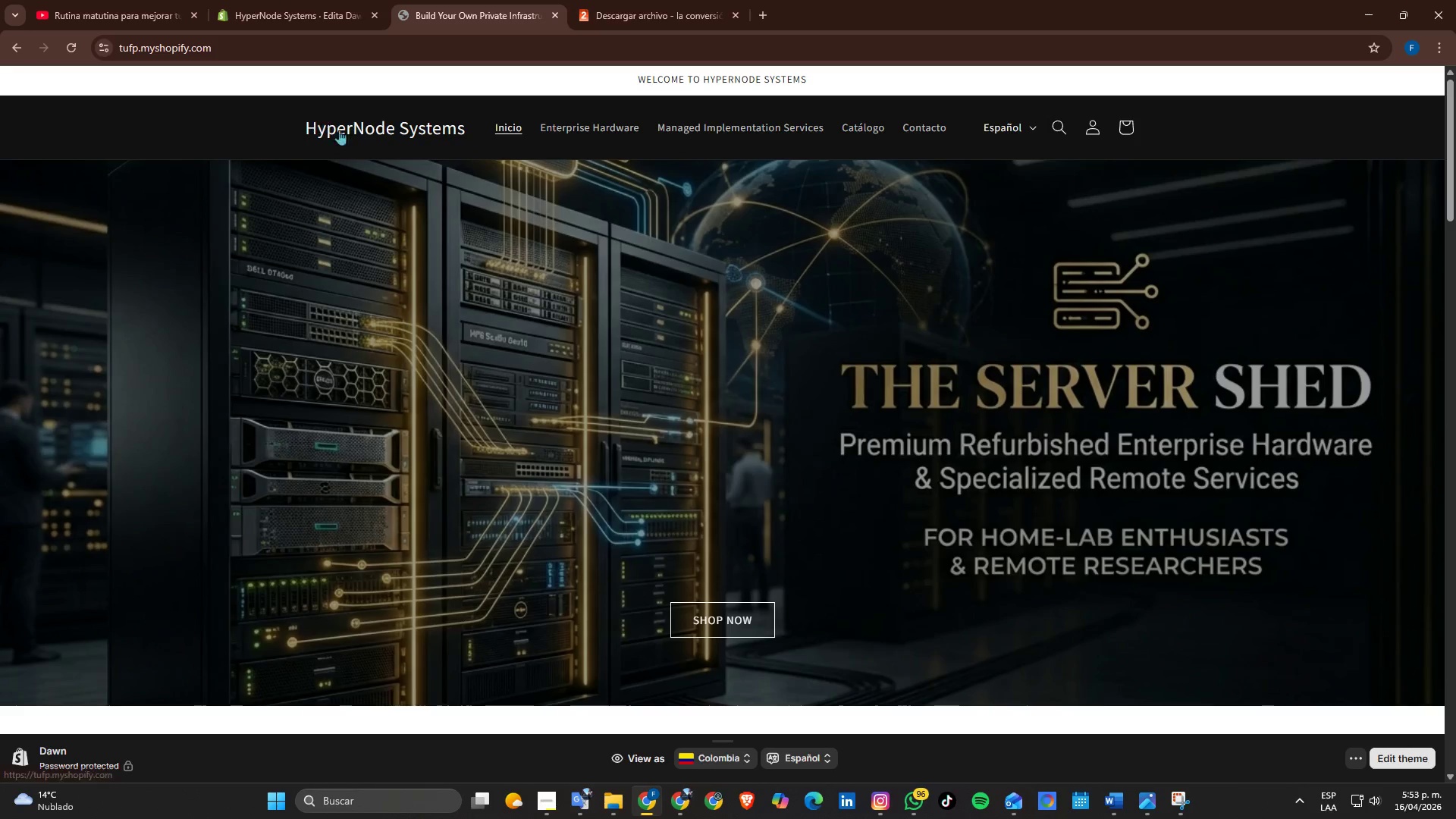 
left_click([306, 0])
 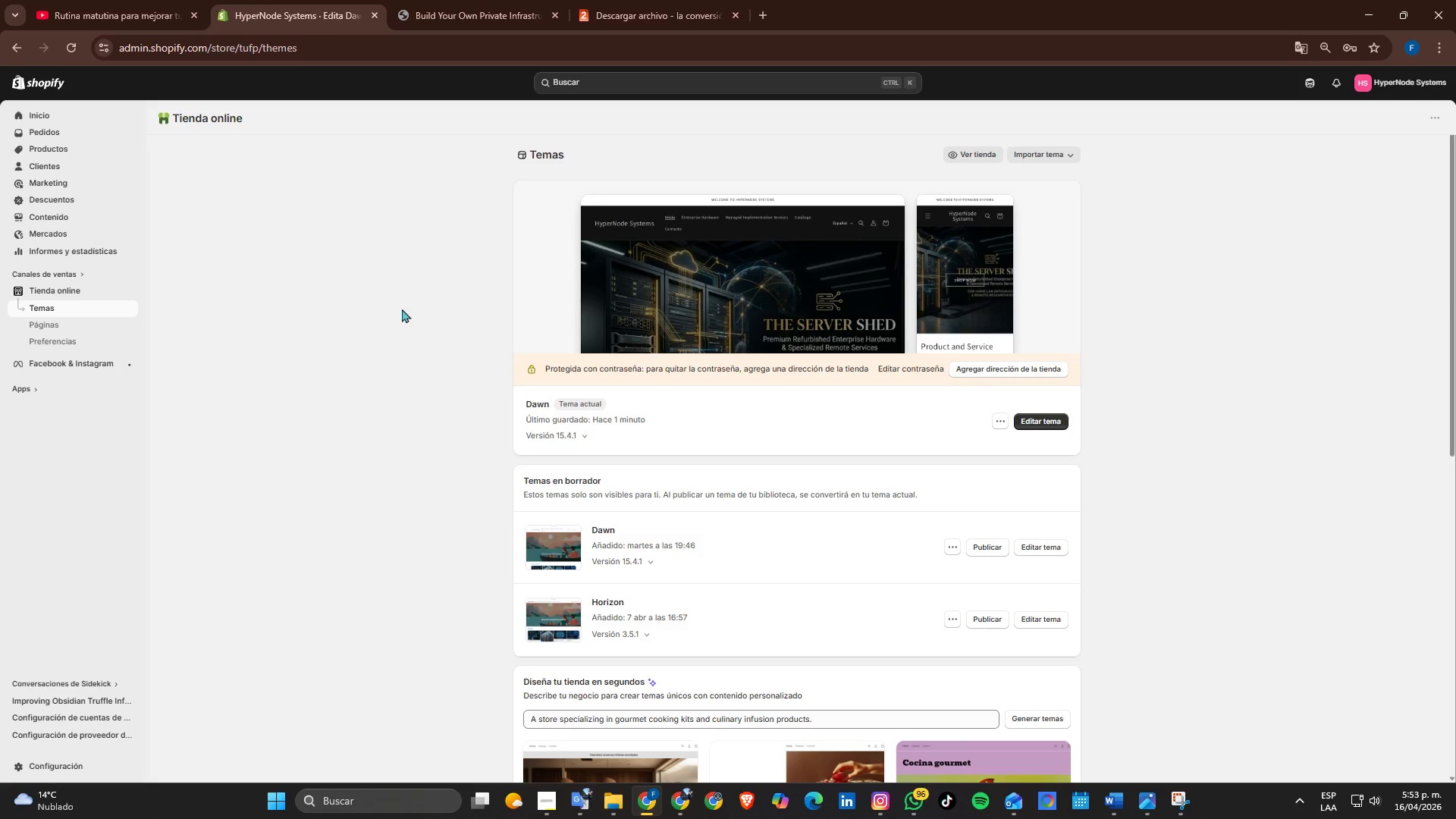 
scroll: coordinate [72, 305], scroll_direction: down, amount: 4.0
 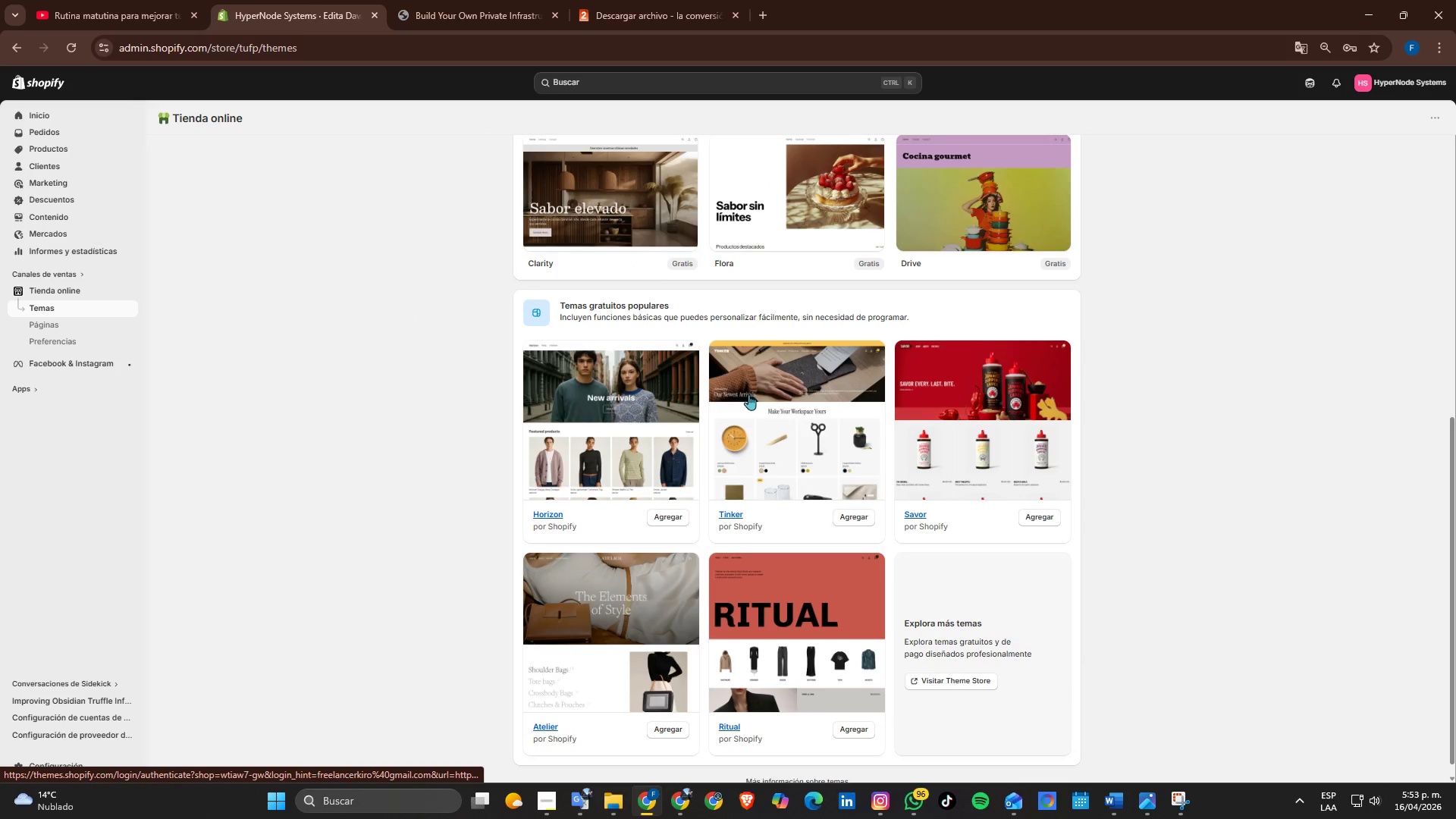 
scroll: coordinate [676, 475], scroll_direction: up, amount: 1.0
 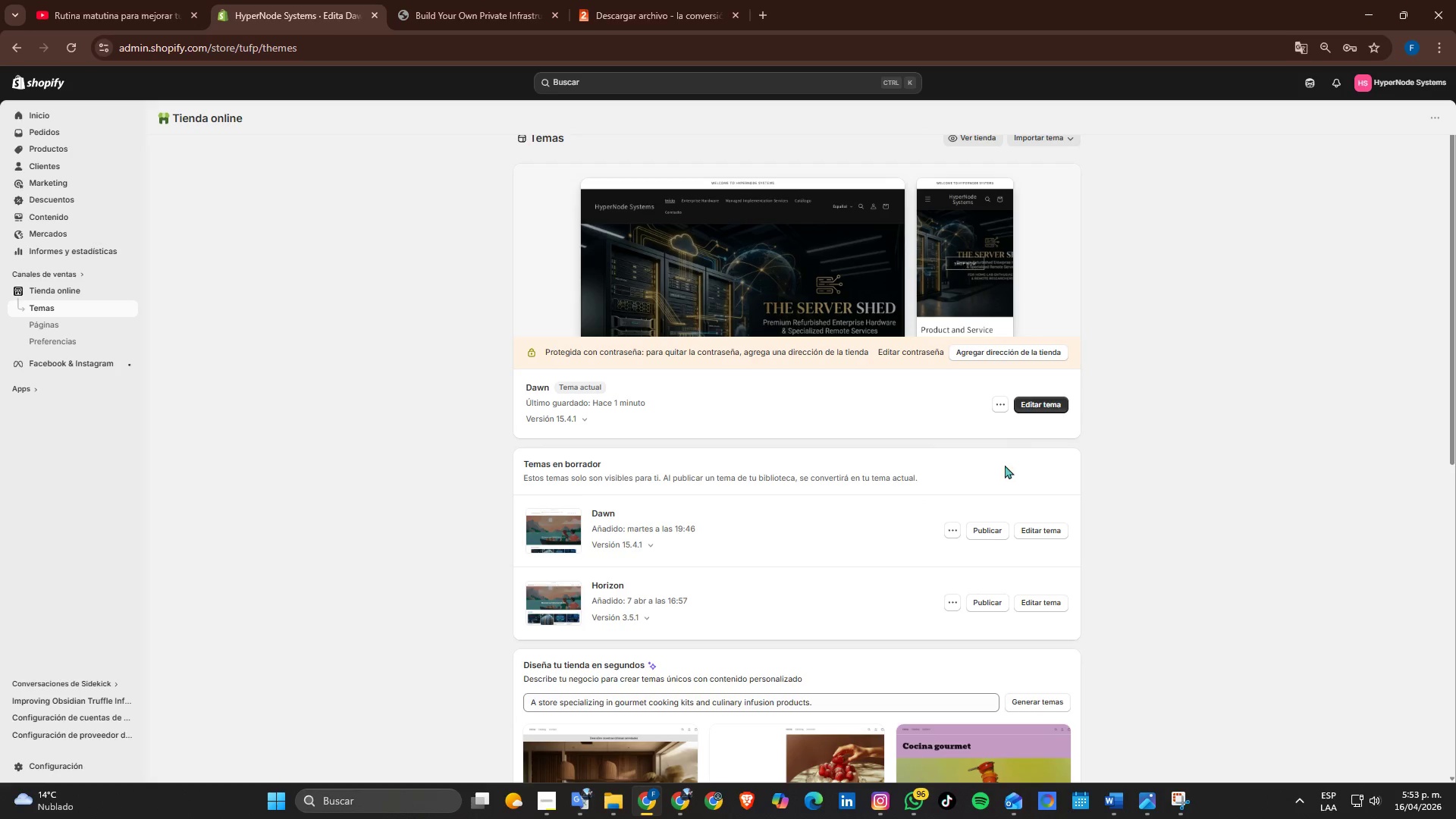 
scroll: coordinate [910, 516], scroll_direction: down, amount: 1.0
 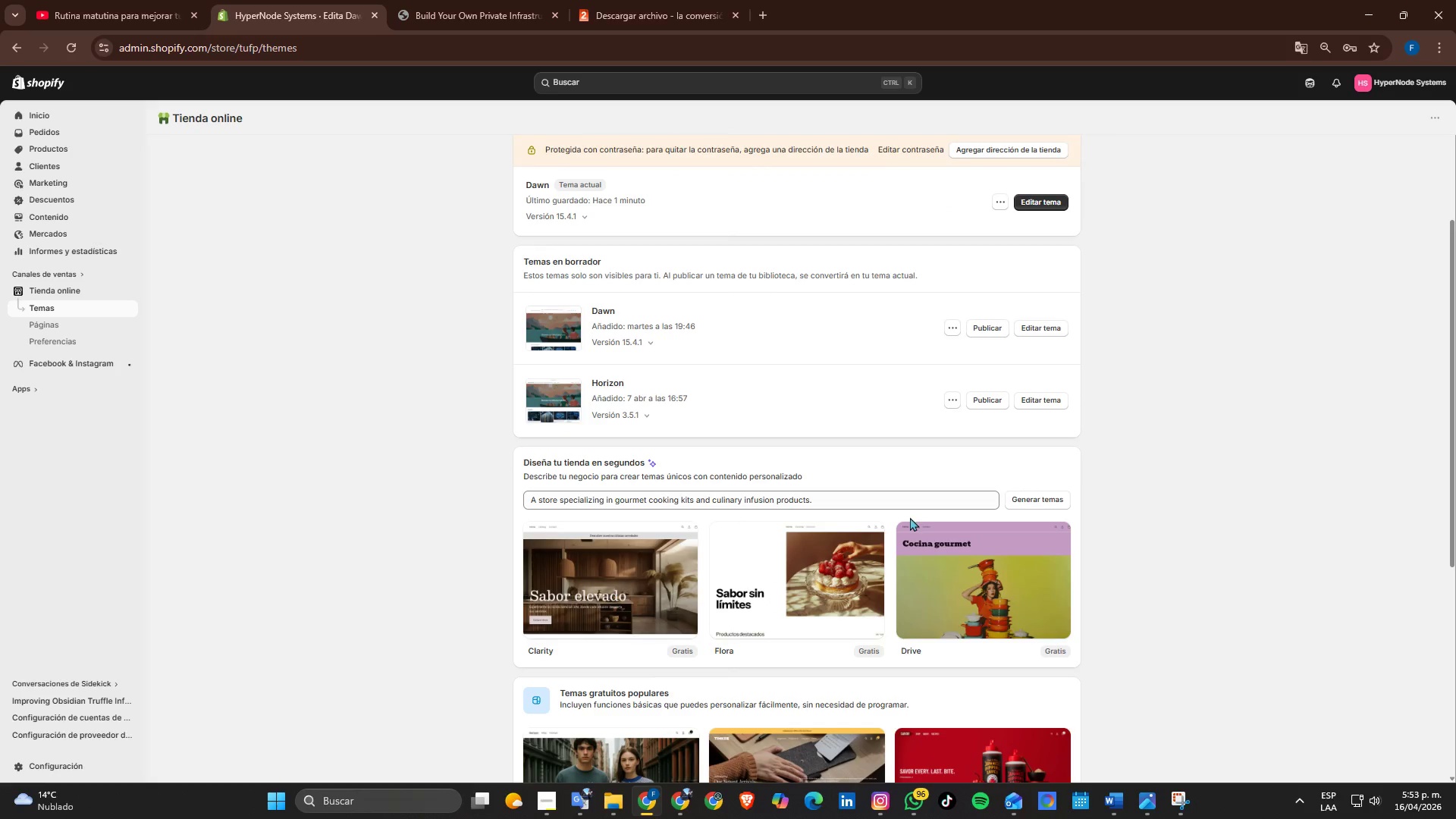 
mouse_move([937, 534])
 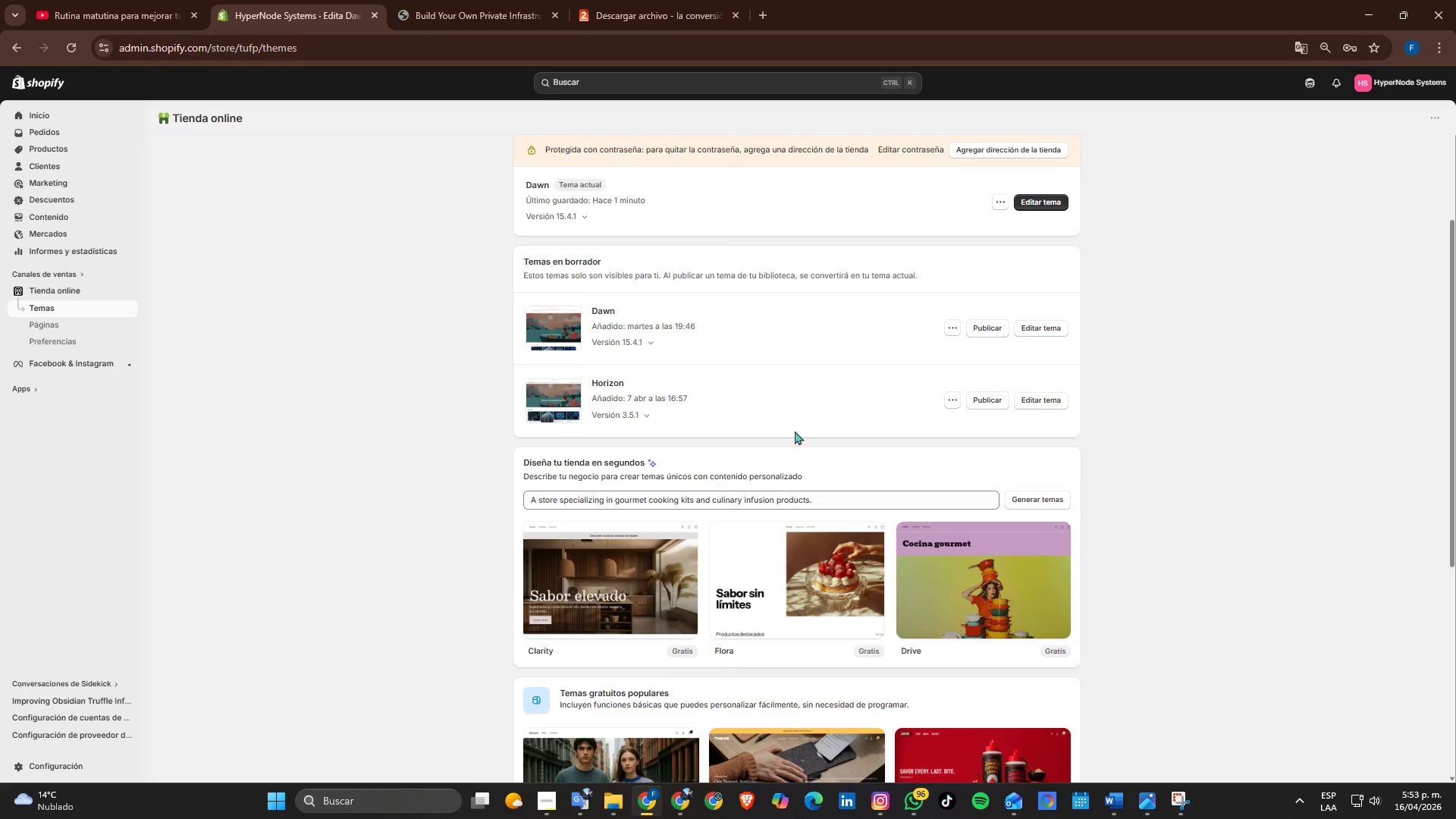 
scroll: coordinate [851, 407], scroll_direction: up, amount: 1.0
 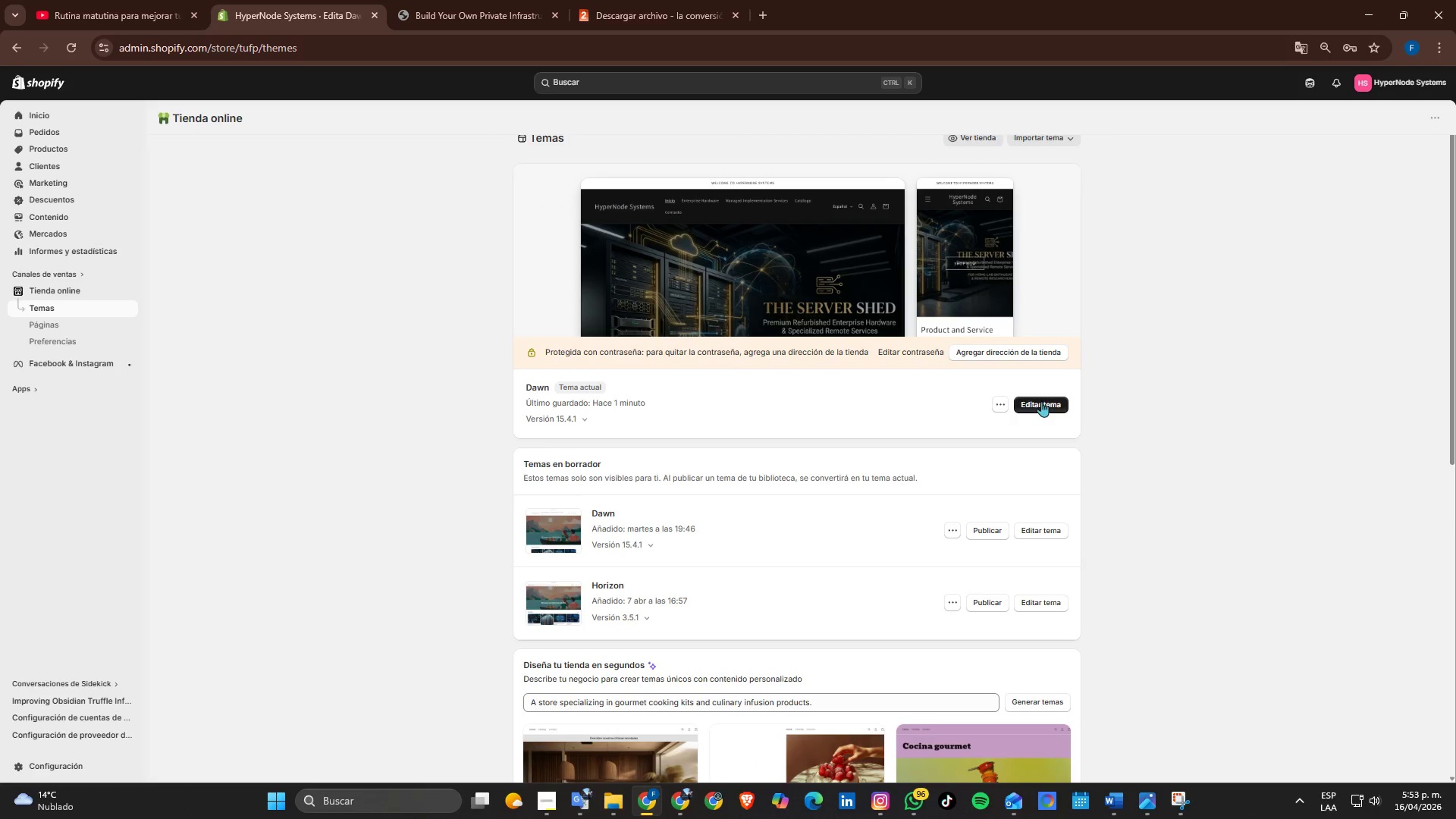 
left_click([1041, 401])
 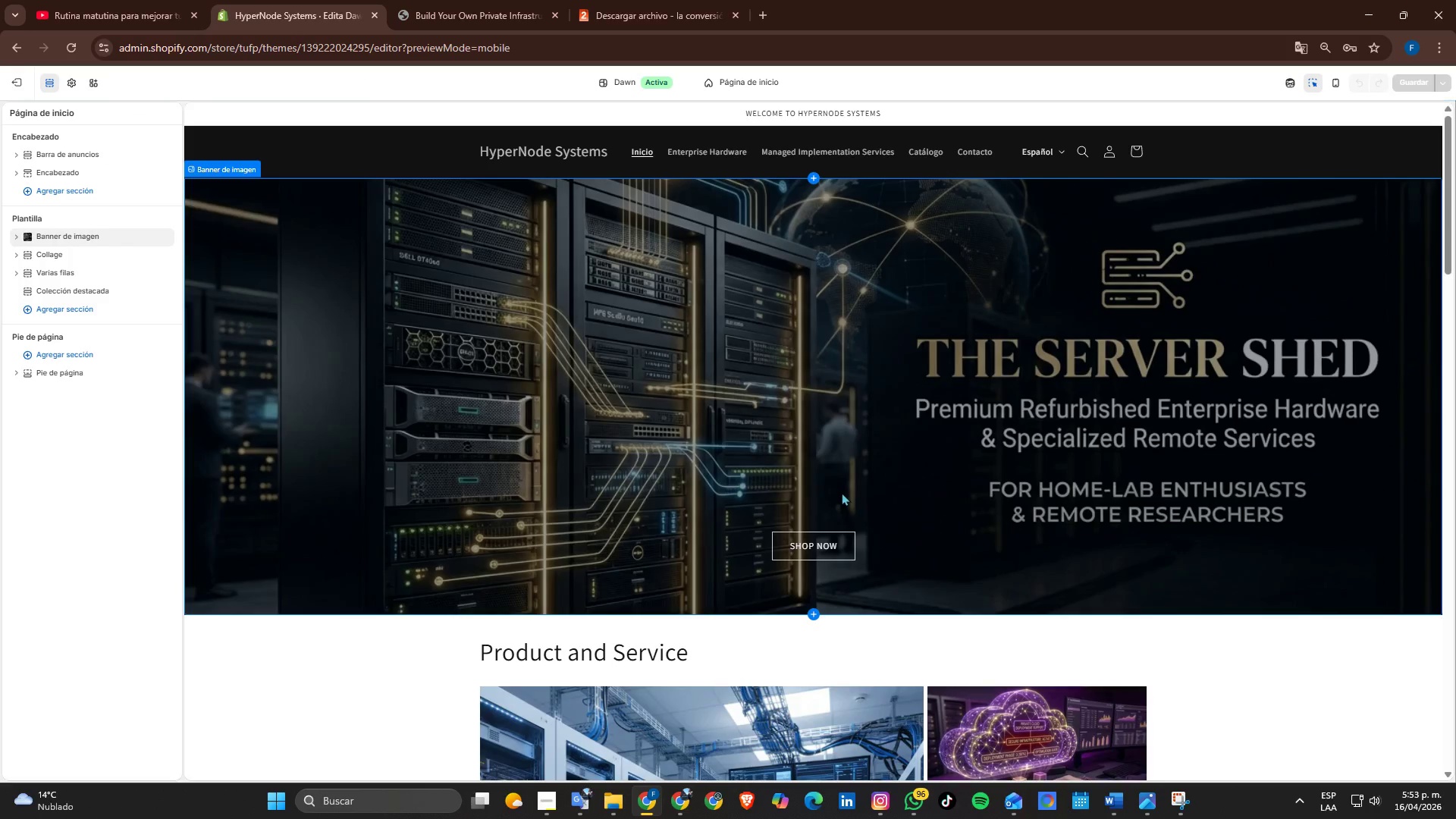 
scroll: coordinate [842, 492], scroll_direction: down, amount: 1.0
 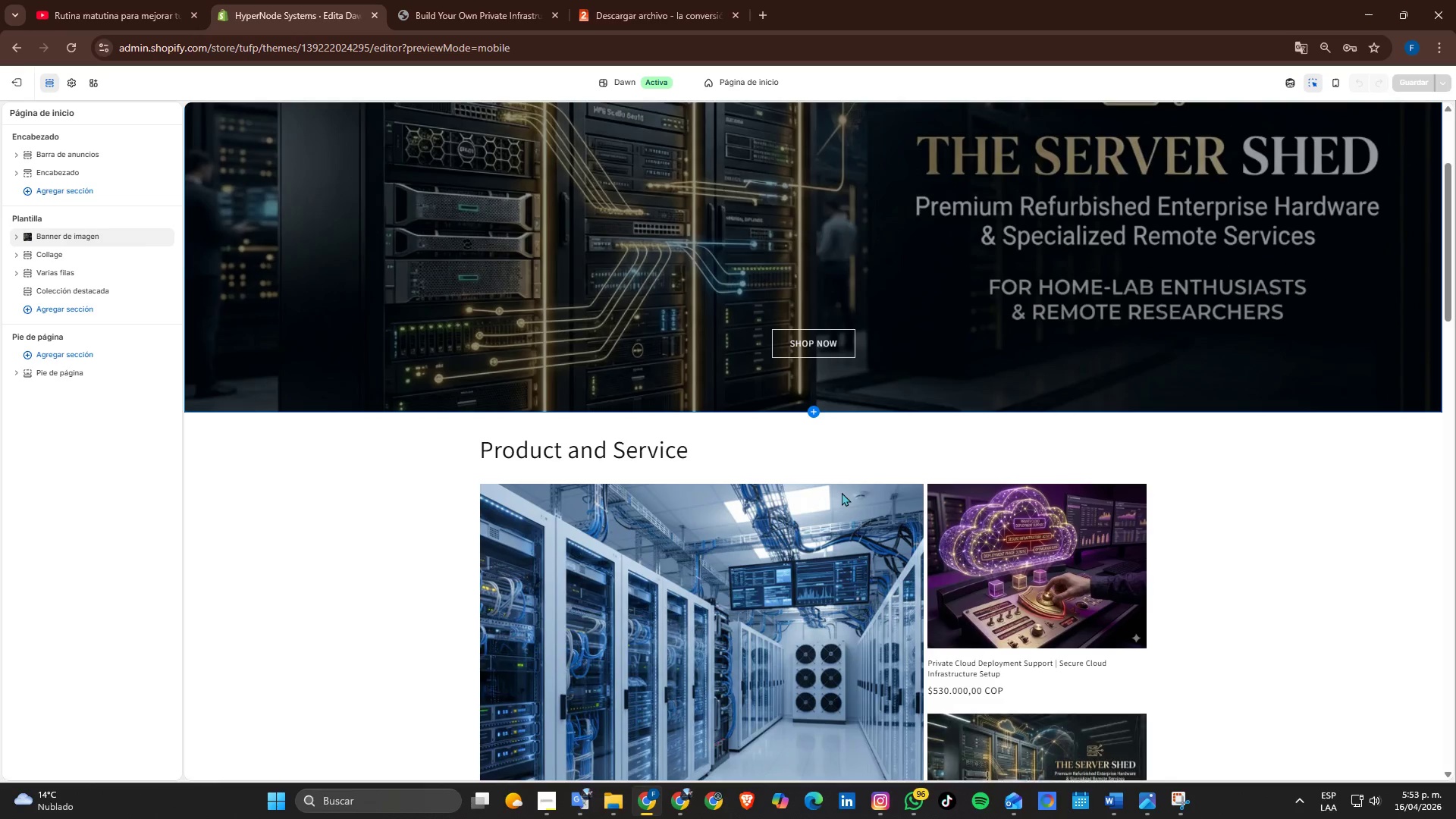 
scroll: coordinate [840, 492], scroll_direction: up, amount: 2.0
 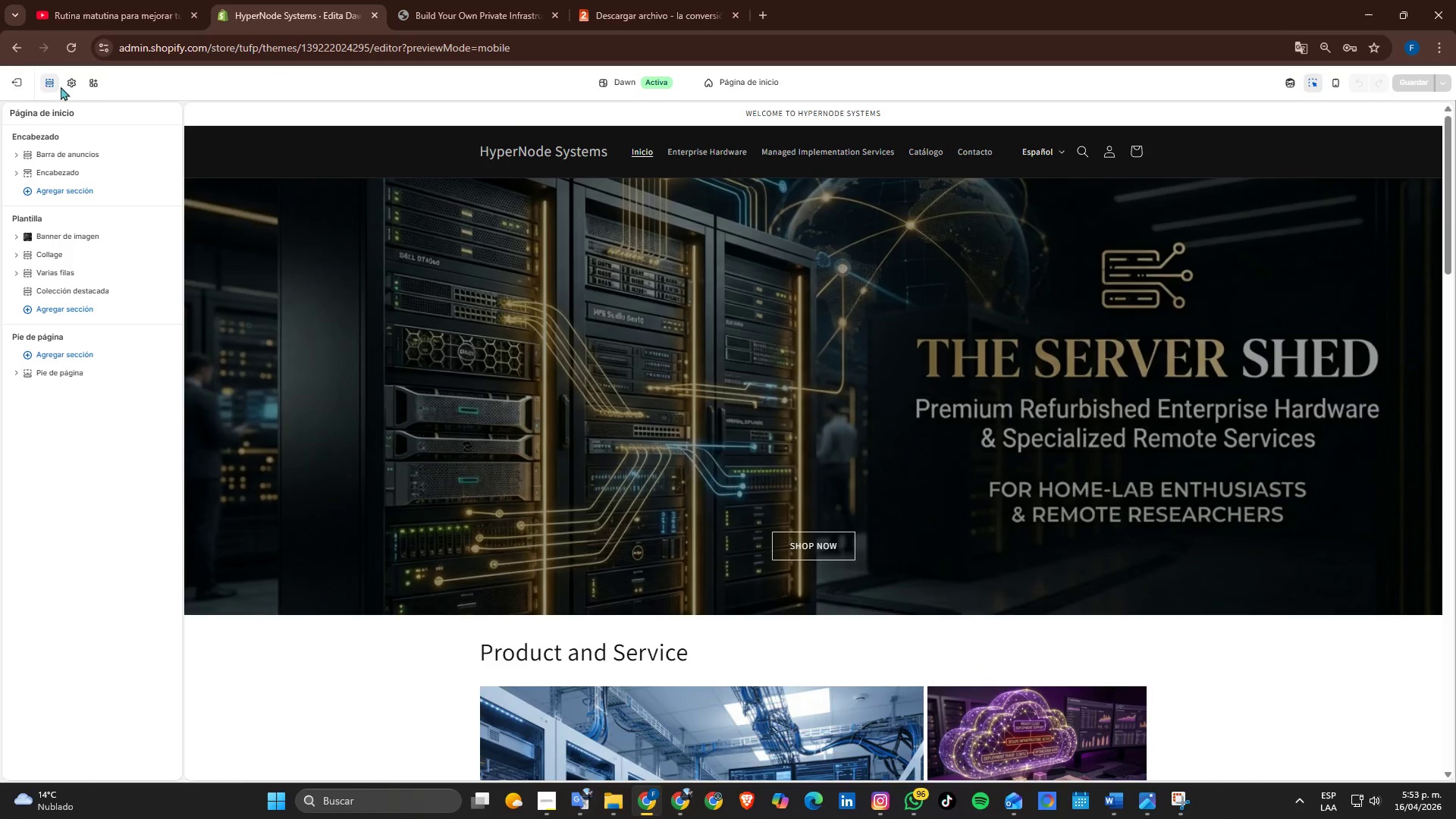 
left_click([64, 86])
 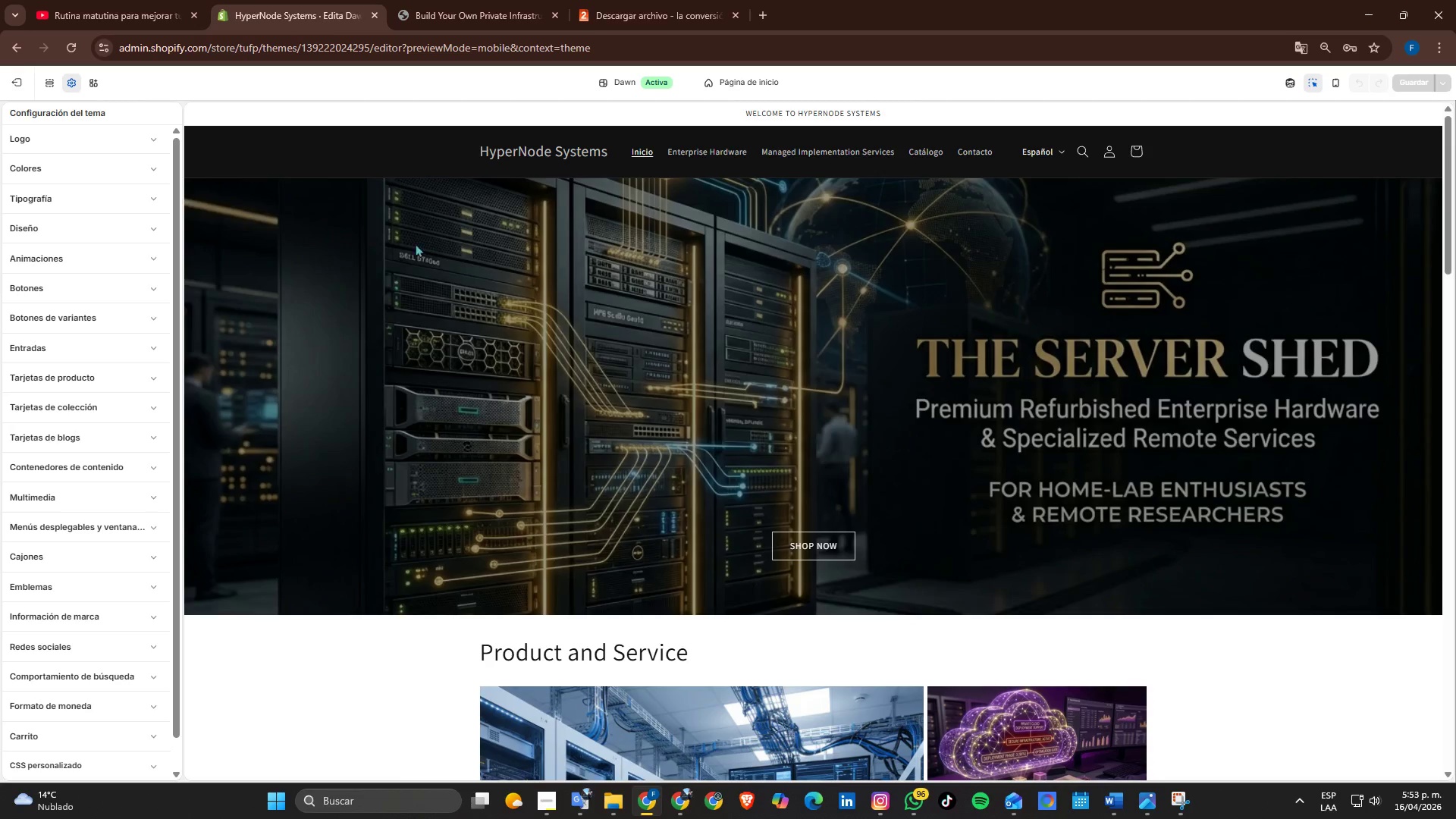 
scroll: coordinate [697, 394], scroll_direction: down, amount: 1.0
 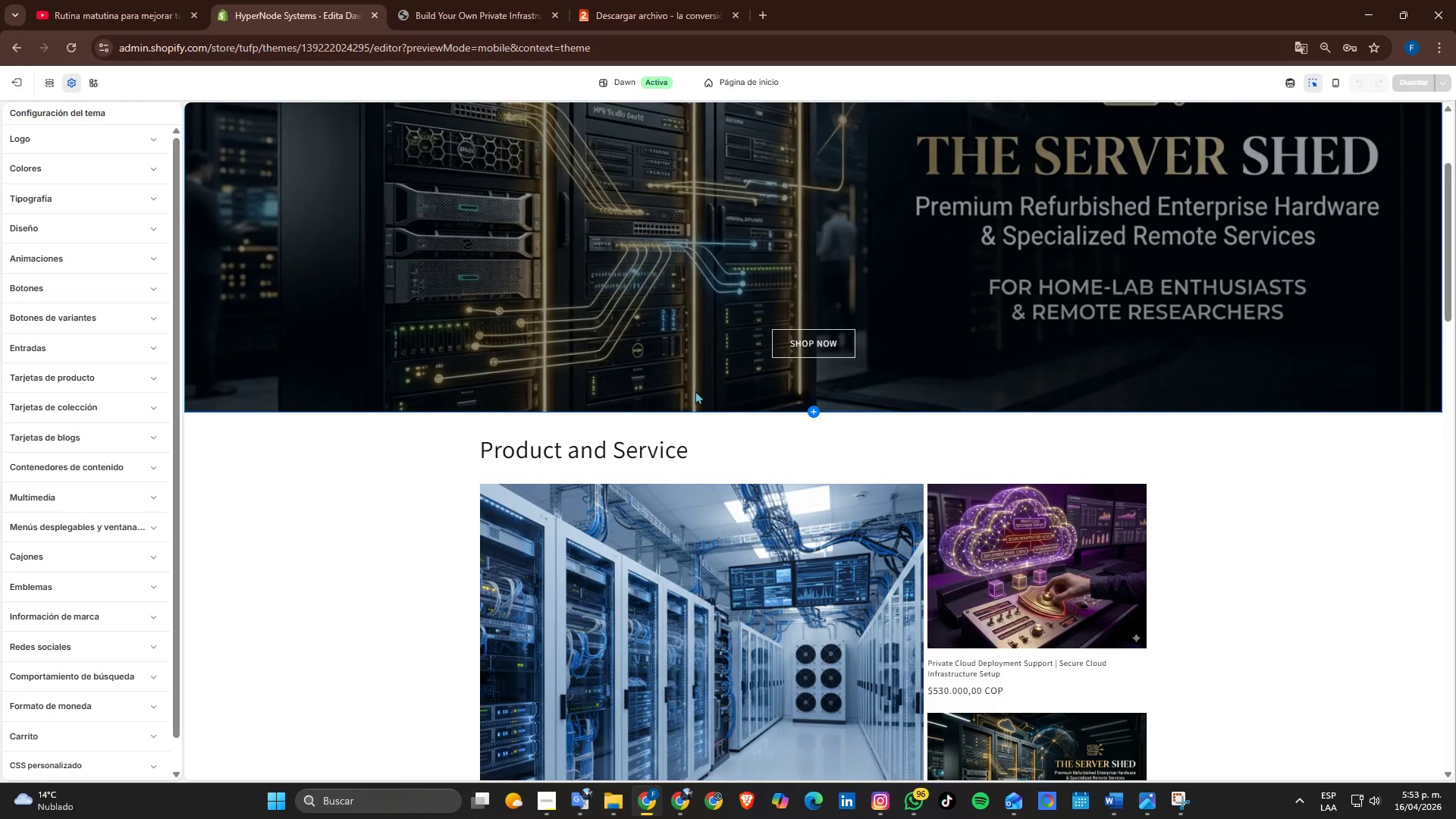 
key(Escape)
 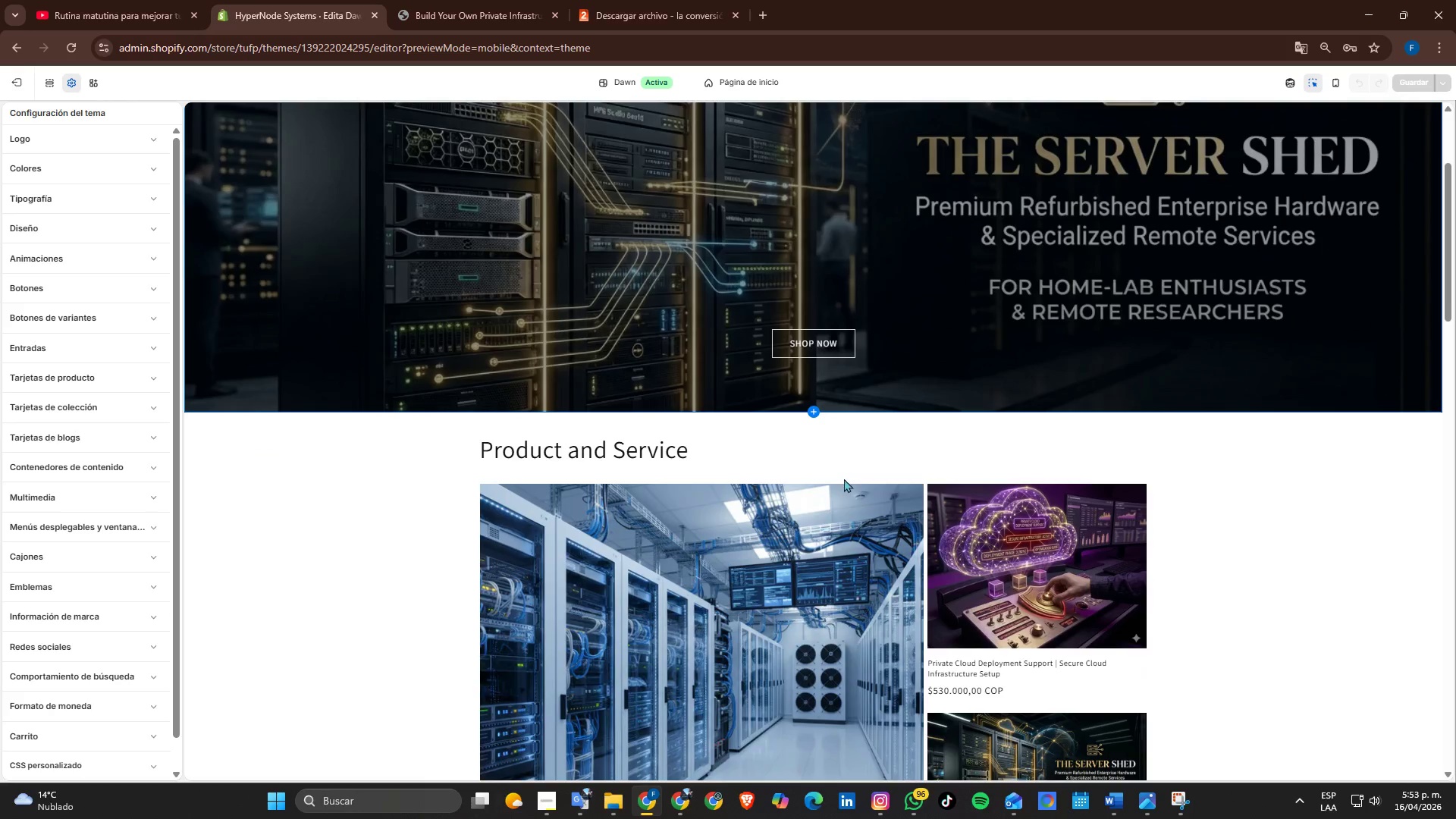 
scroll: coordinate [850, 466], scroll_direction: up, amount: 6.0
 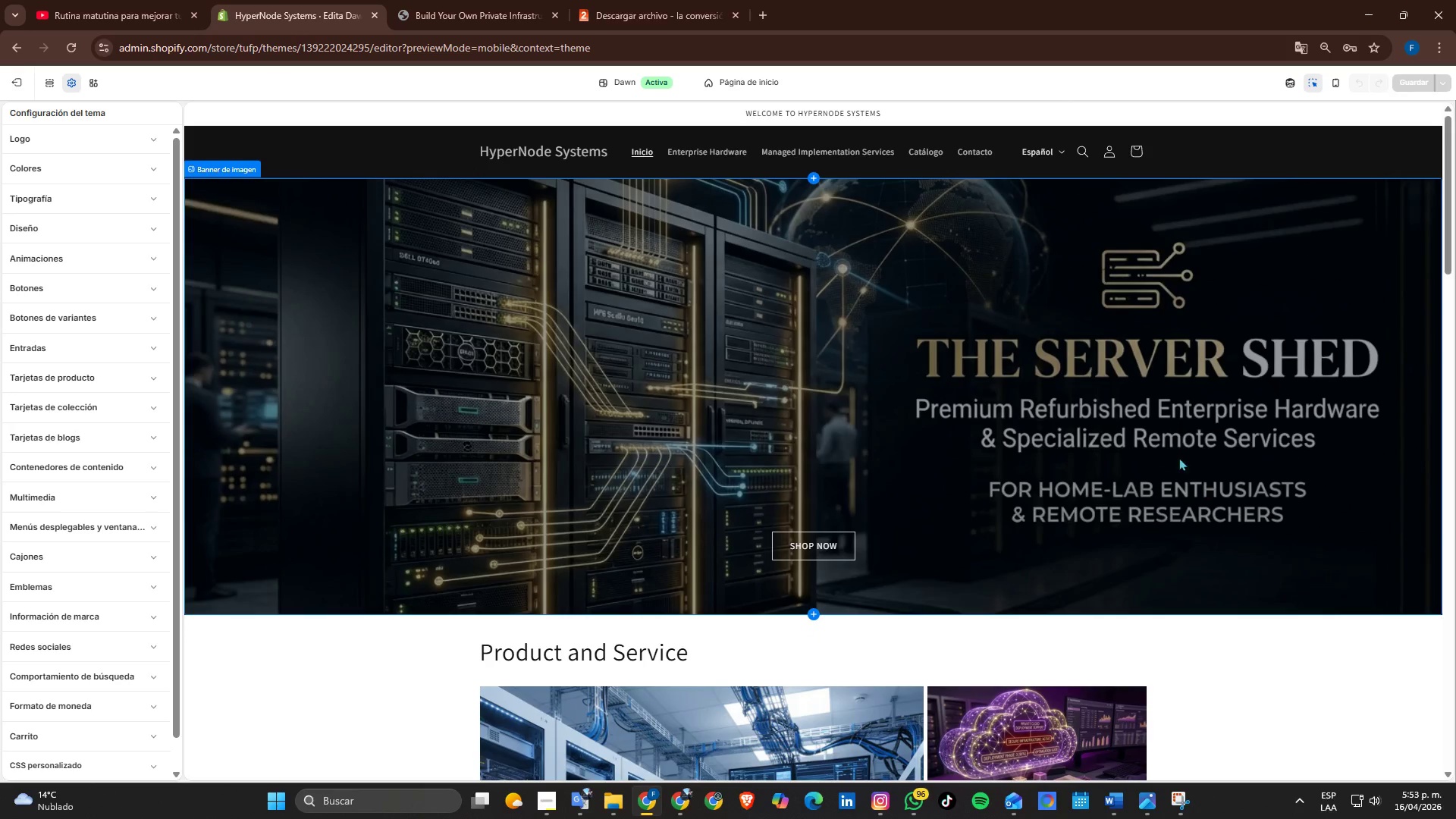 
key(Escape)
 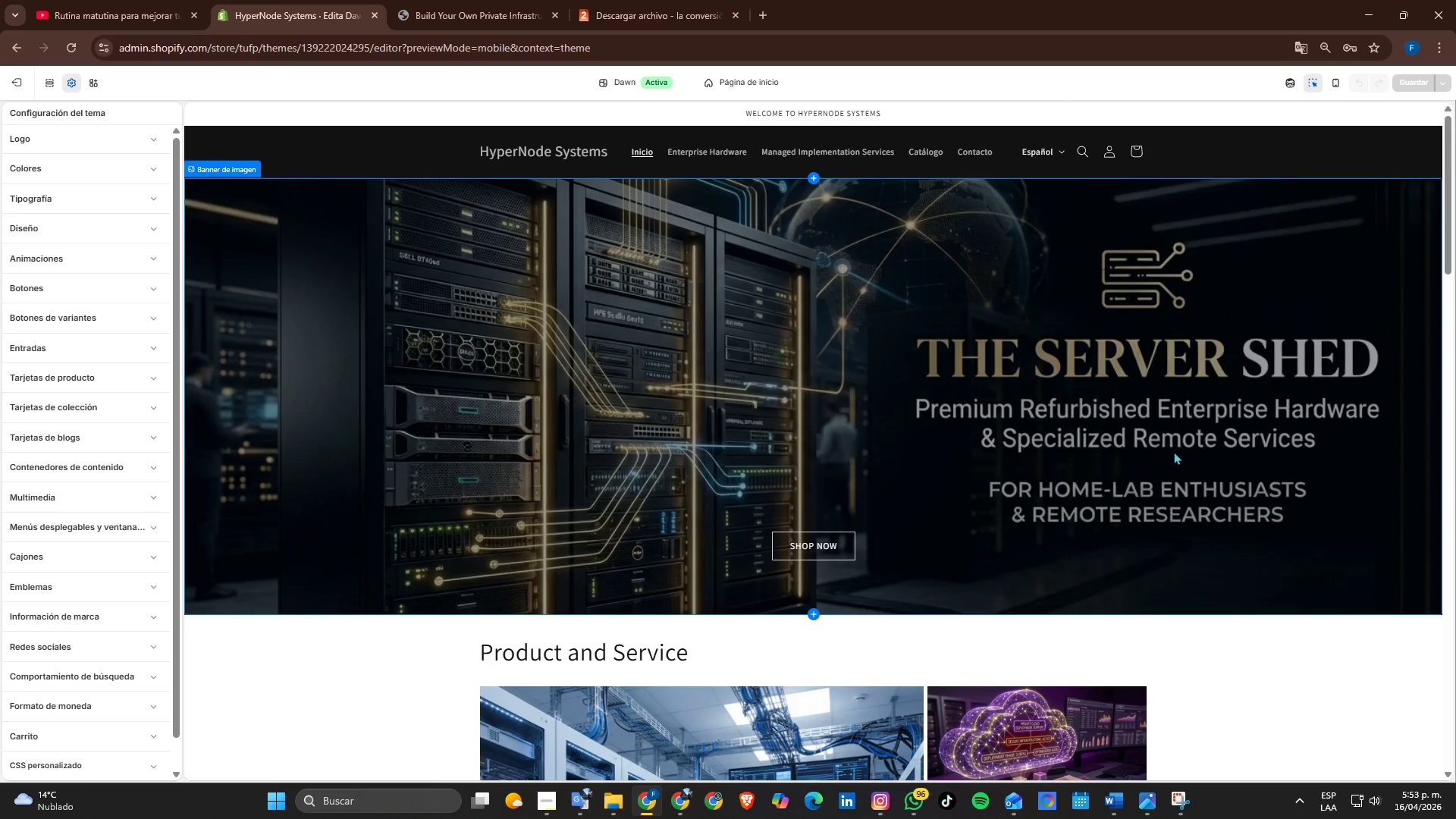 
key(Escape)
 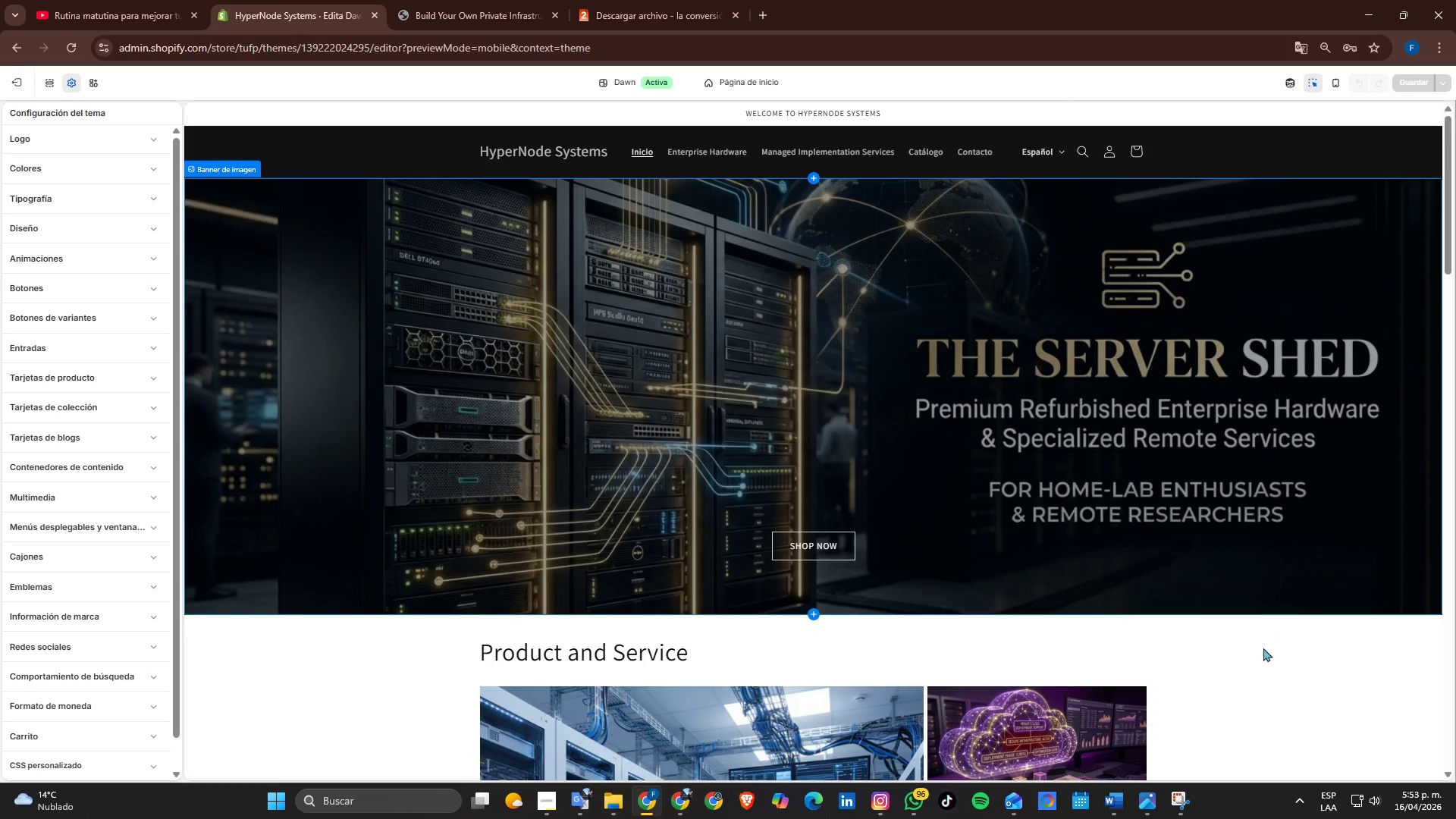 
left_click([1269, 661])
 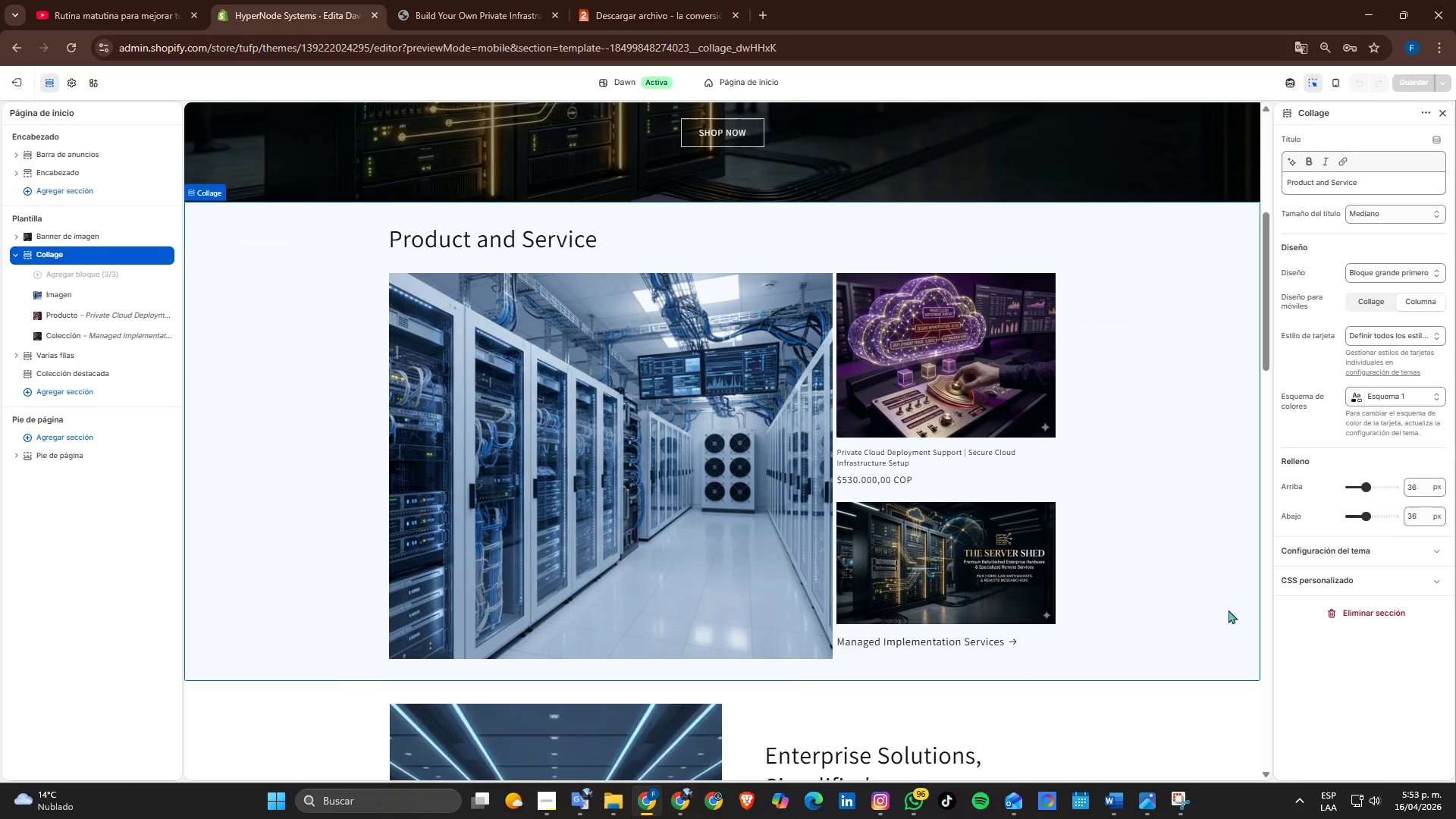 
key(Escape)
 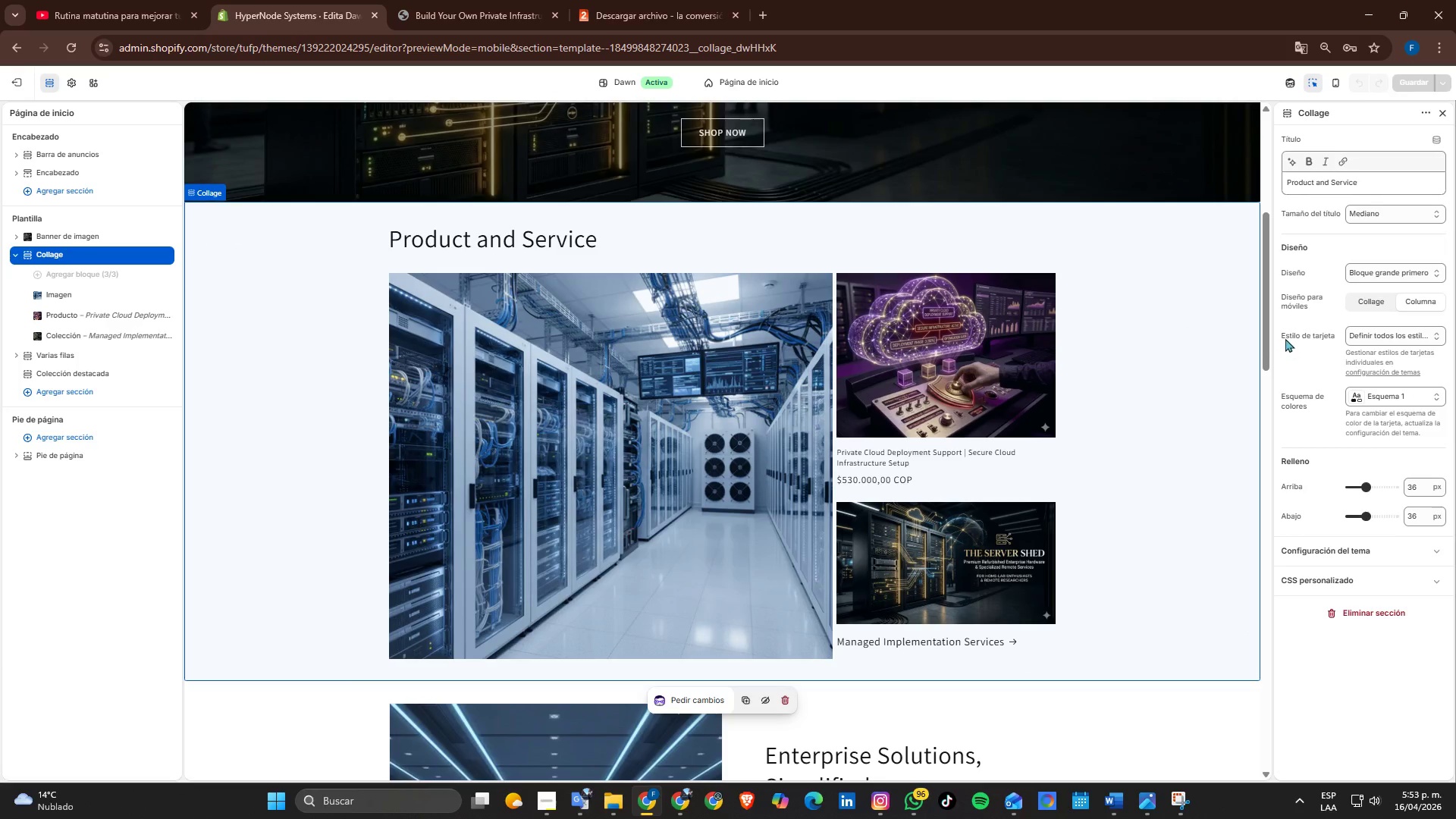 
scroll: coordinate [1215, 356], scroll_direction: up, amount: 4.0
 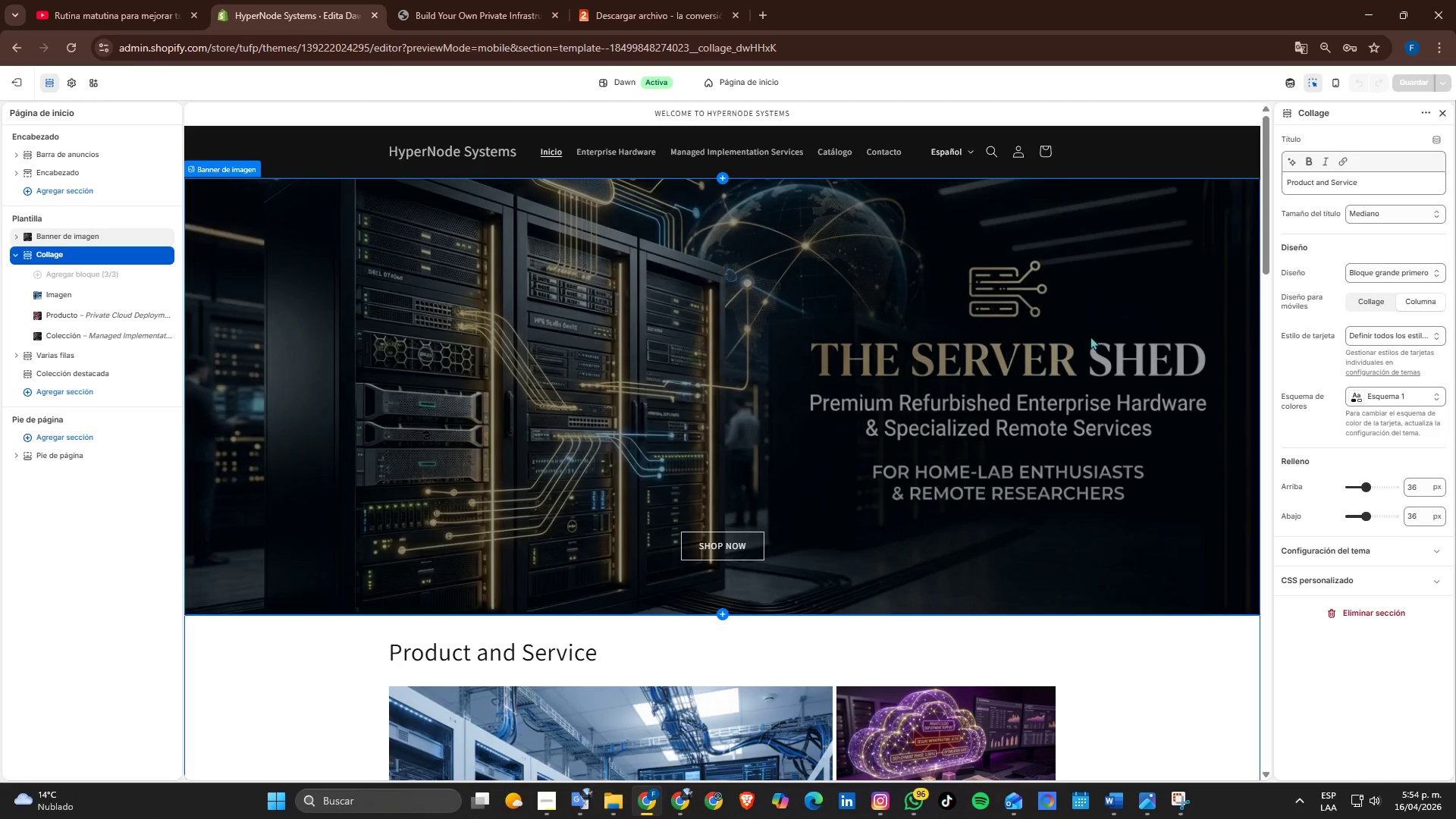 
left_click([1043, 273])
 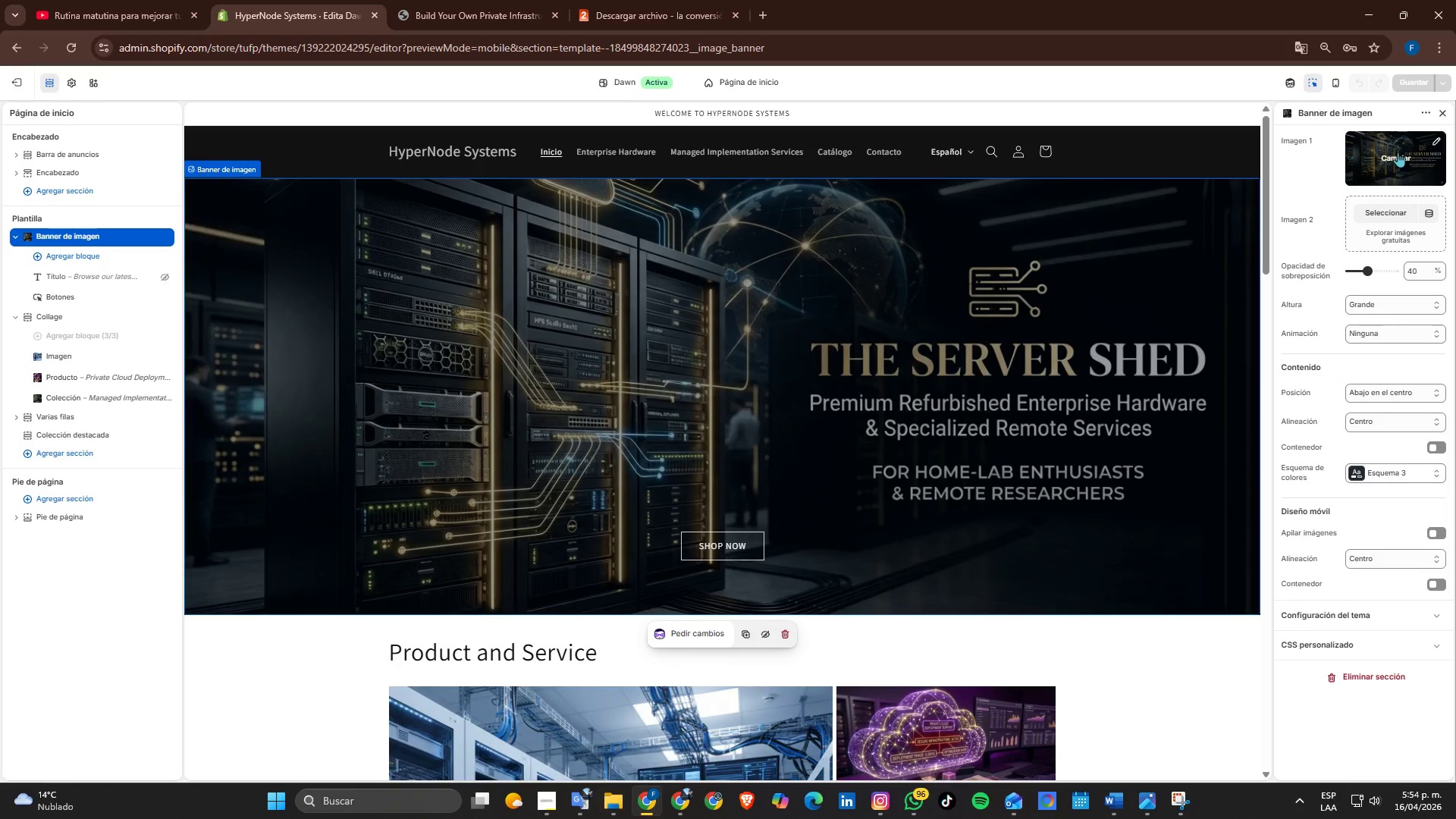 
left_click([1389, 160])
 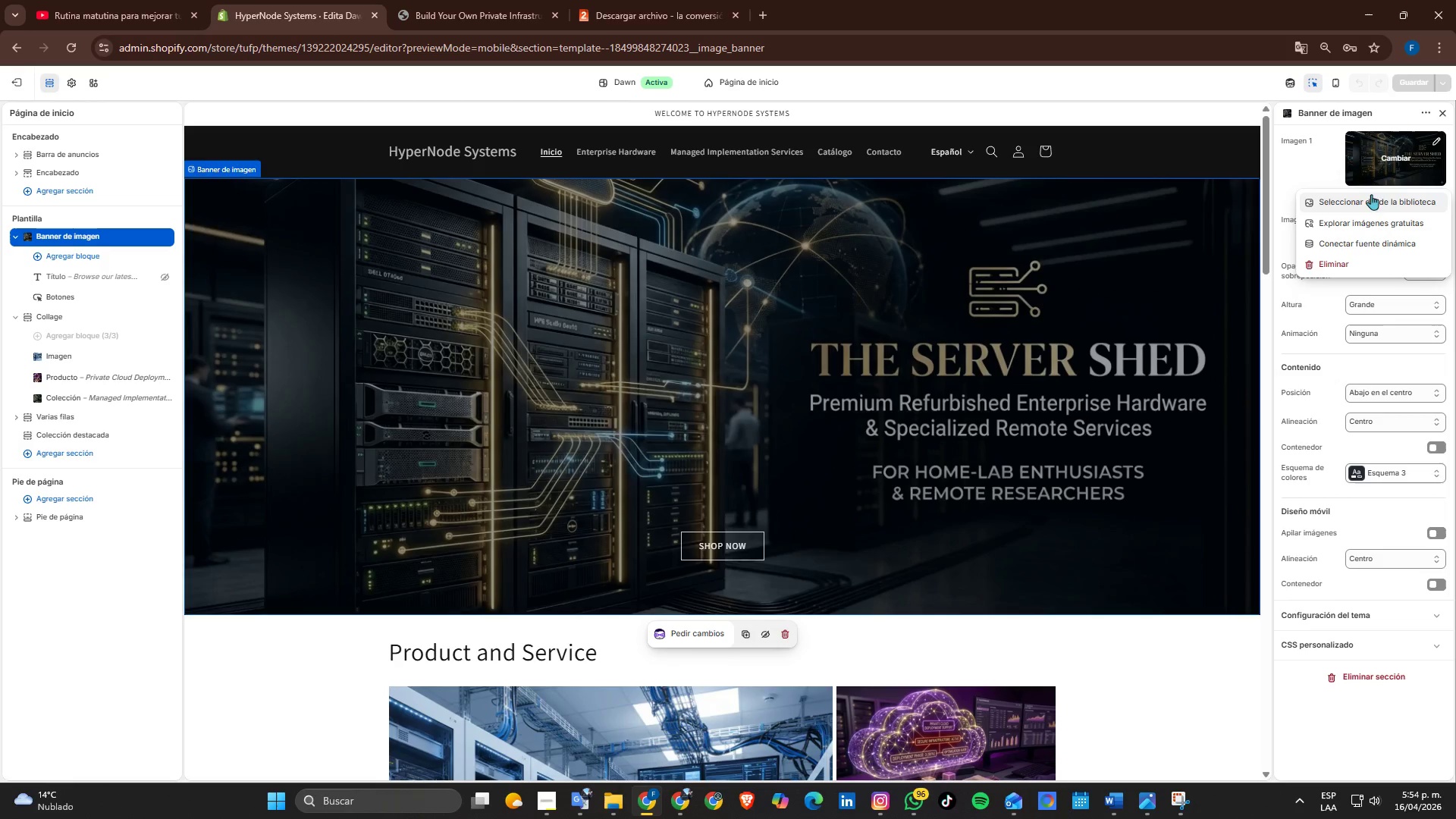 
left_click([1365, 198])
 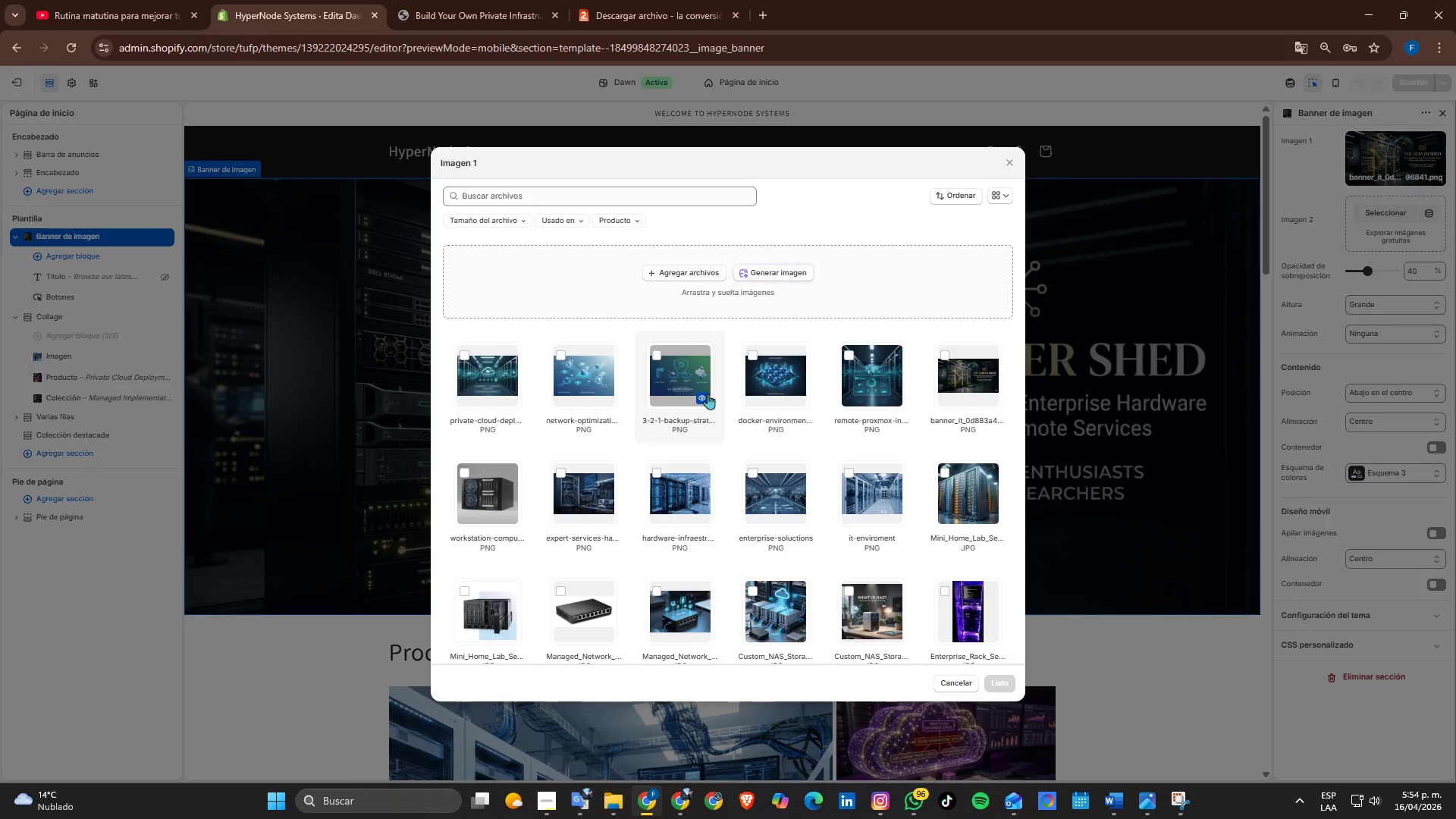 
scroll: coordinate [709, 413], scroll_direction: down, amount: 3.0
 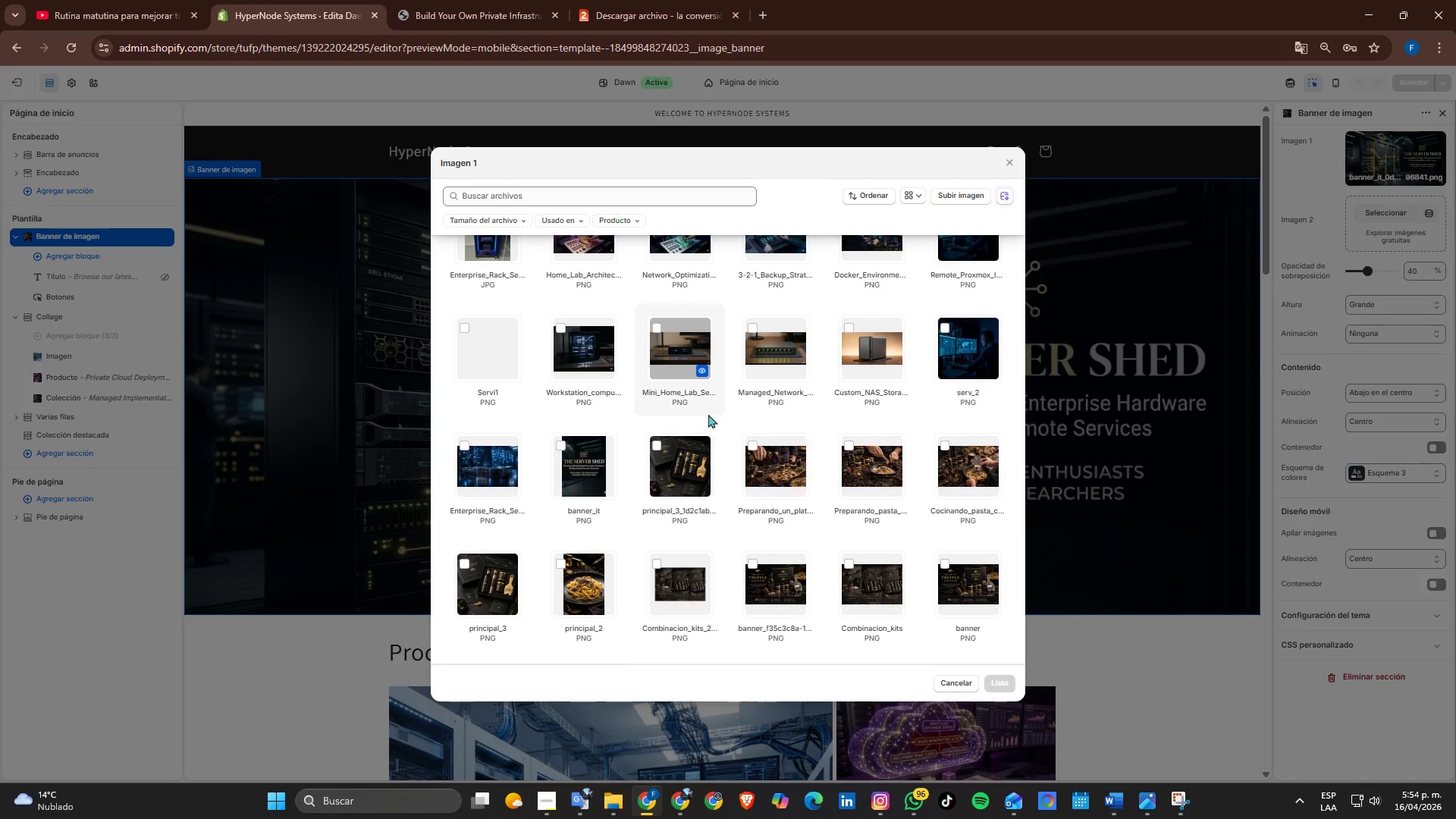 
key(Escape)
 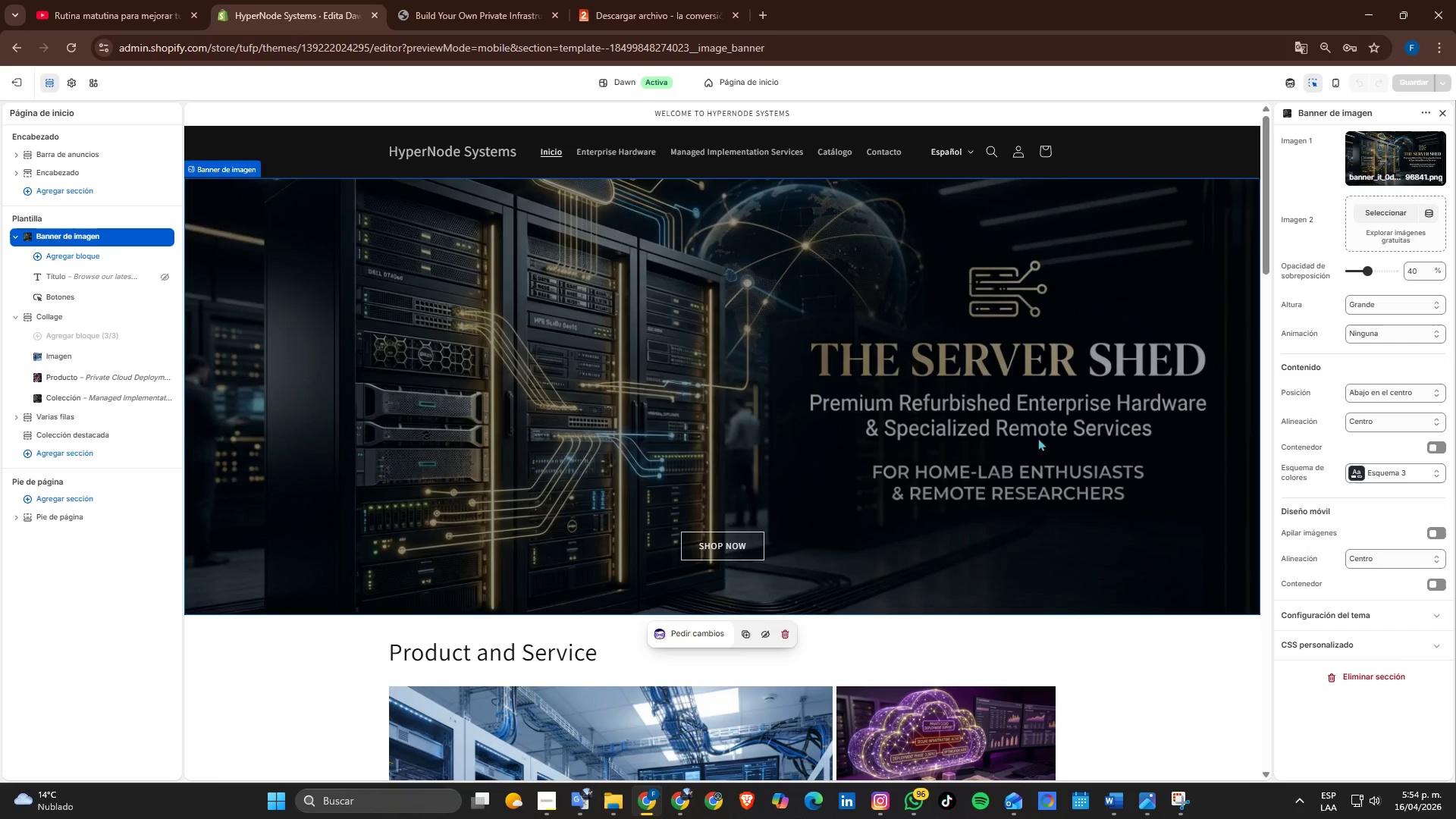 
scroll: coordinate [708, 414], scroll_direction: up, amount: 3.0
 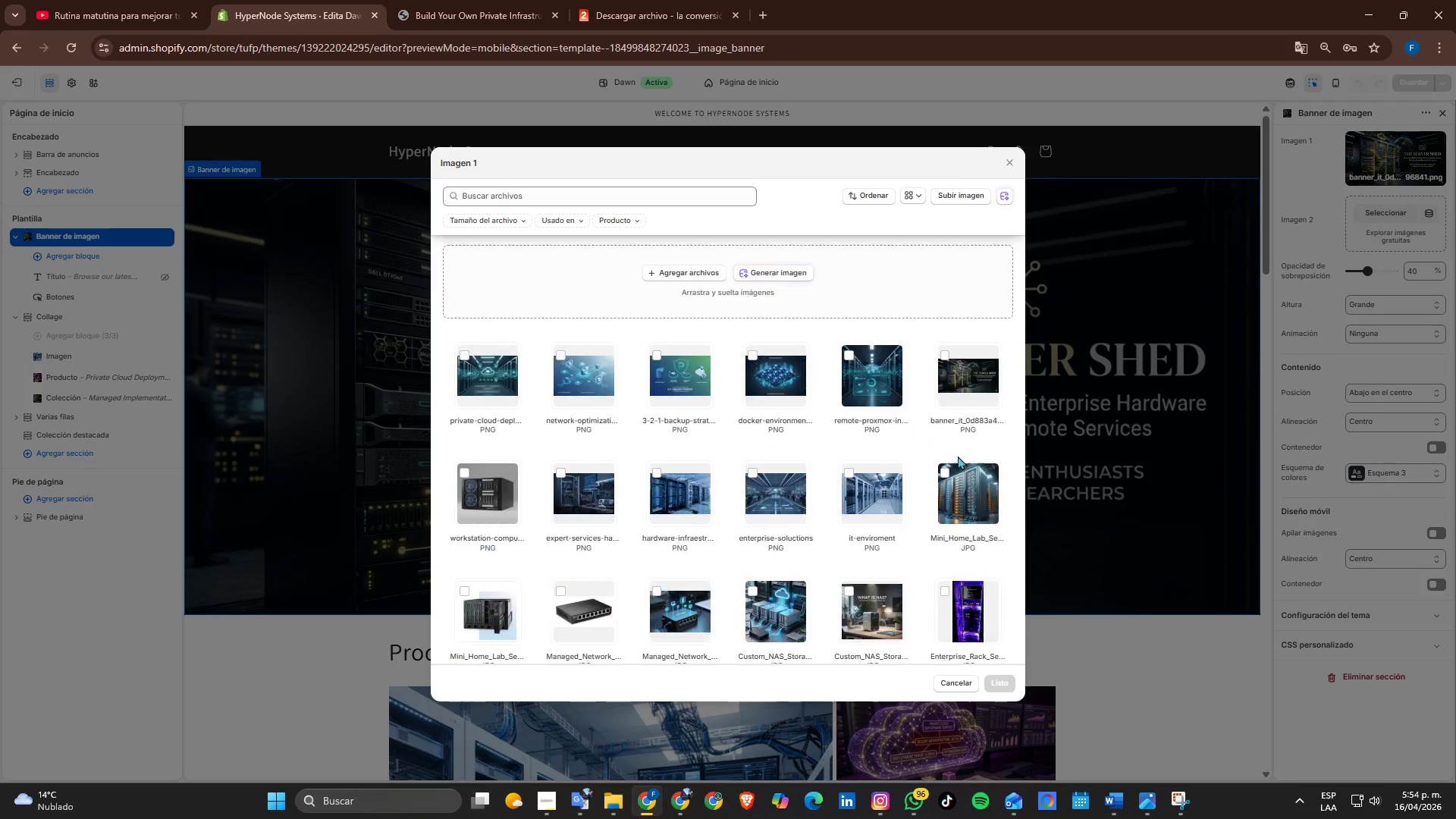 
scroll: coordinate [876, 460], scroll_direction: down, amount: 9.0
 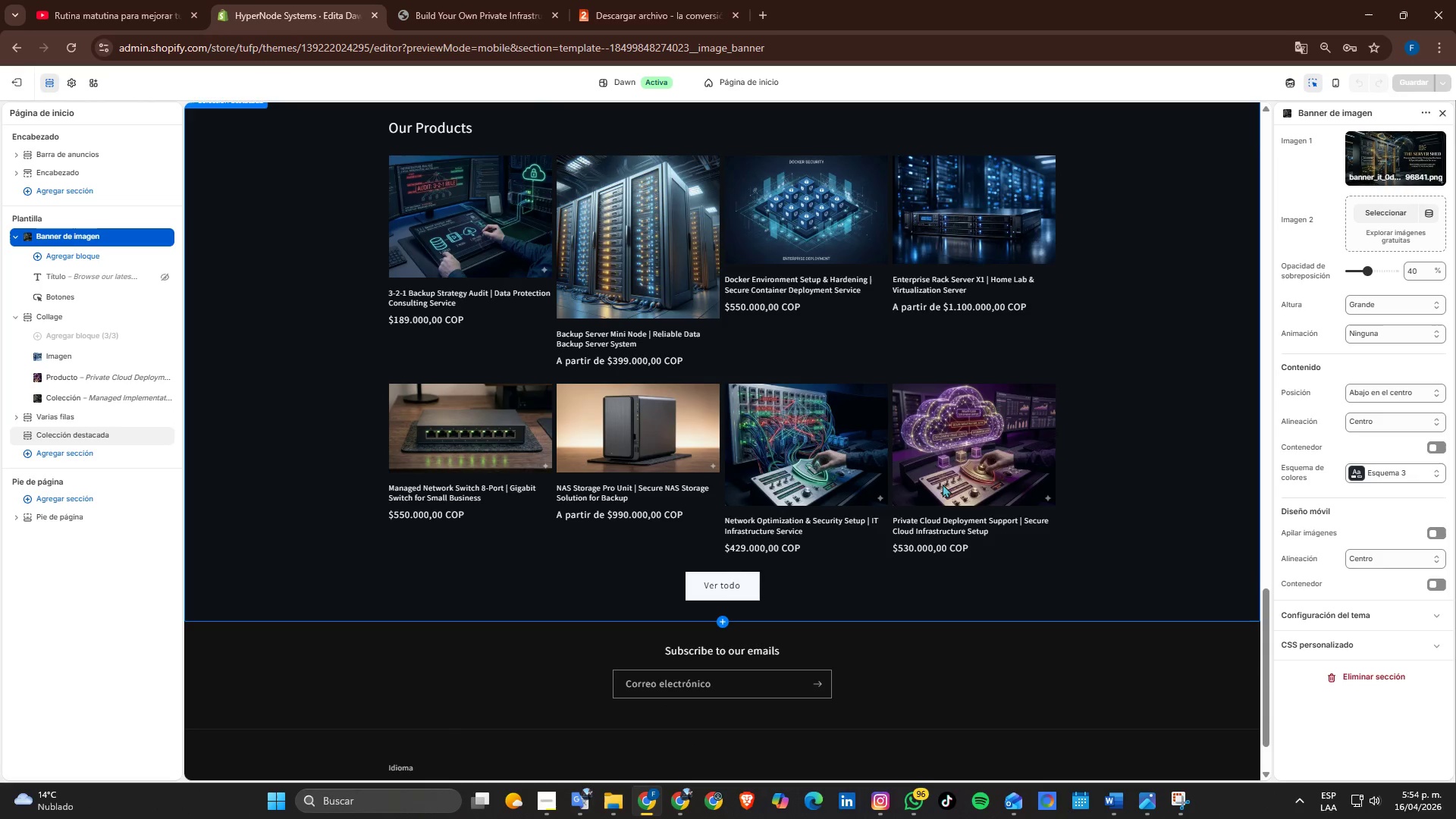 
scroll: coordinate [1039, 497], scroll_direction: up, amount: 13.0
 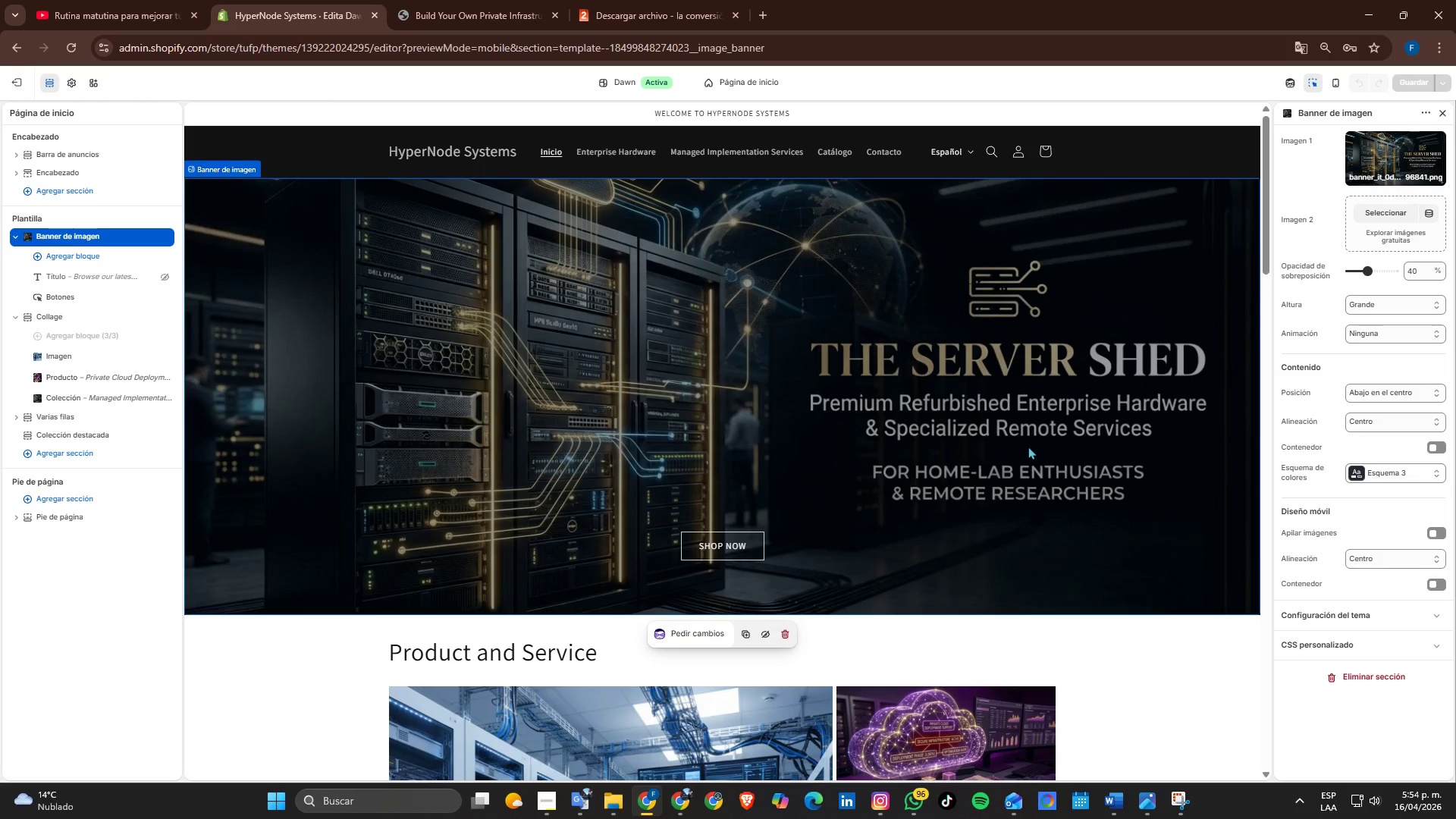 
key(PrintScreen)
 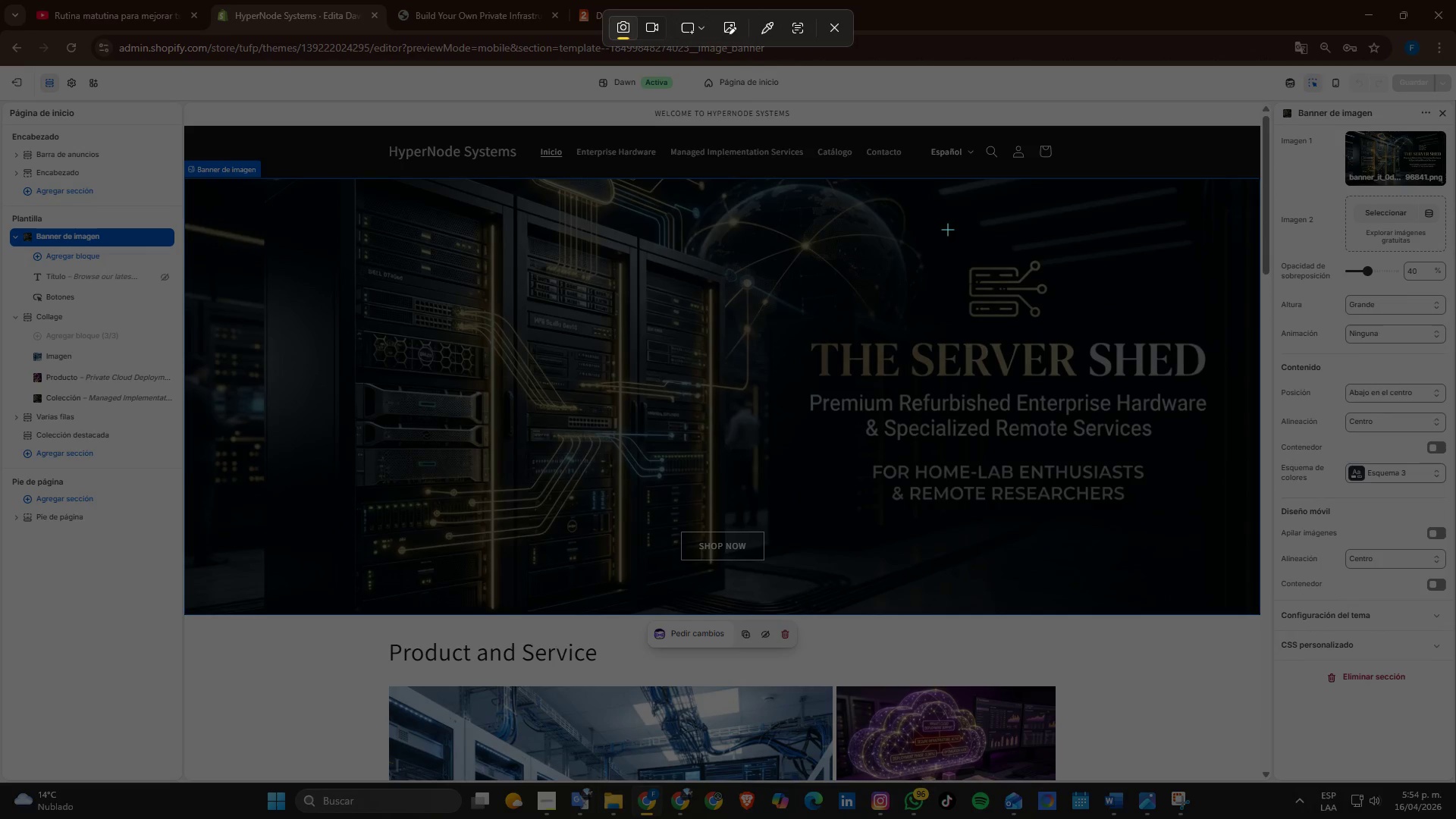 
left_click_drag(start_coordinate=[943, 228], to_coordinate=[1071, 340])
 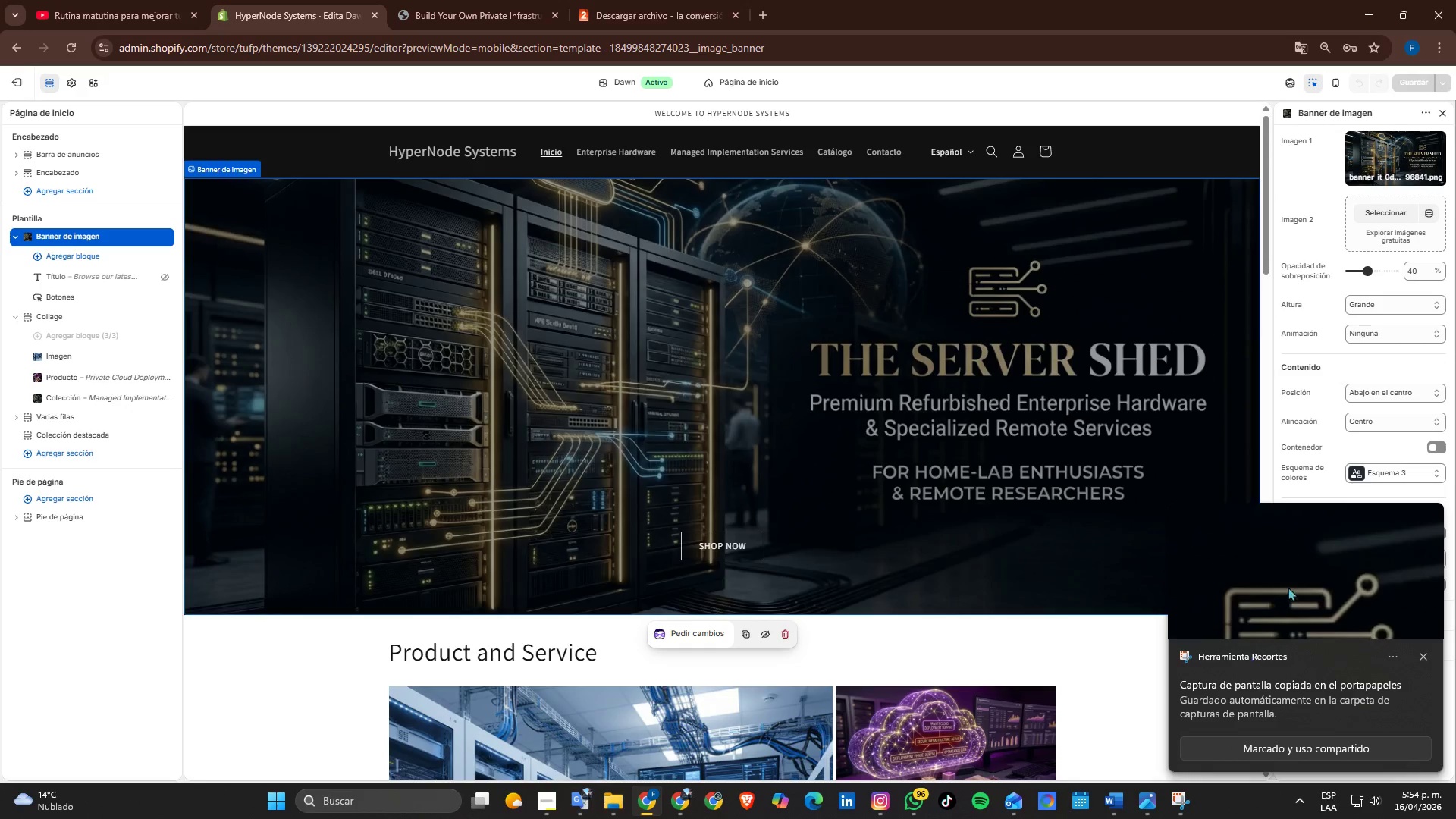 
double_click([1285, 582])
 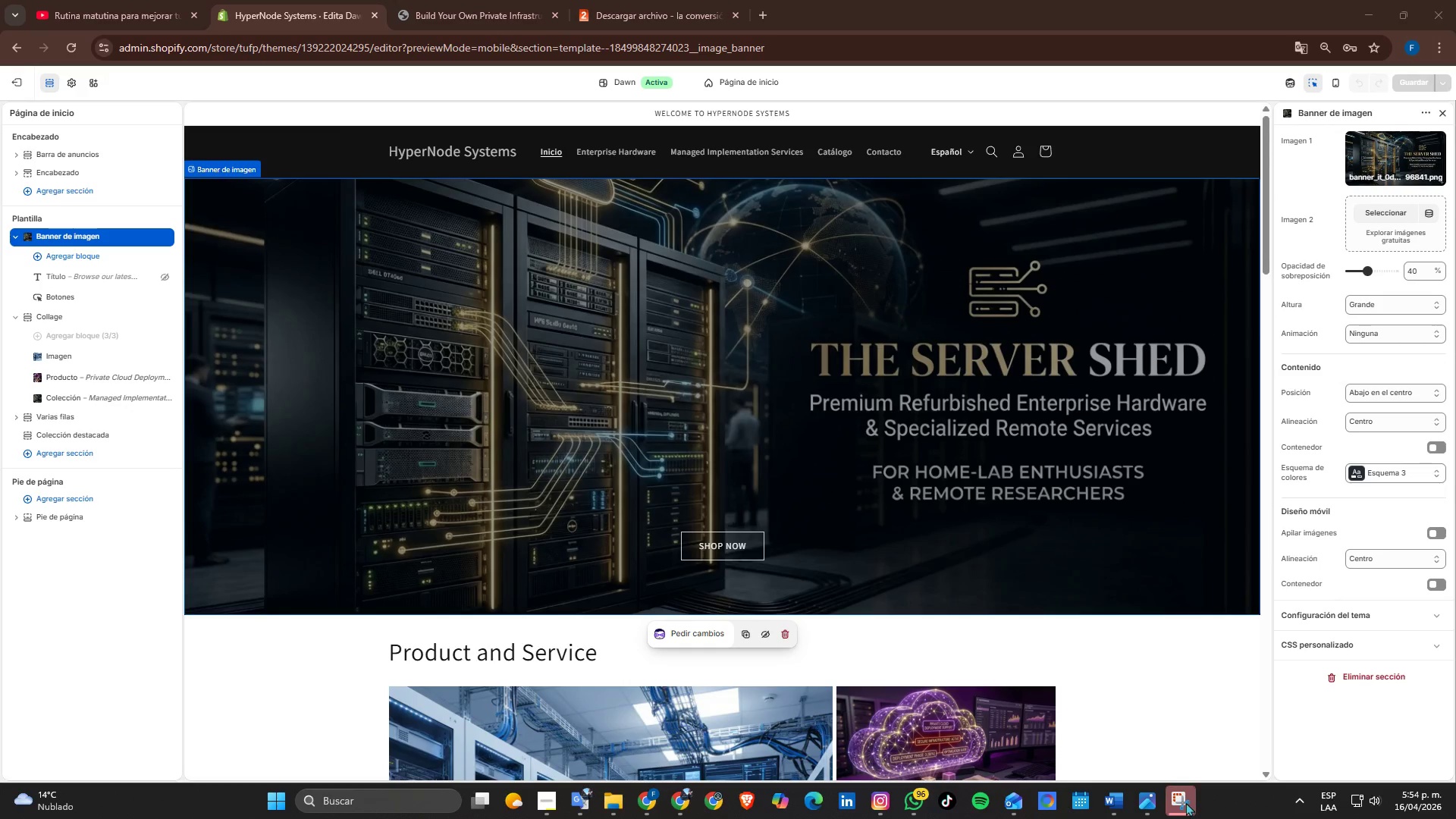 
left_click([1192, 729])
 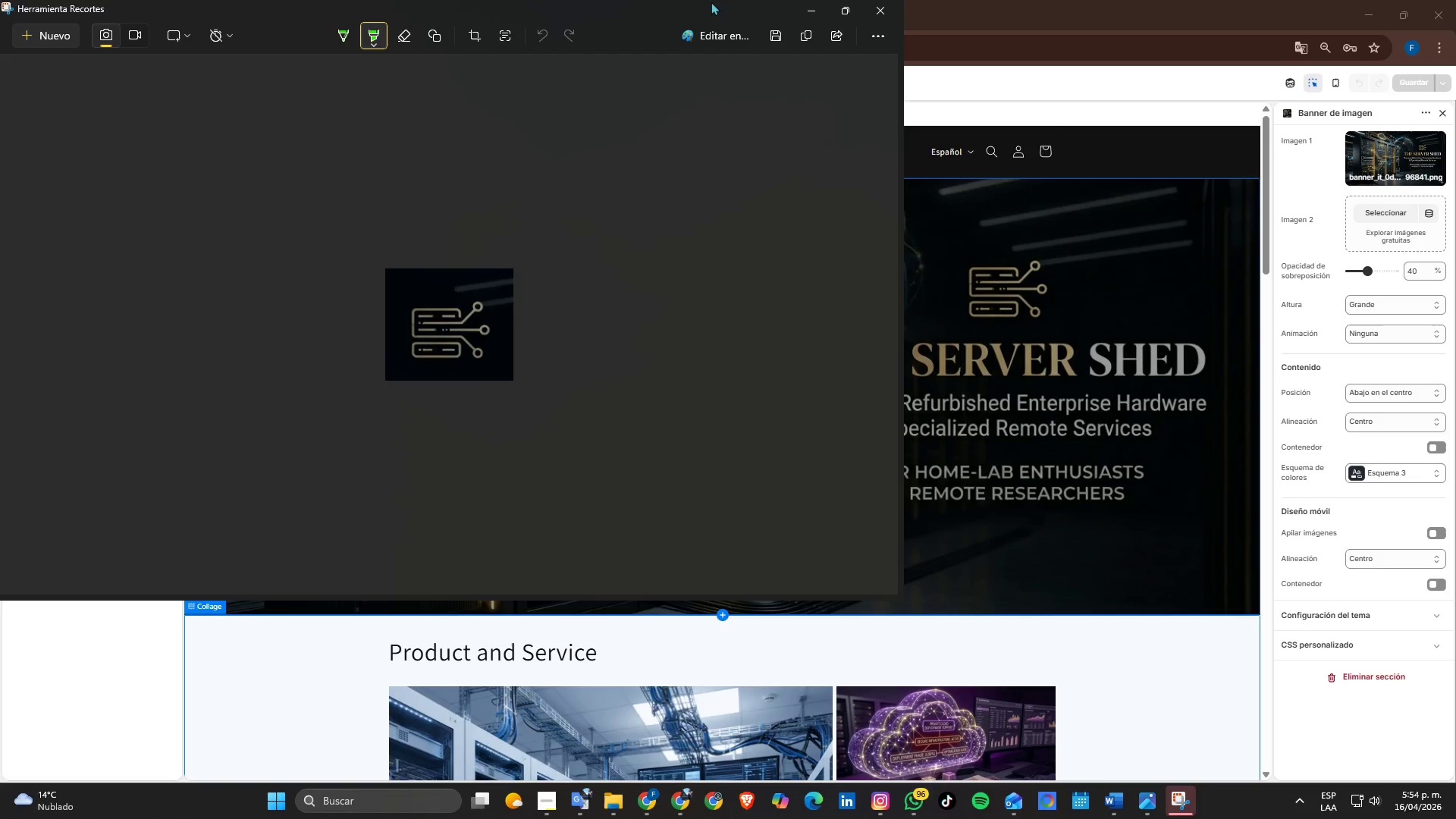 
left_click([815, 4])
 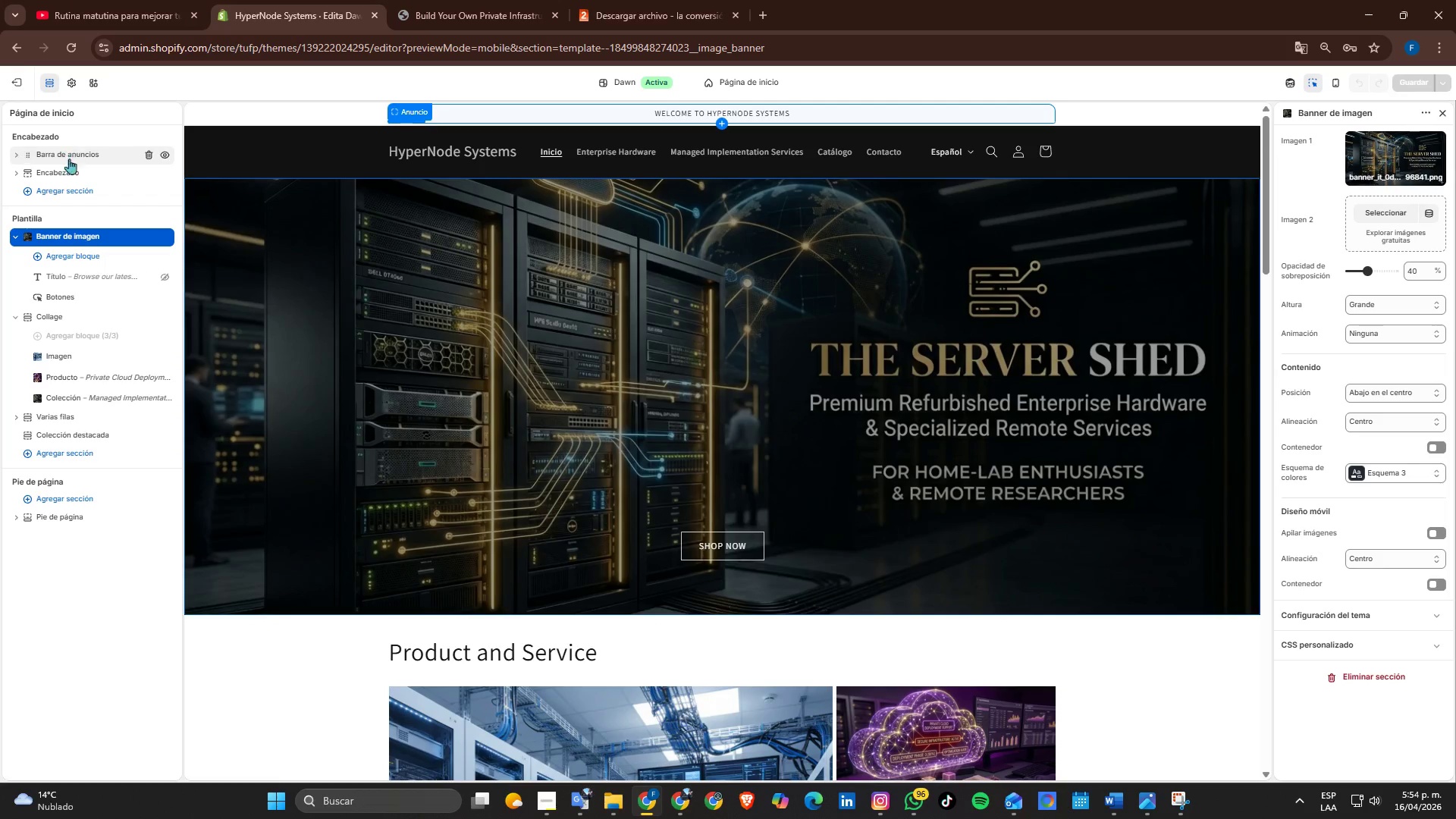 
left_click([66, 89])
 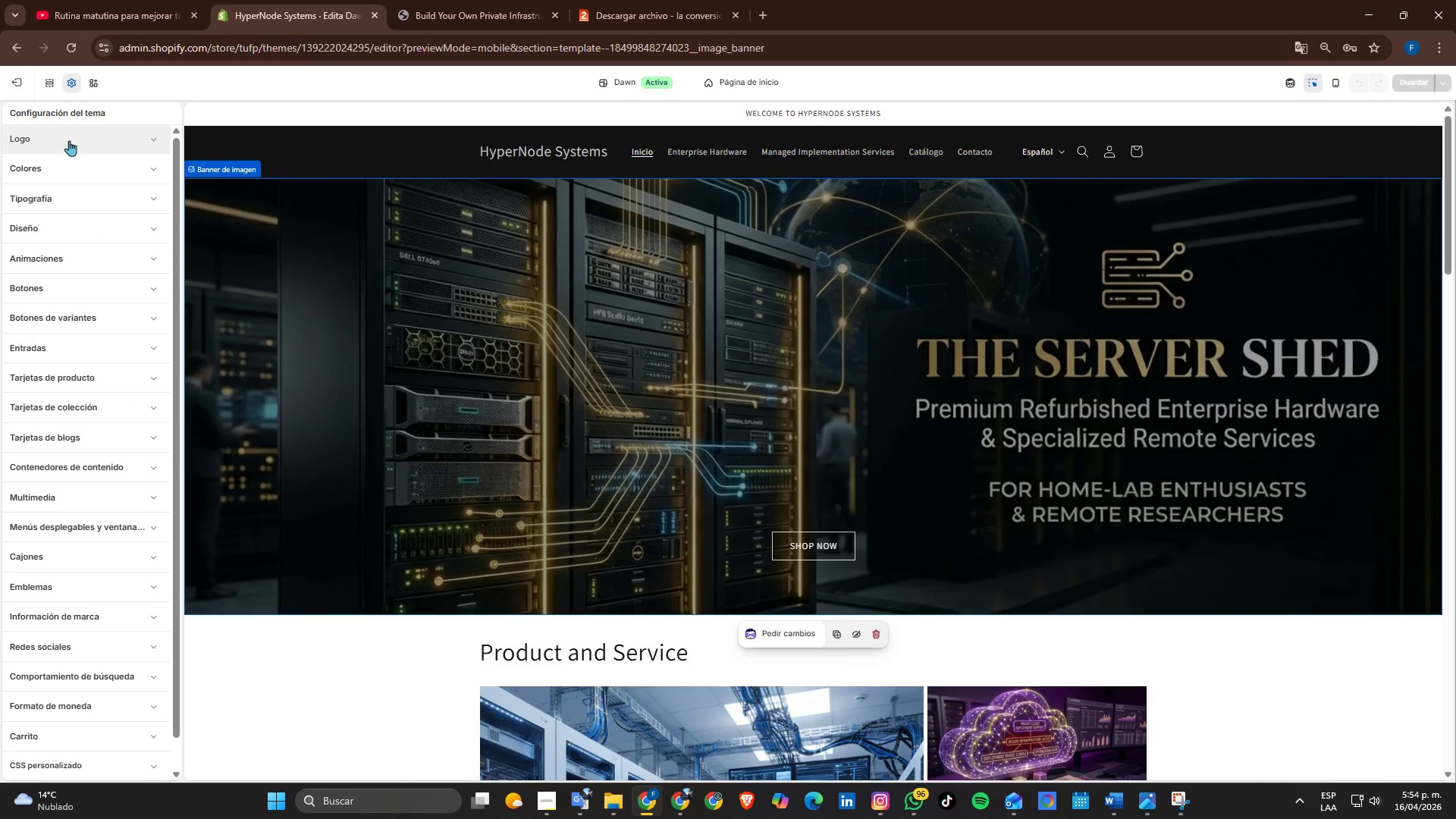 
left_click([67, 143])
 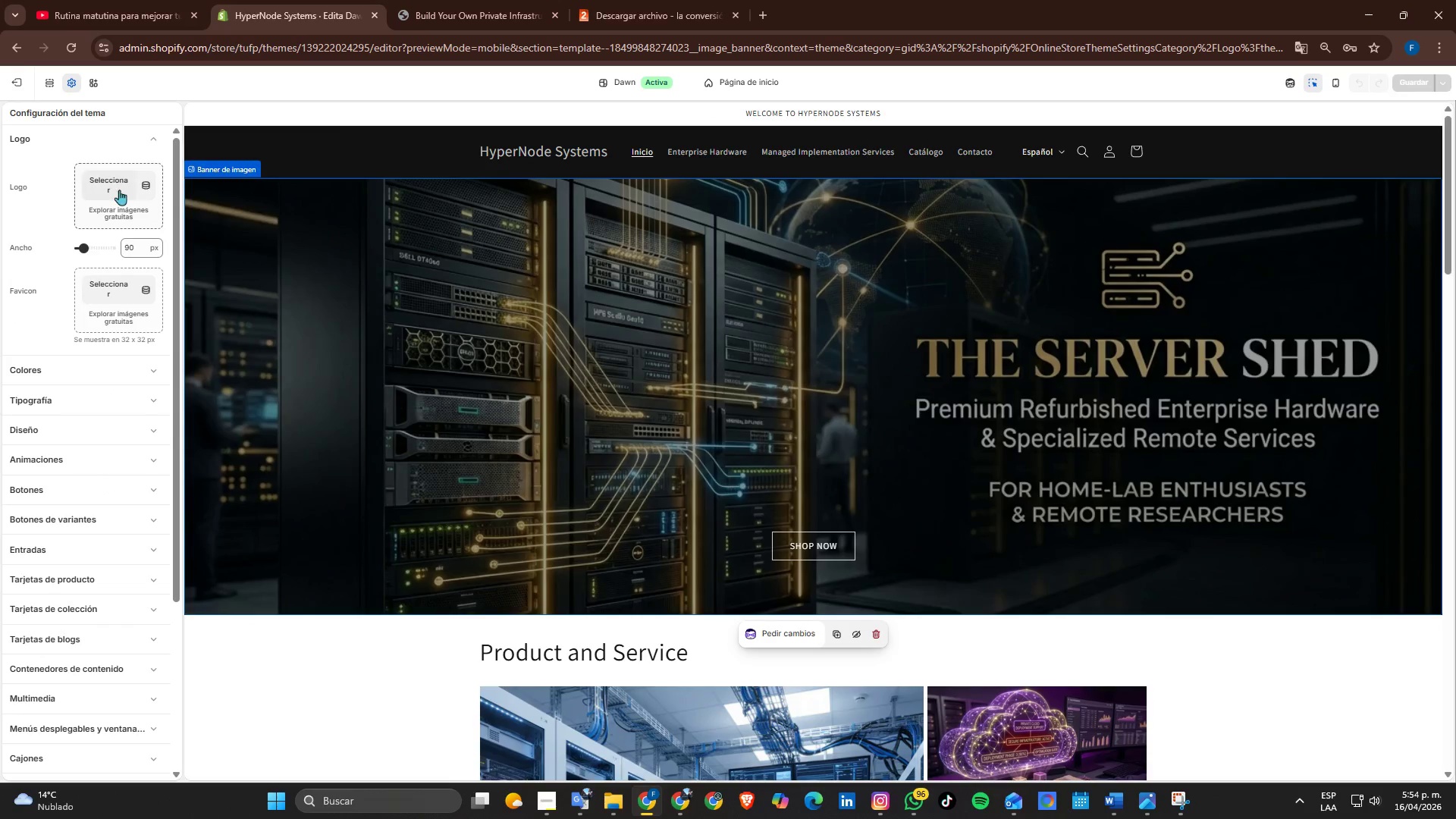 
left_click([120, 187])
 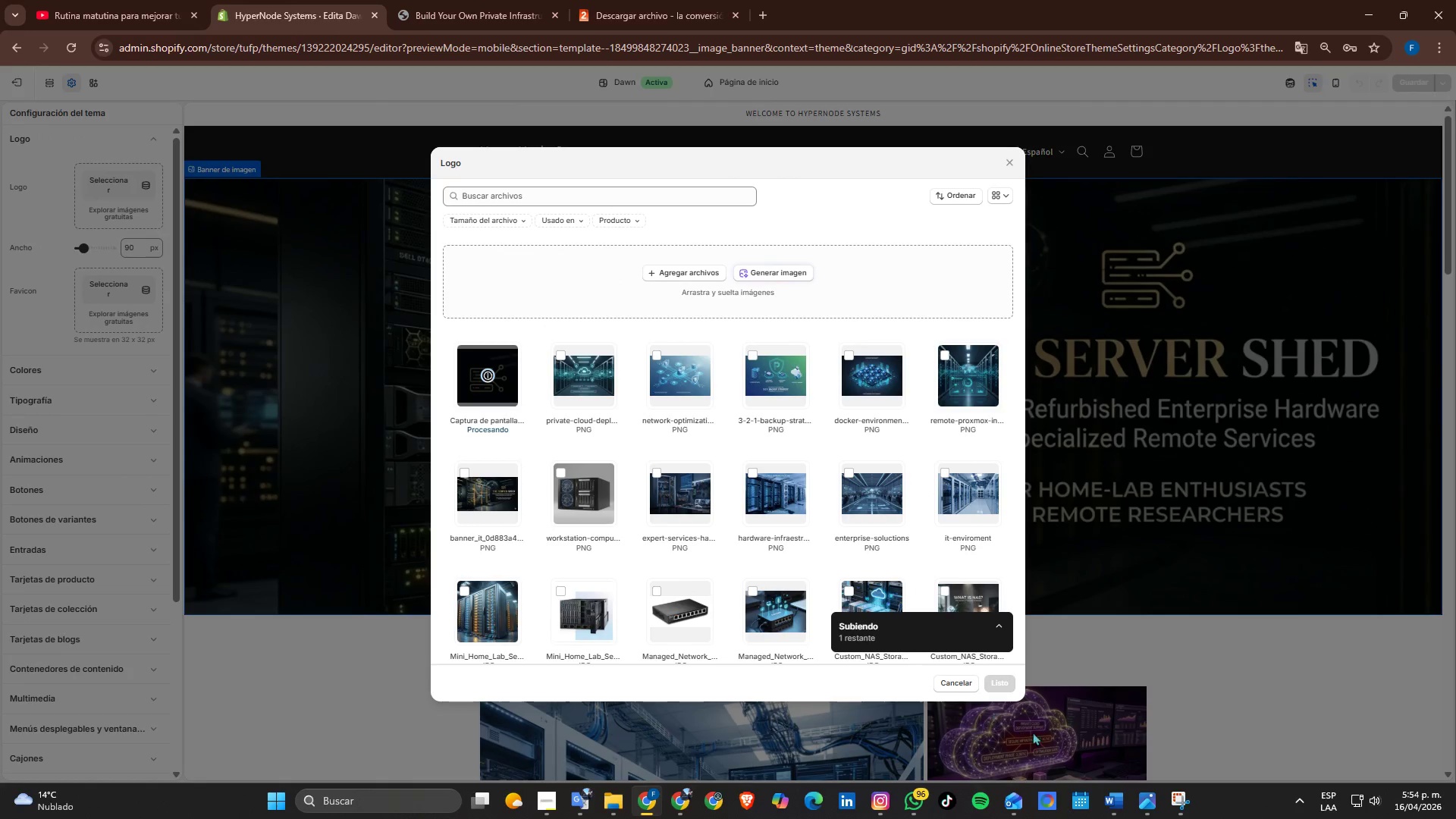 
wait(15.53)
 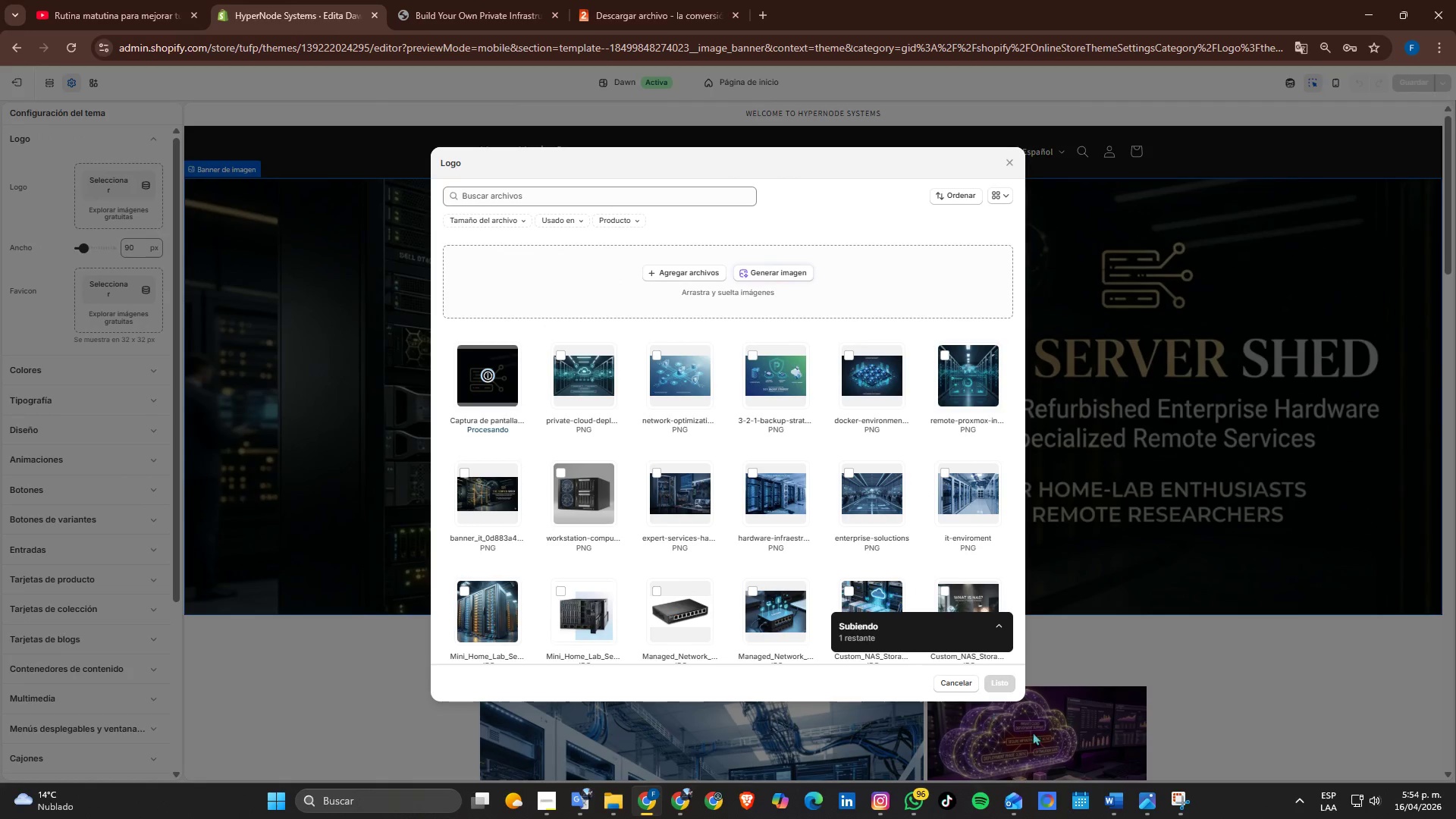 
left_click([109, 271])
 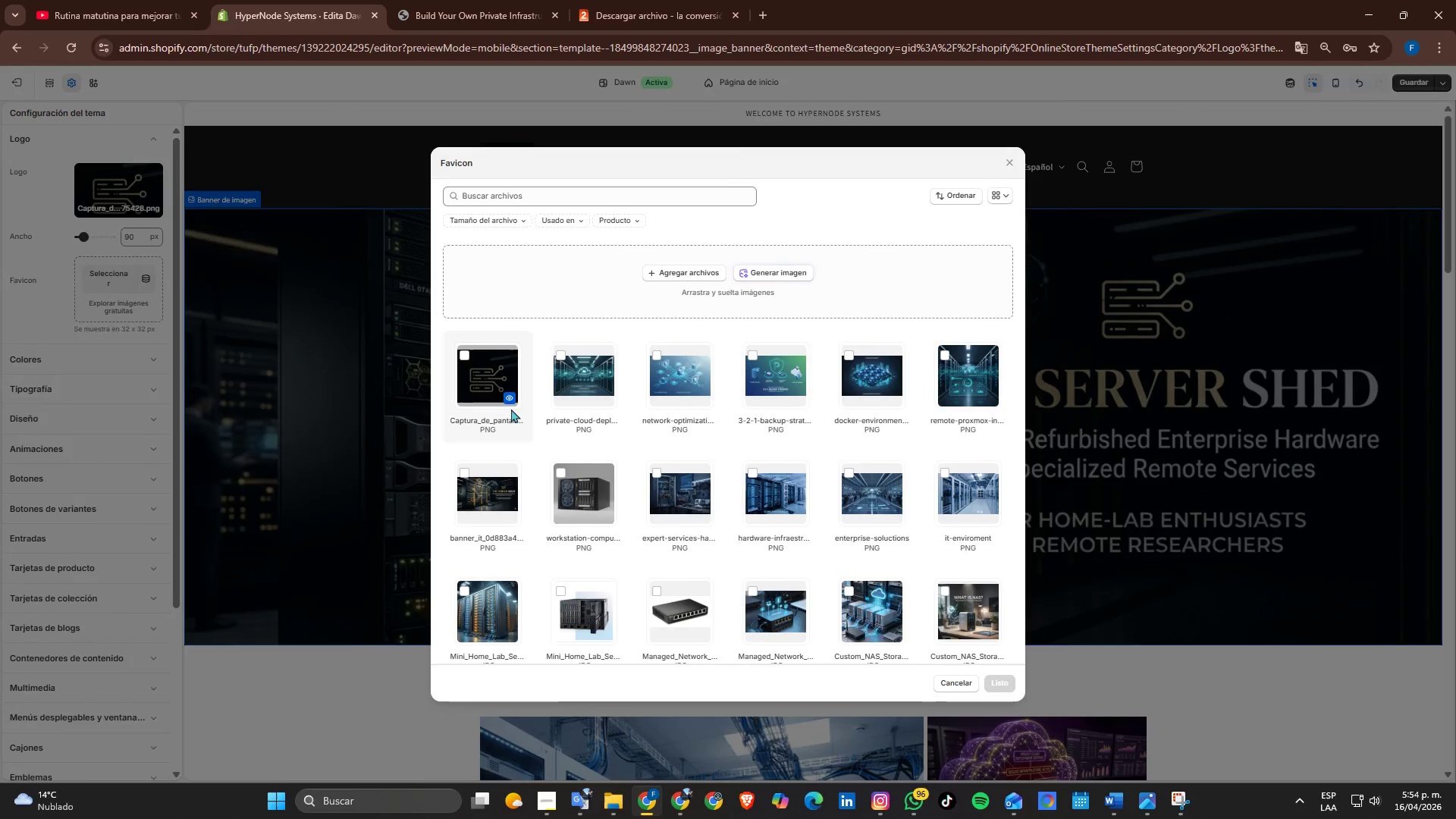 
left_click_drag(start_coordinate=[505, 409], to_coordinate=[499, 406])
 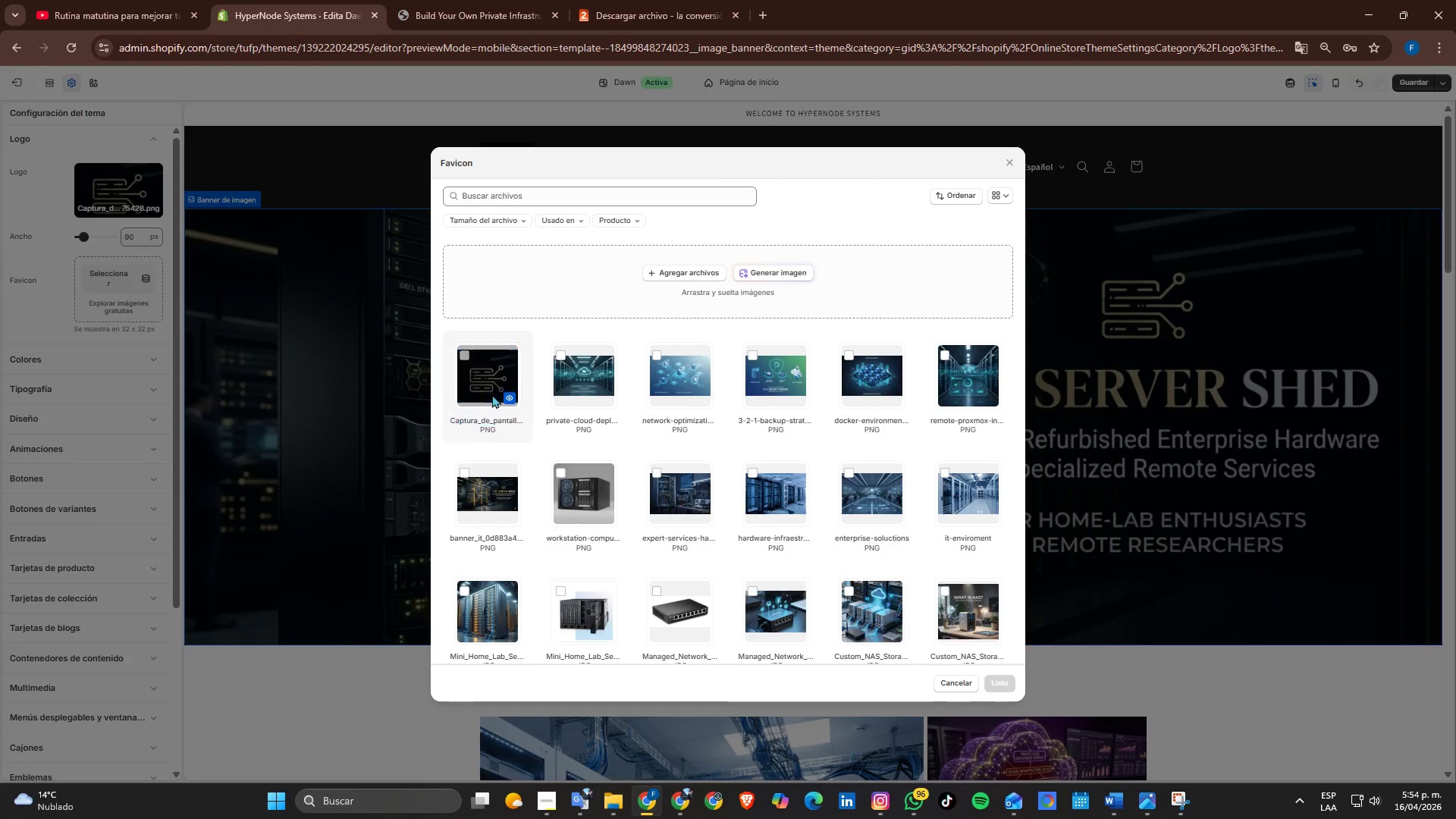 
double_click([492, 394])
 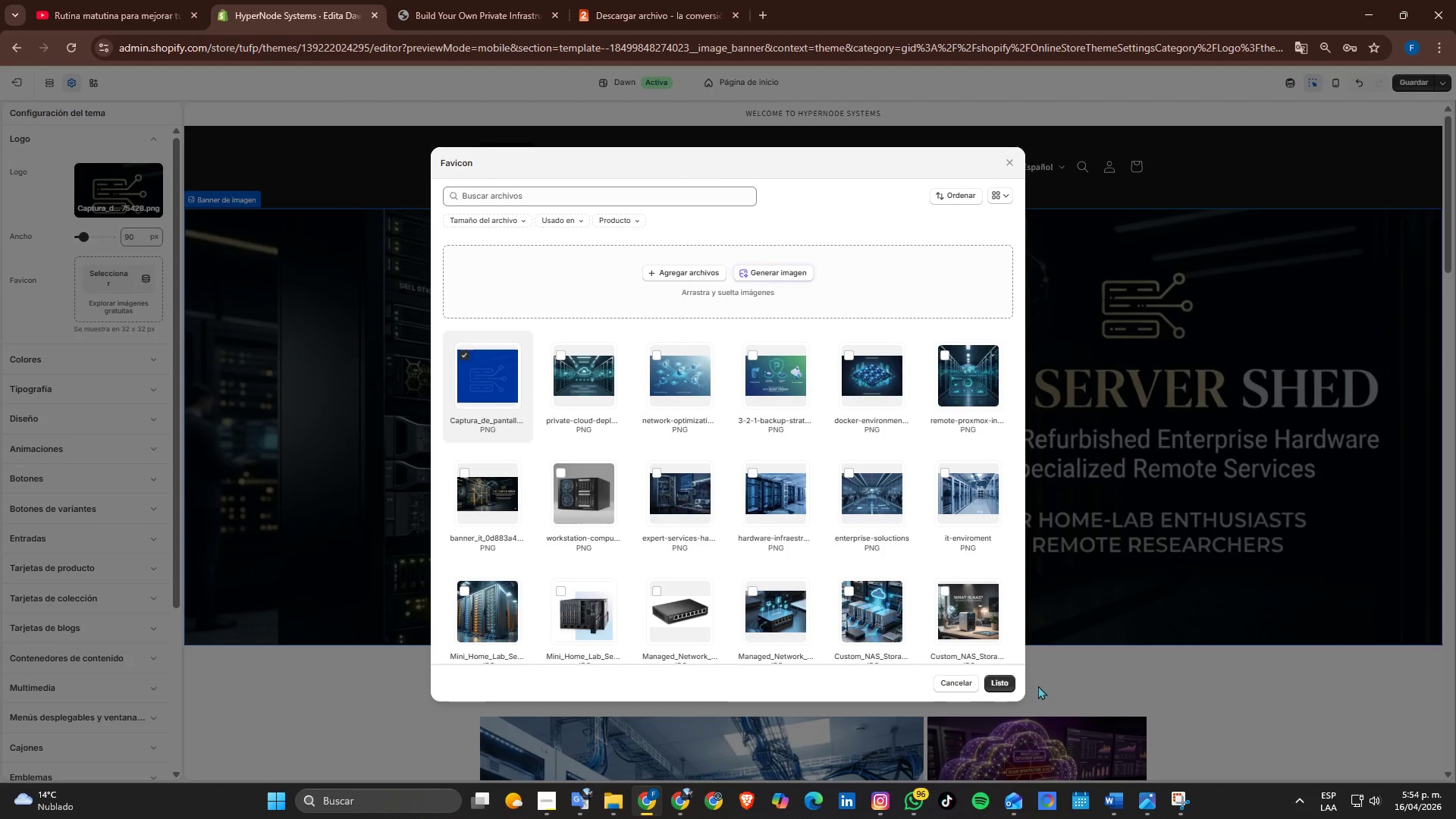 
left_click([1012, 685])
 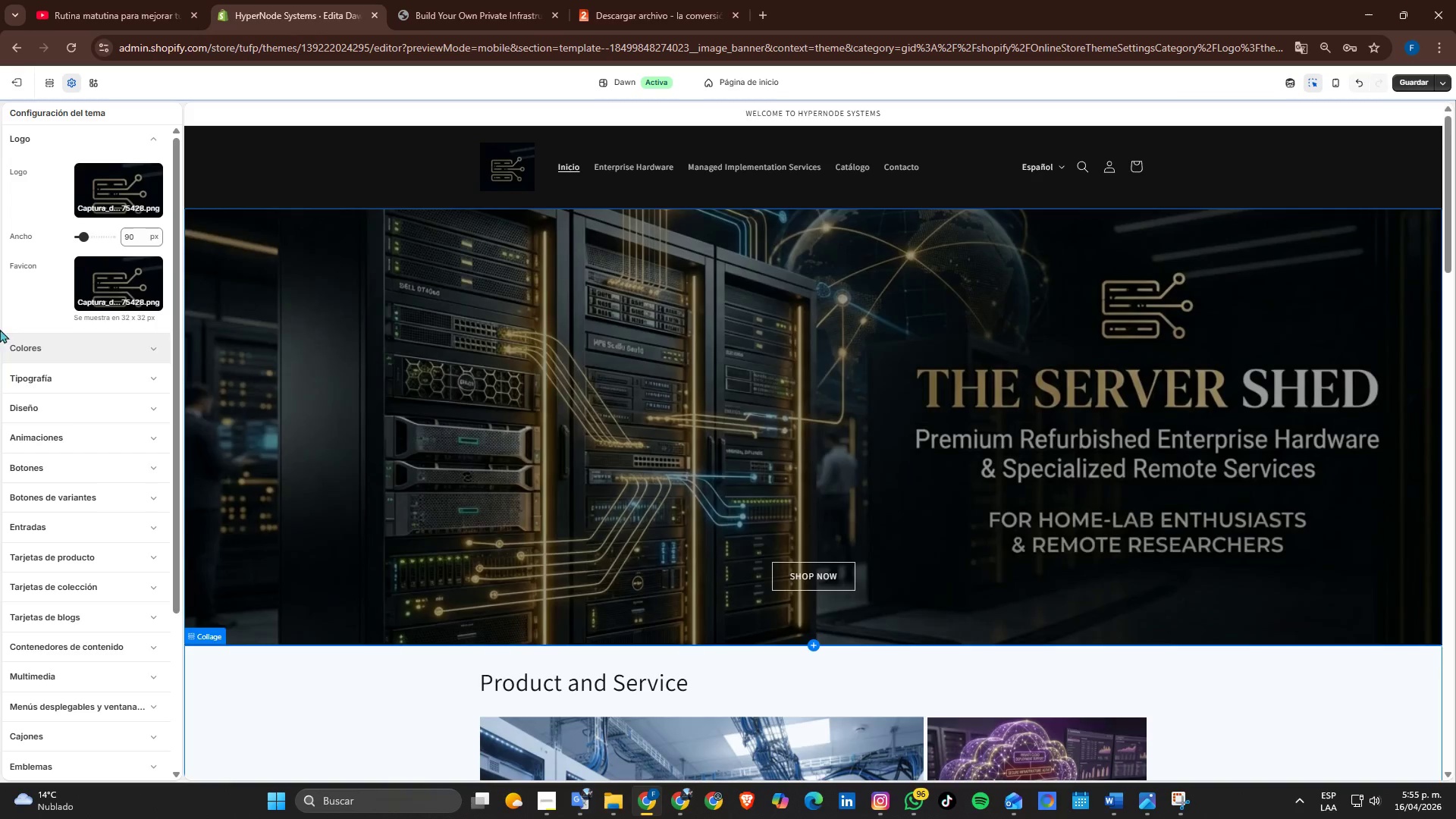 
scroll: coordinate [473, 246], scroll_direction: up, amount: 1.0
 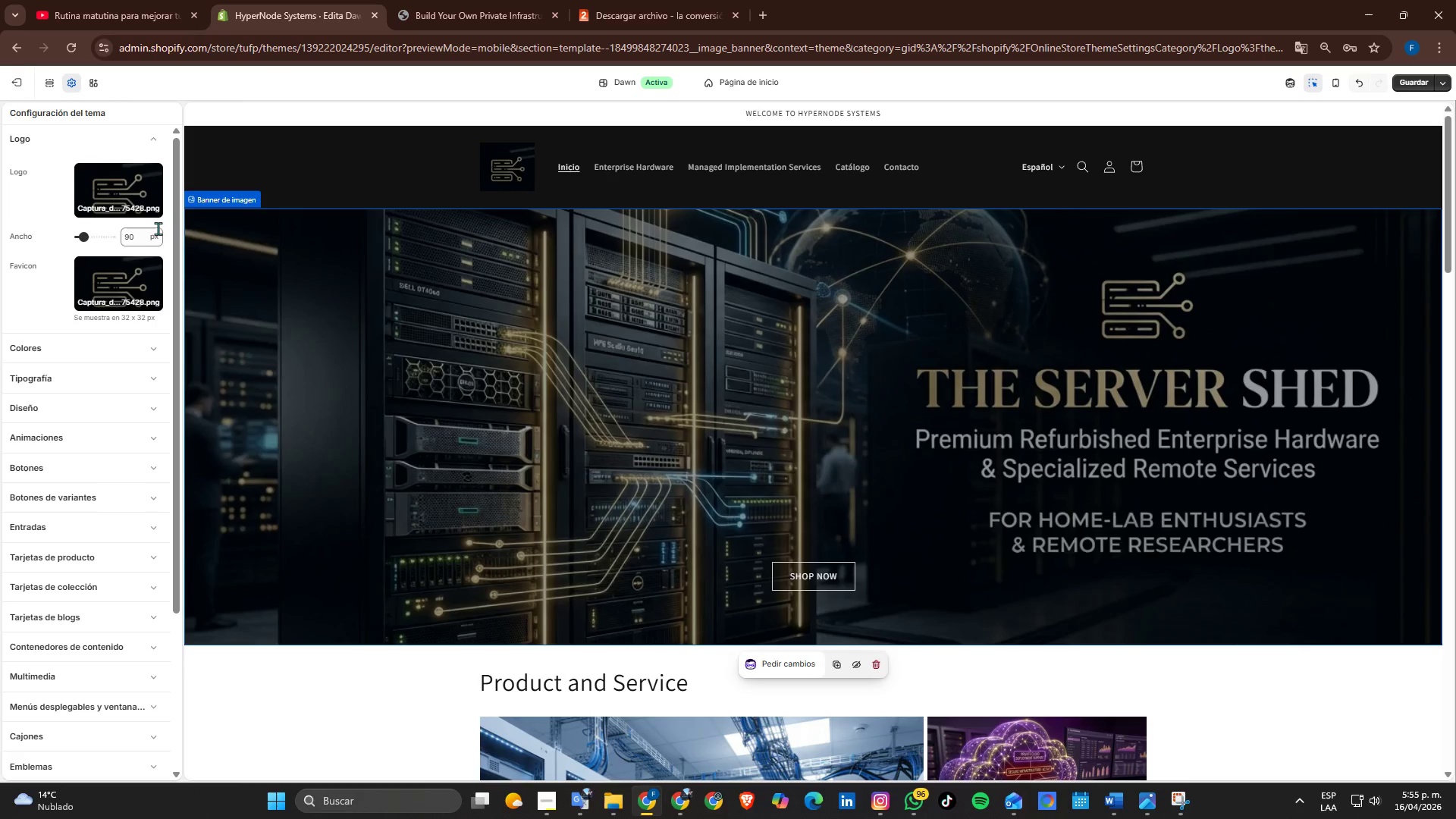 
left_click([441, 0])
 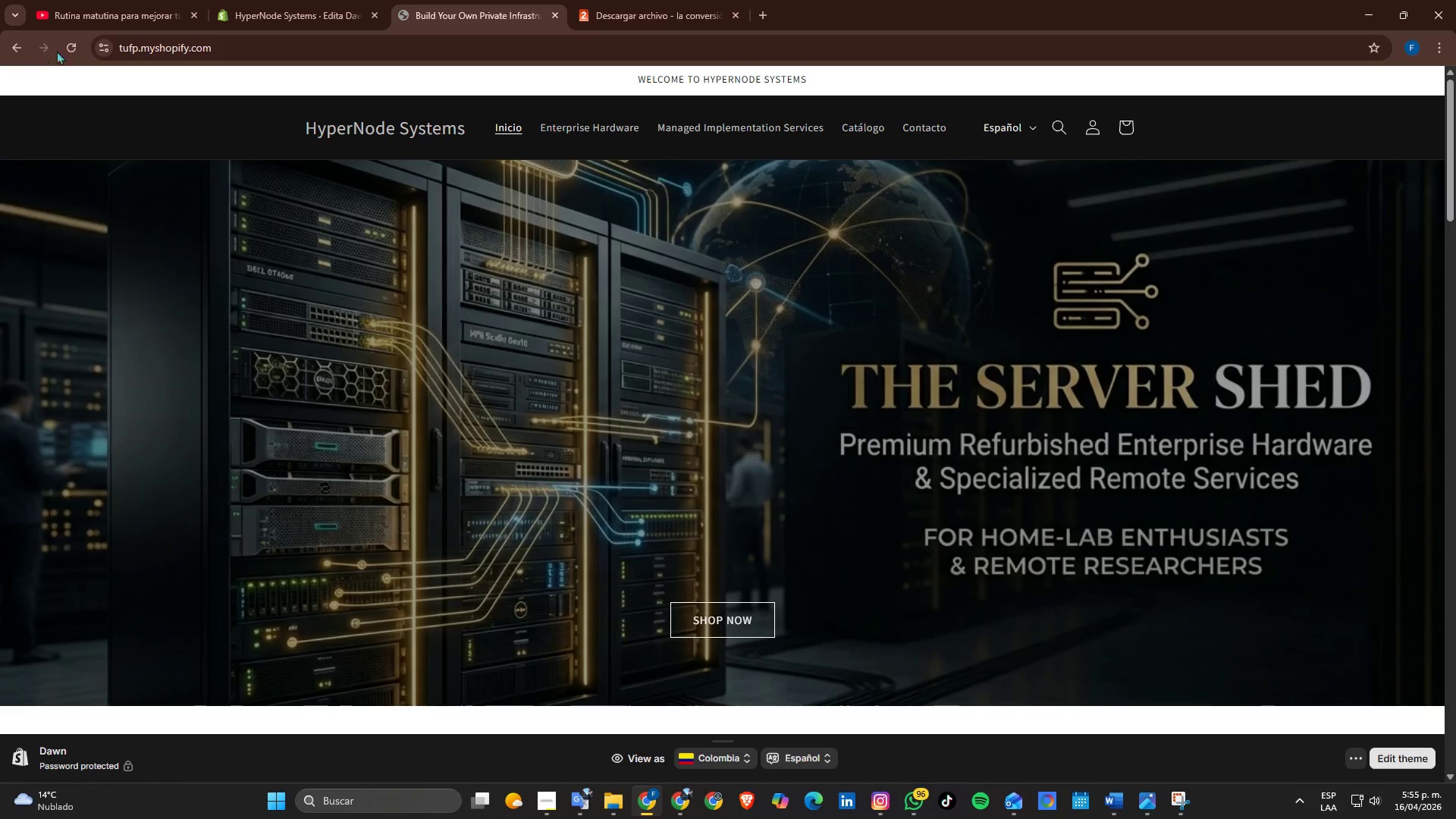 
left_click([62, 52])
 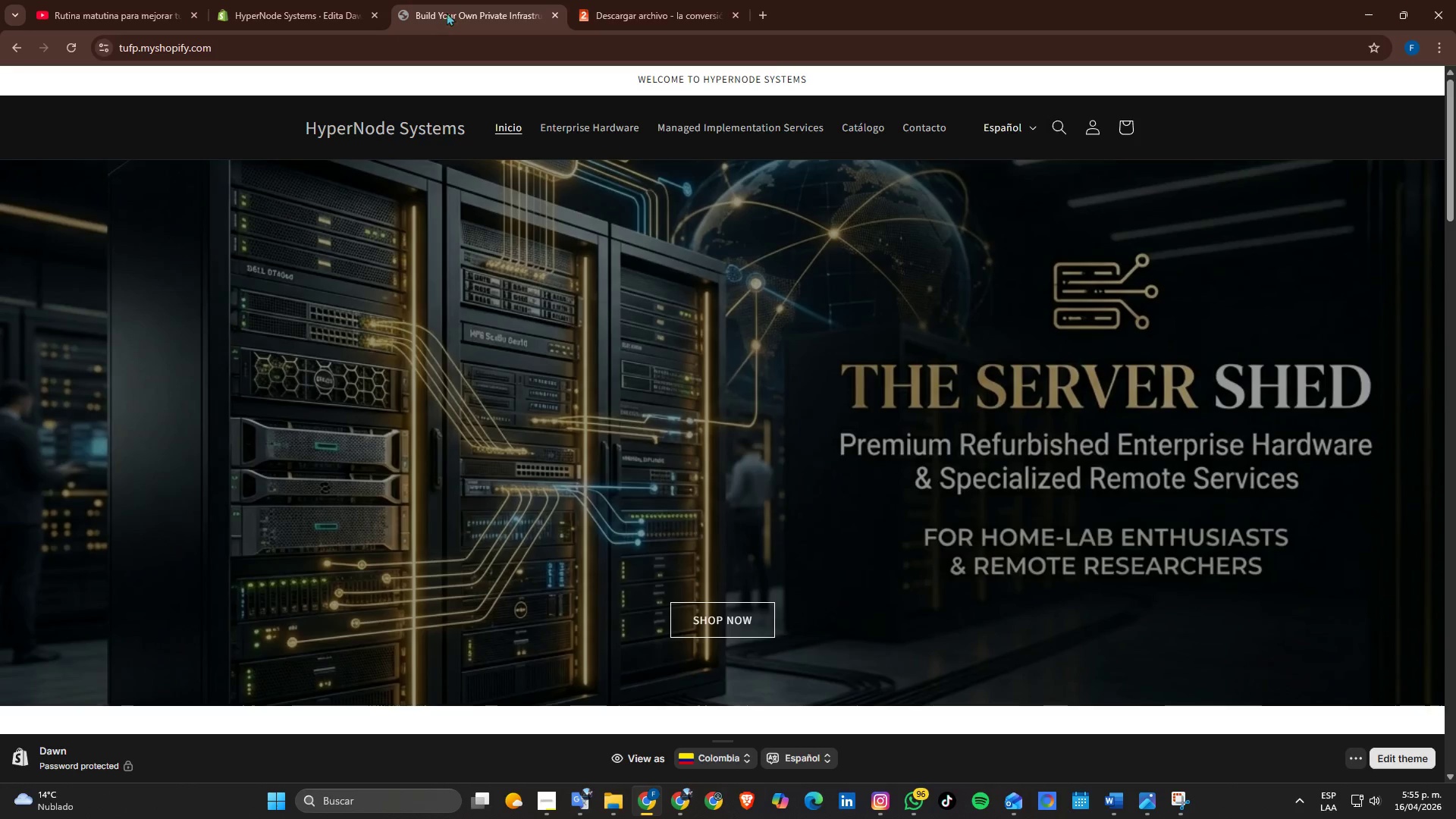 
left_click([323, 0])
 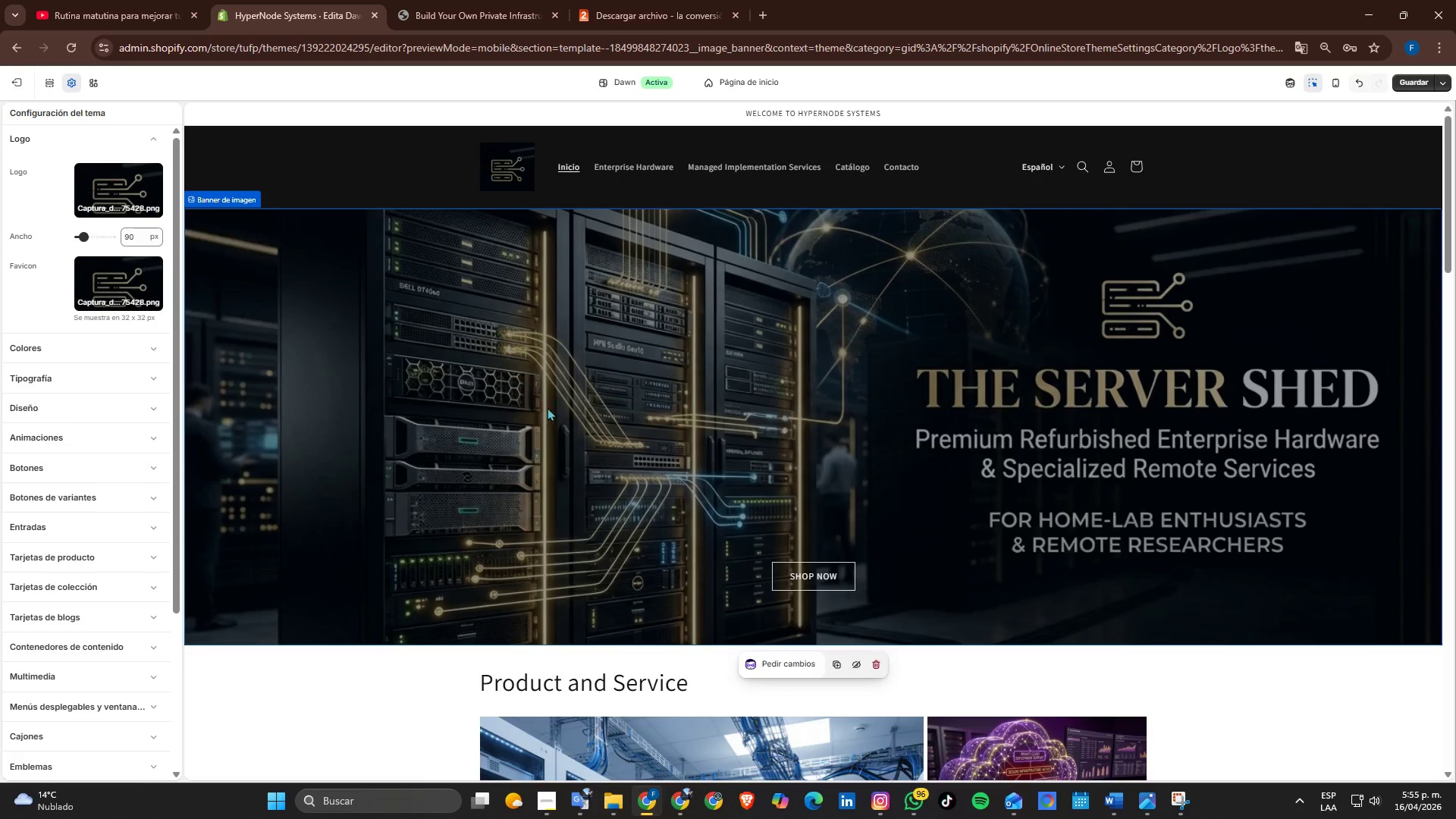 
scroll: coordinate [550, 403], scroll_direction: down, amount: 1.0
 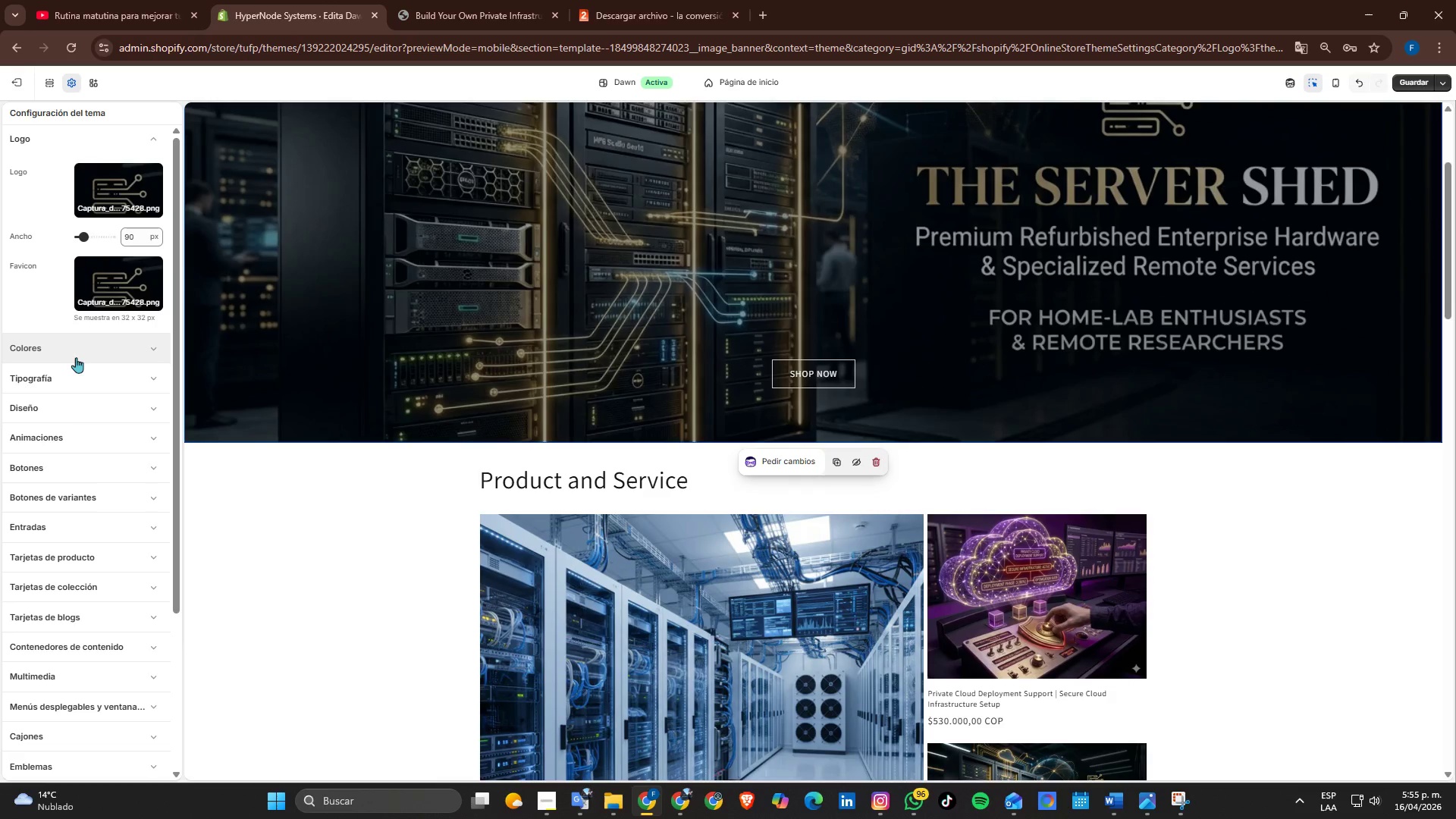 
left_click([89, 344])
 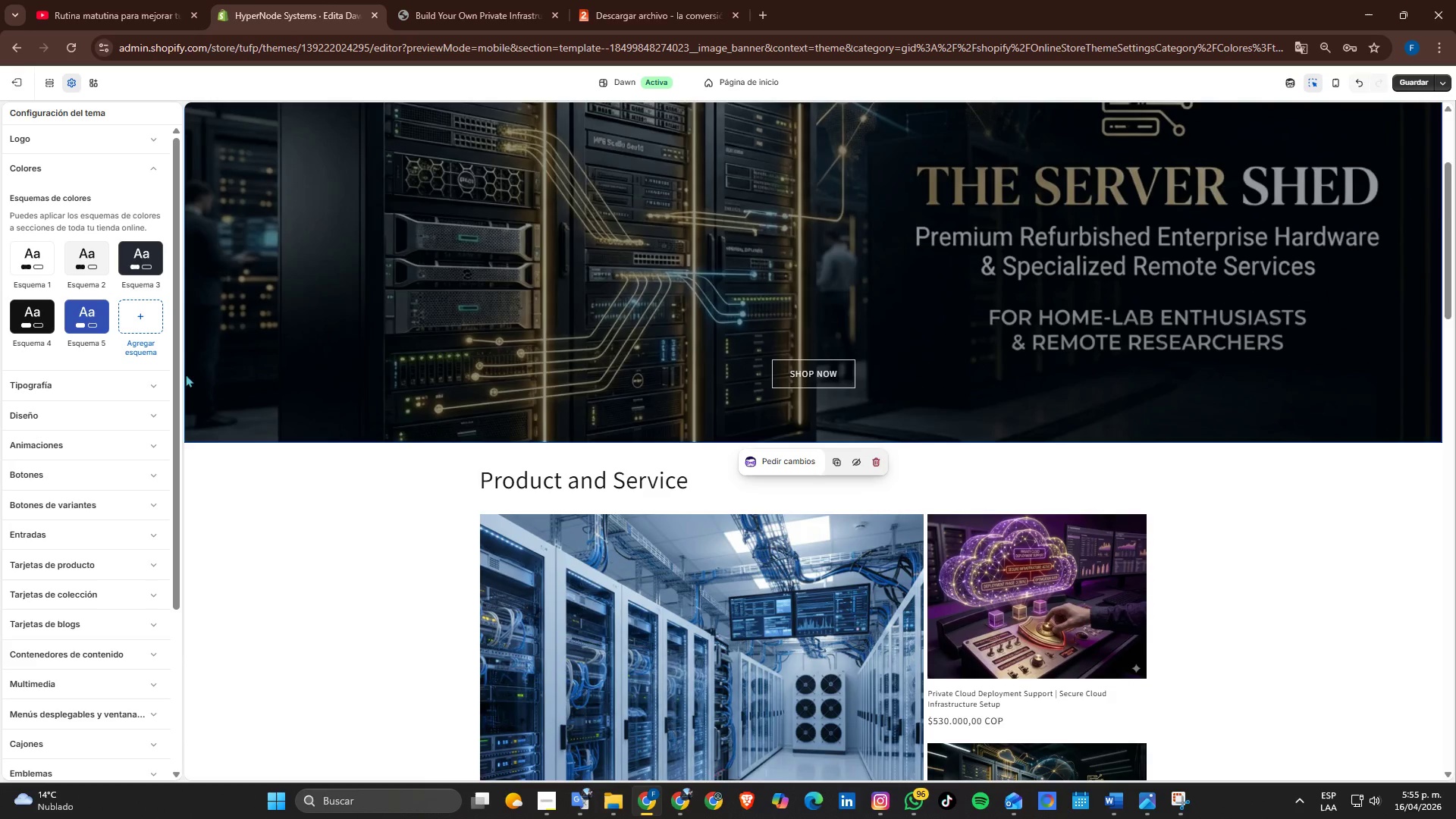 
scroll: coordinate [375, 513], scroll_direction: up, amount: 7.0
 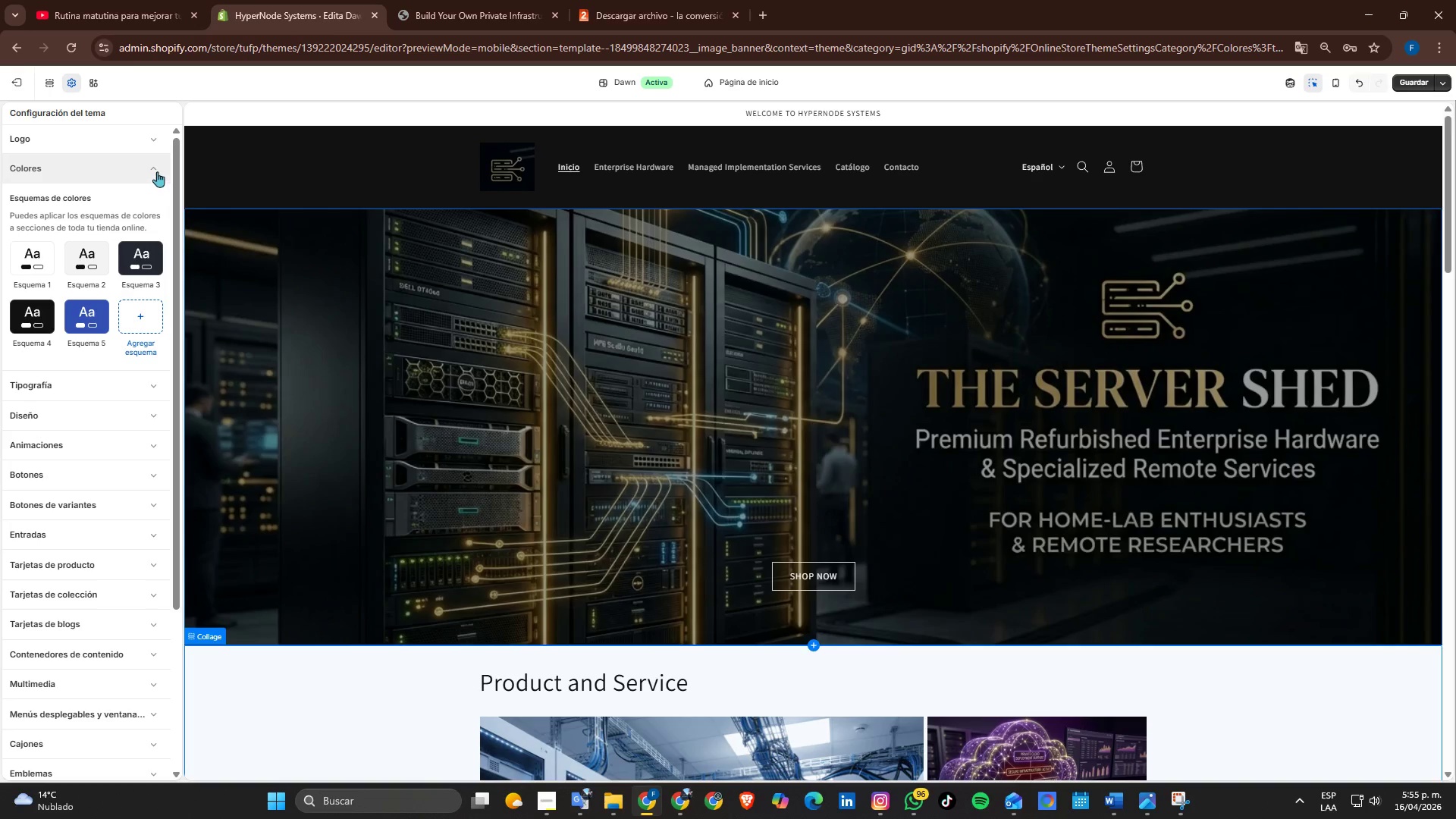 
left_click([149, 177])
 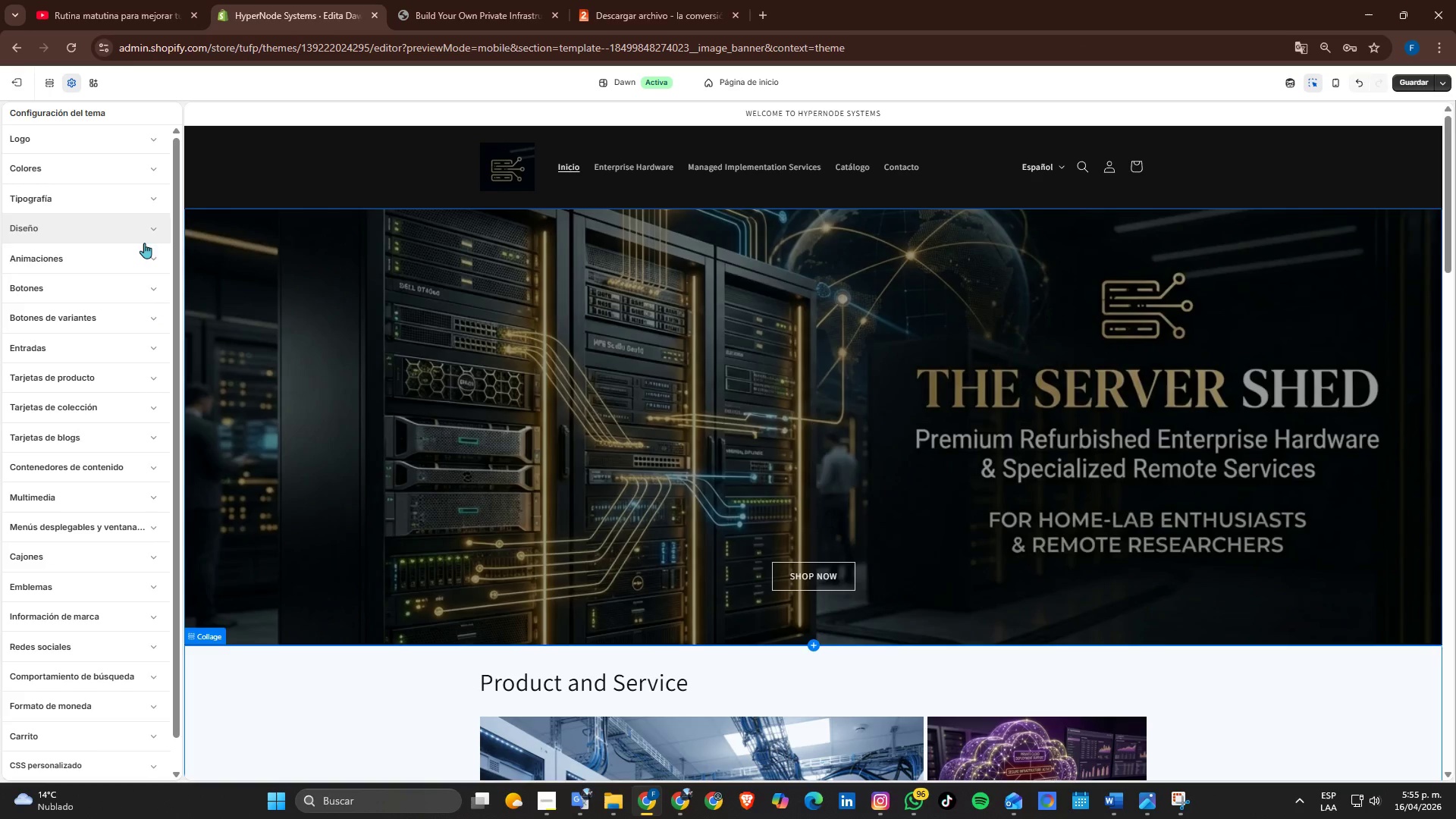 
left_click([149, 231])
 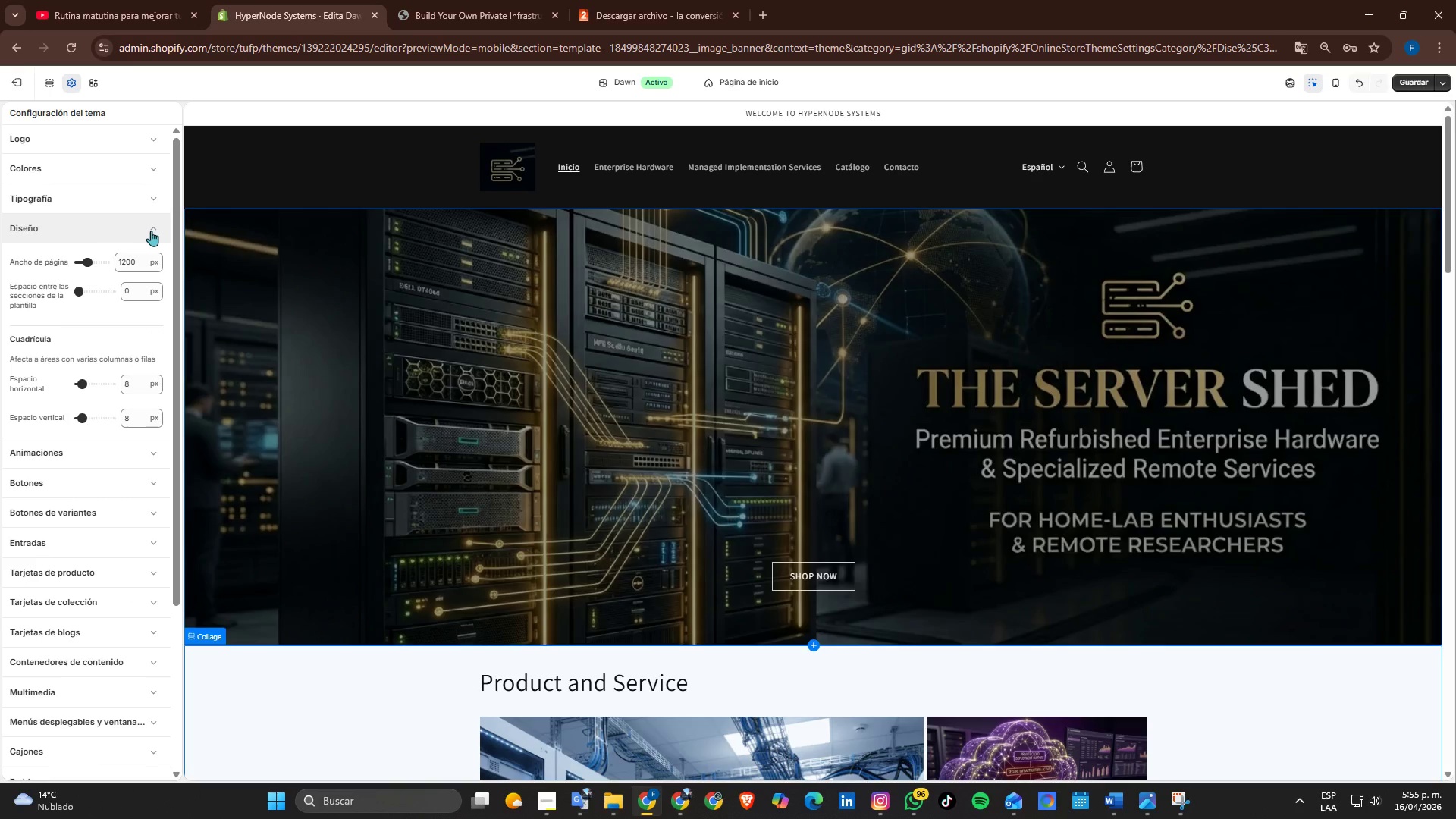 
scroll: coordinate [135, 316], scroll_direction: down, amount: 1.0
 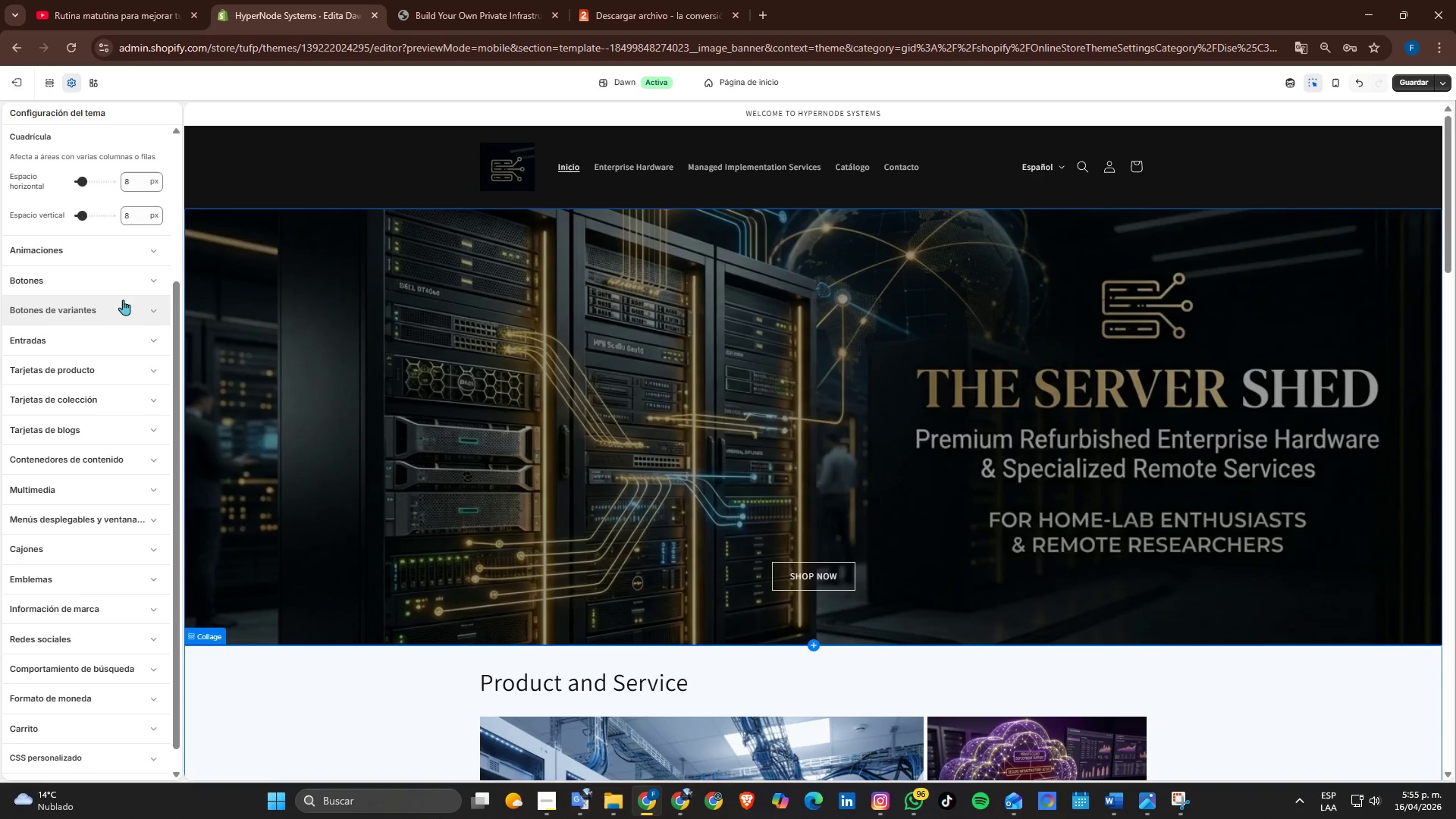 
left_click([121, 276])
 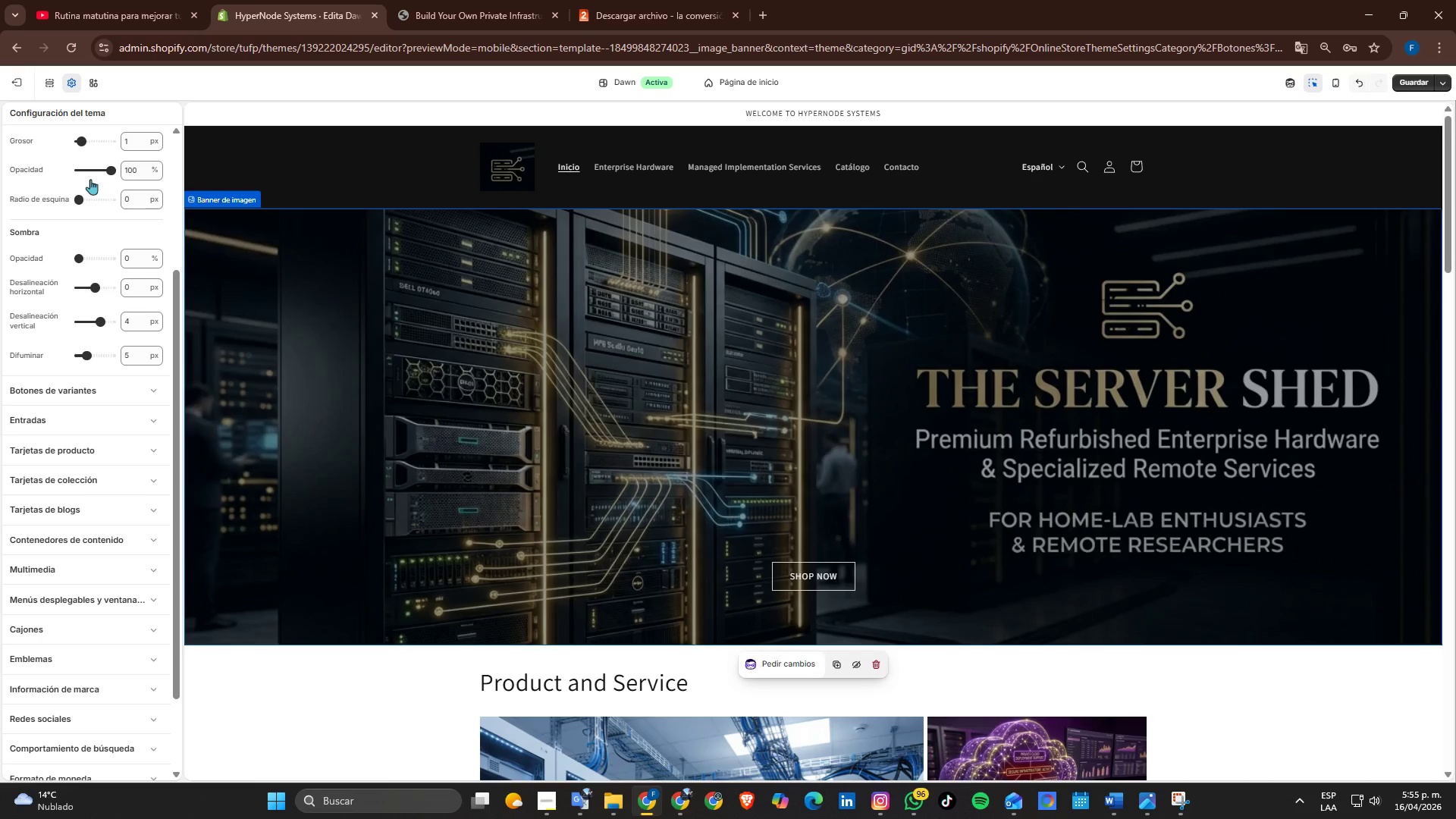 
wait(5.86)
 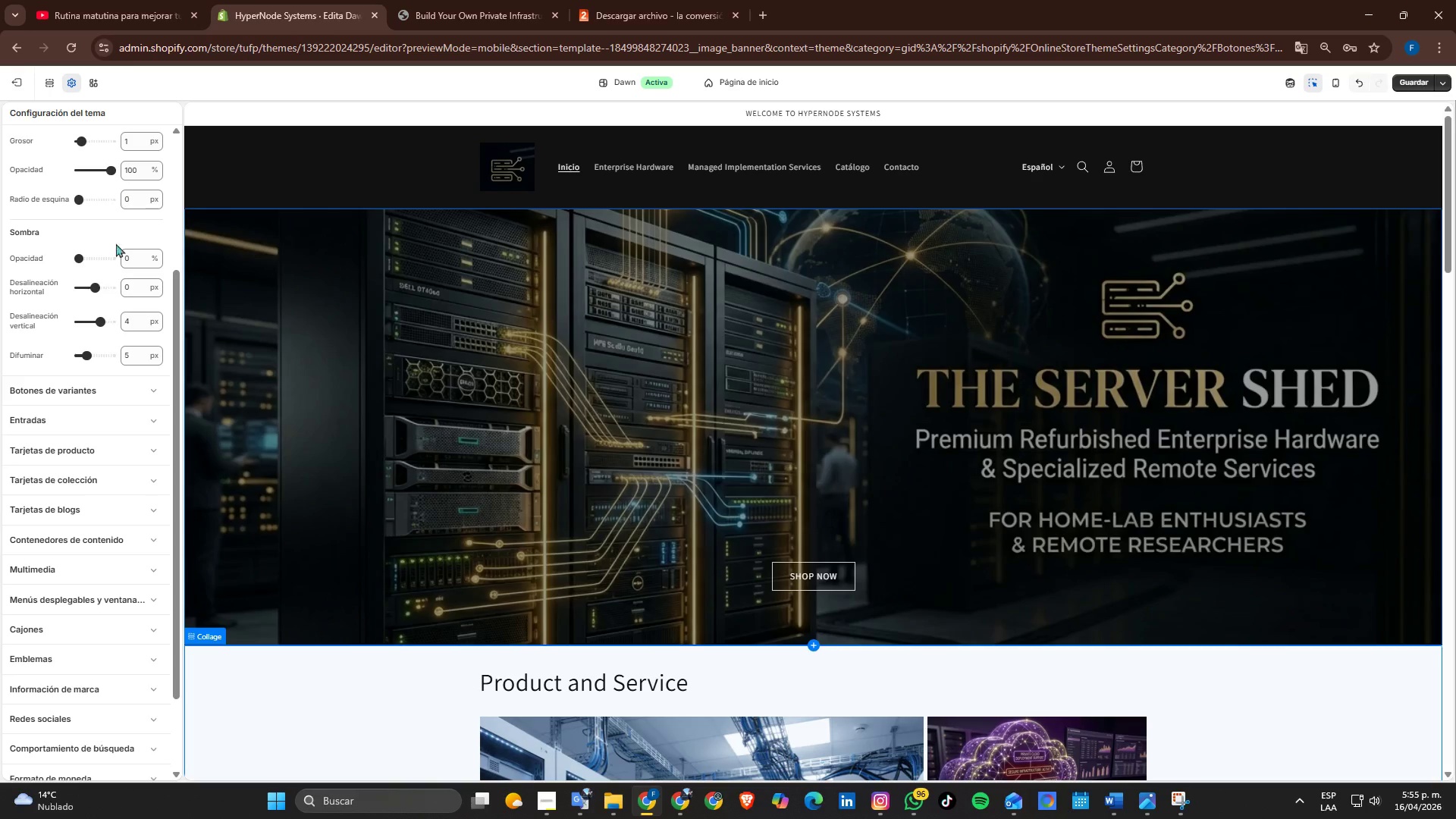 
left_click_drag(start_coordinate=[80, 147], to_coordinate=[89, 140])
 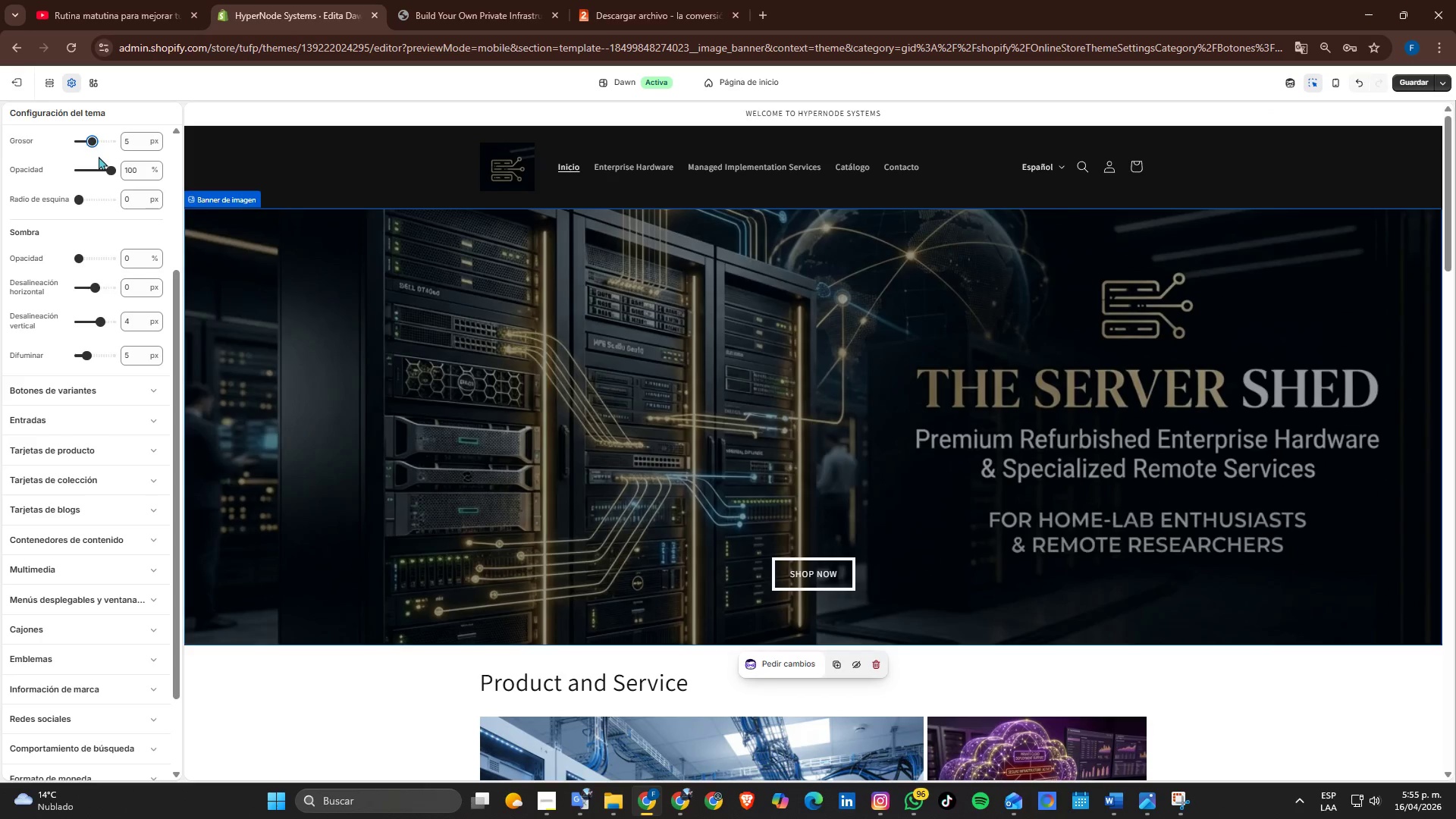 
wait(7.92)
 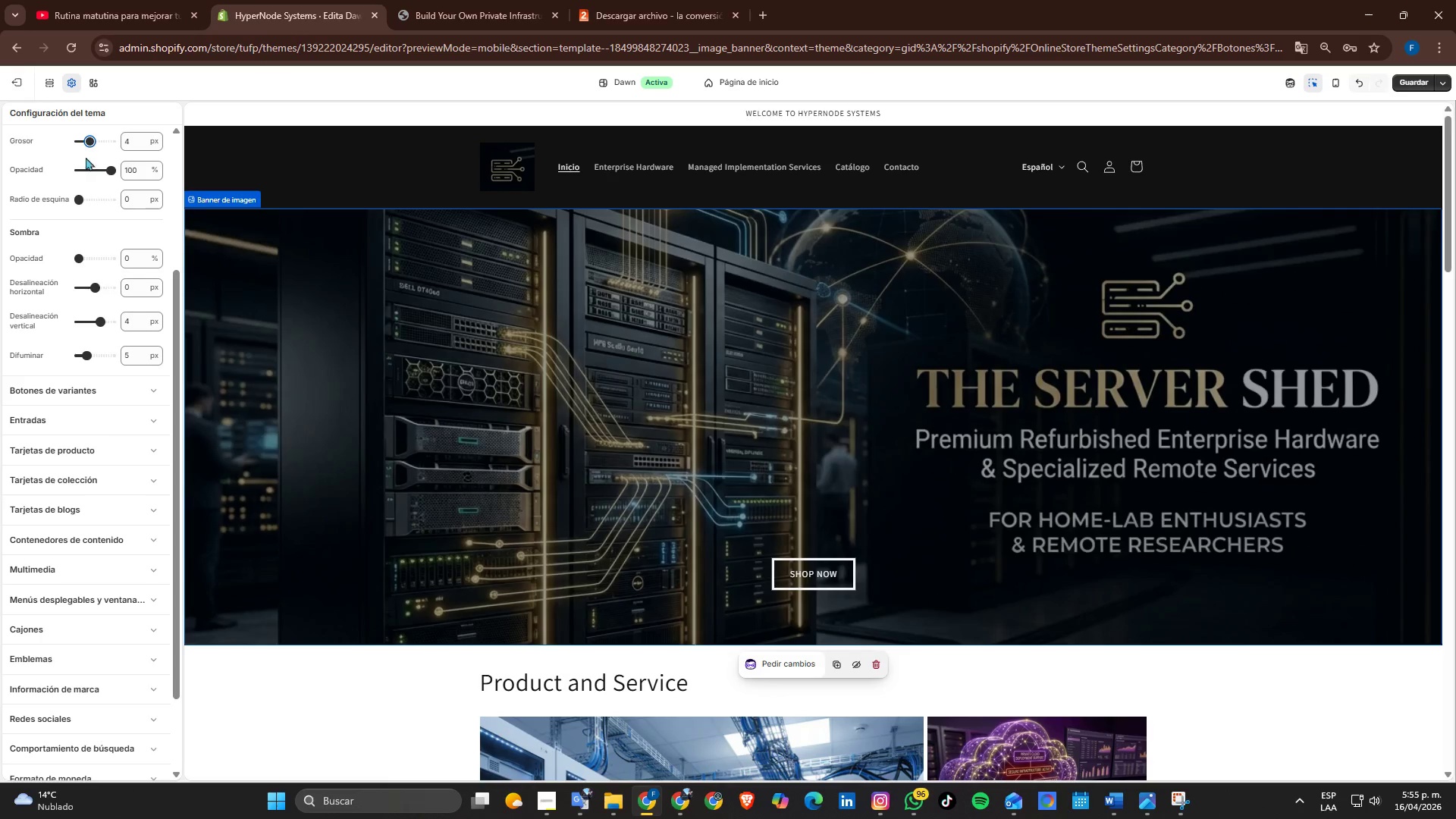 
left_click_drag(start_coordinate=[107, 174], to_coordinate=[93, 177])
 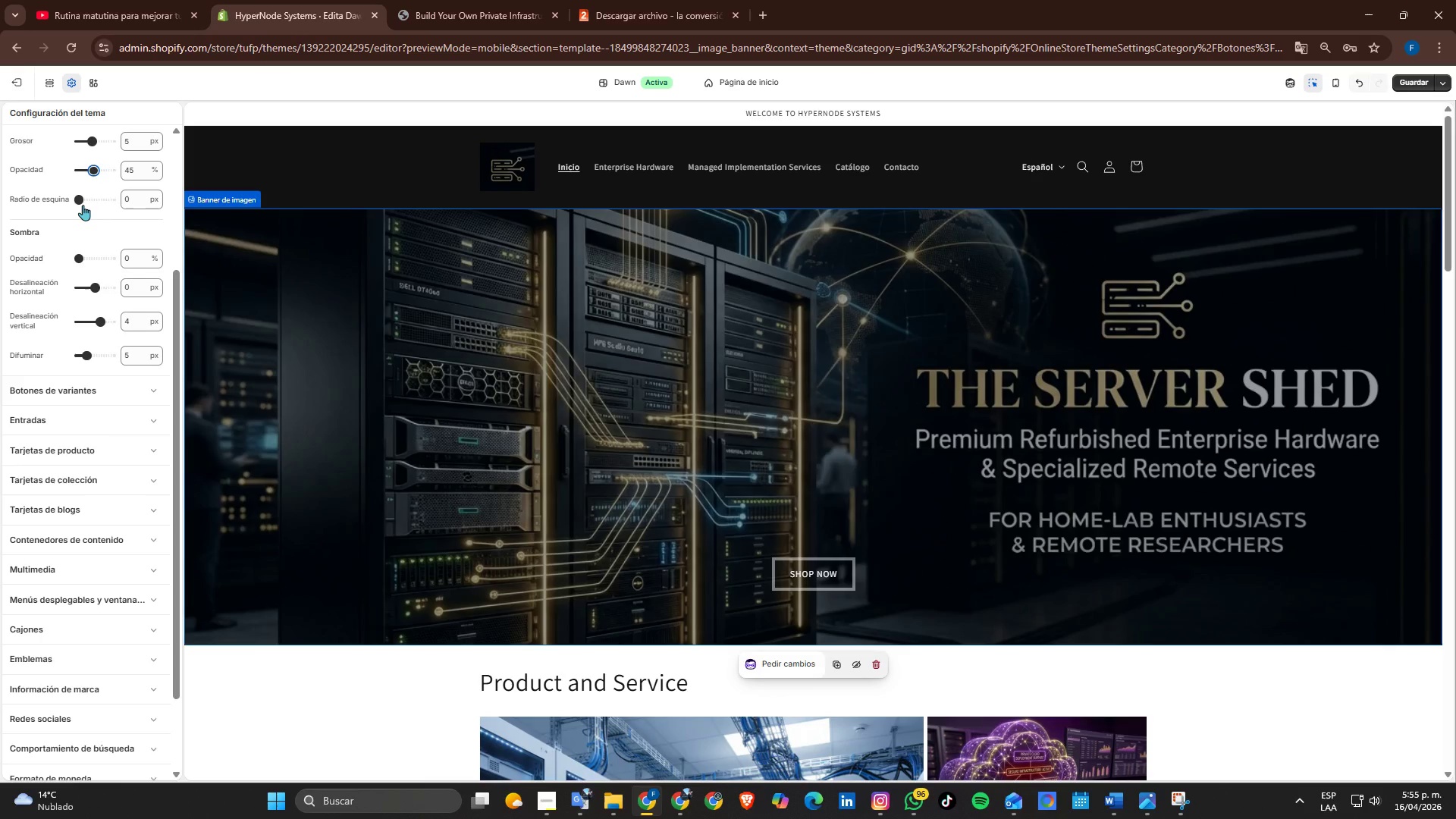 
wait(5.52)
 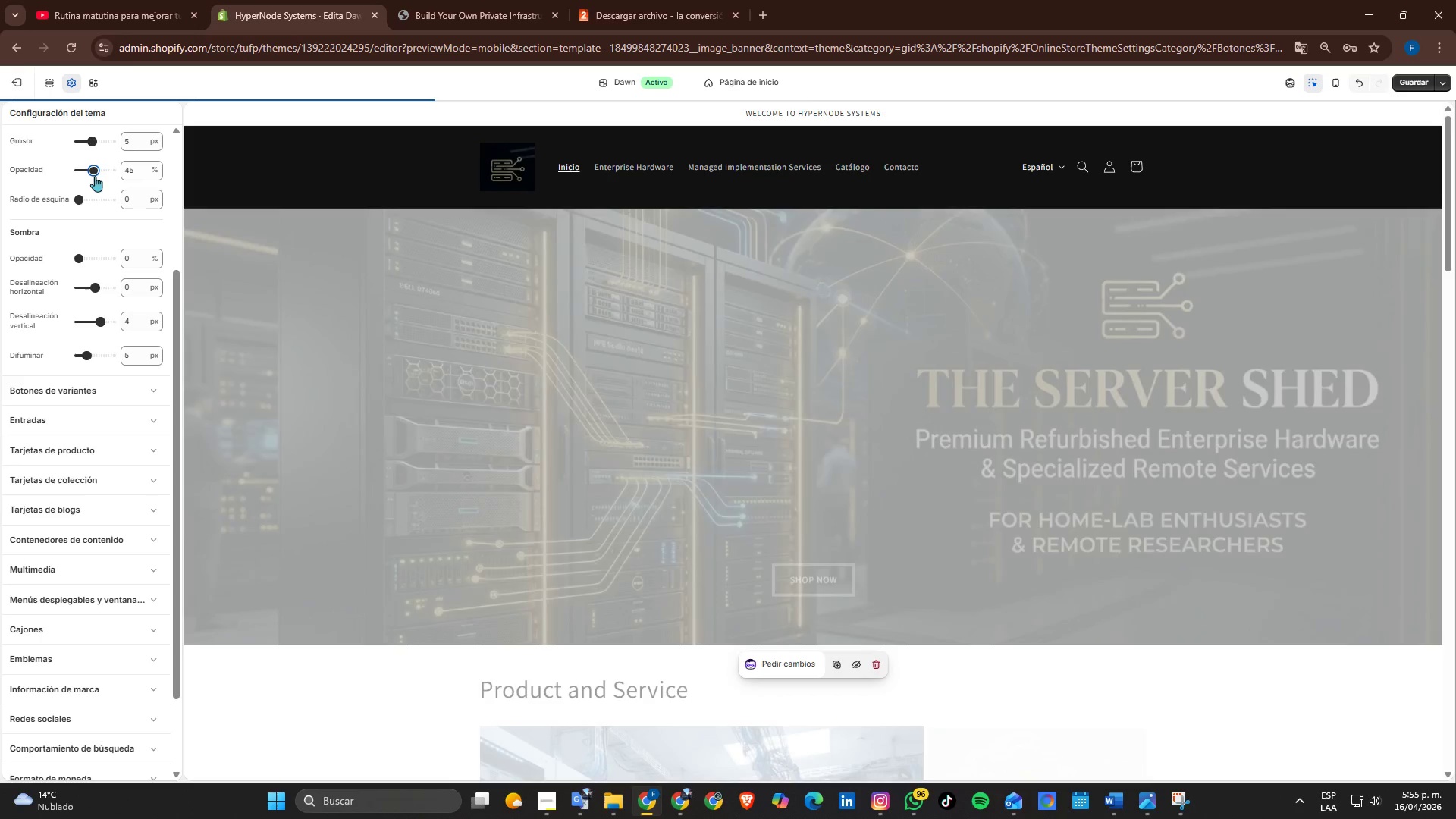 
left_click_drag(start_coordinate=[76, 201], to_coordinate=[86, 200])
 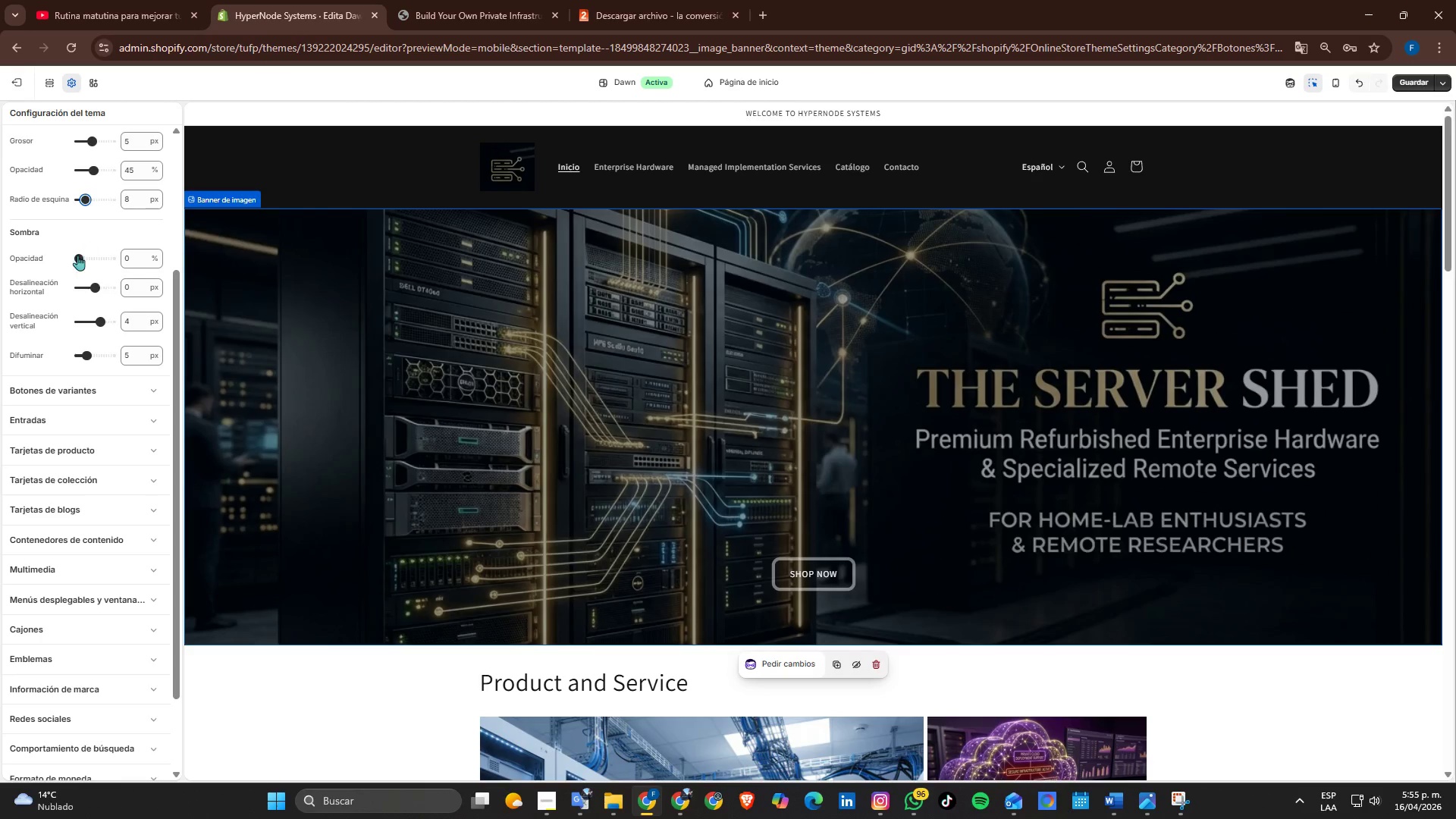 
wait(6.56)
 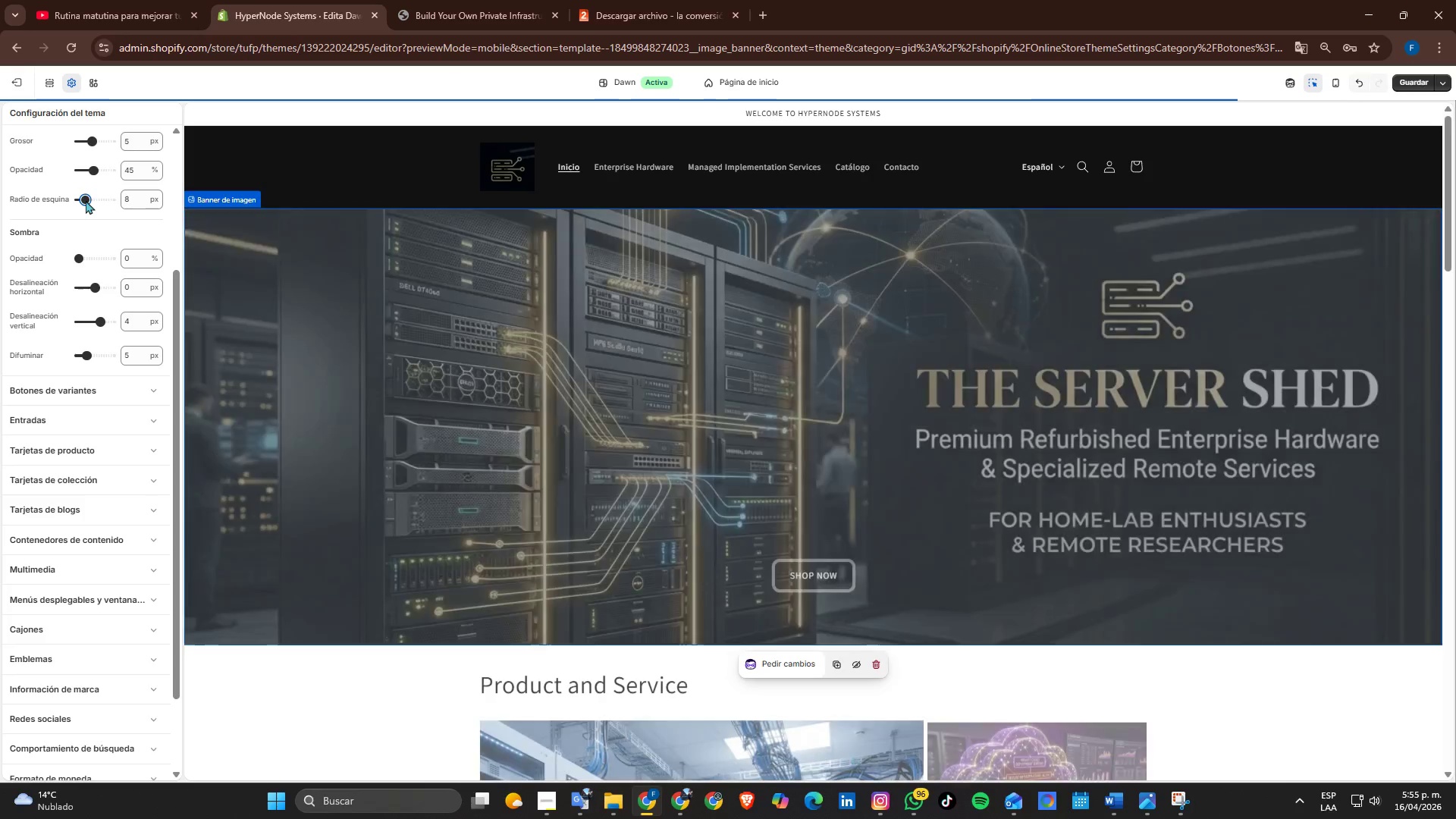 
left_click_drag(start_coordinate=[80, 262], to_coordinate=[93, 262])
 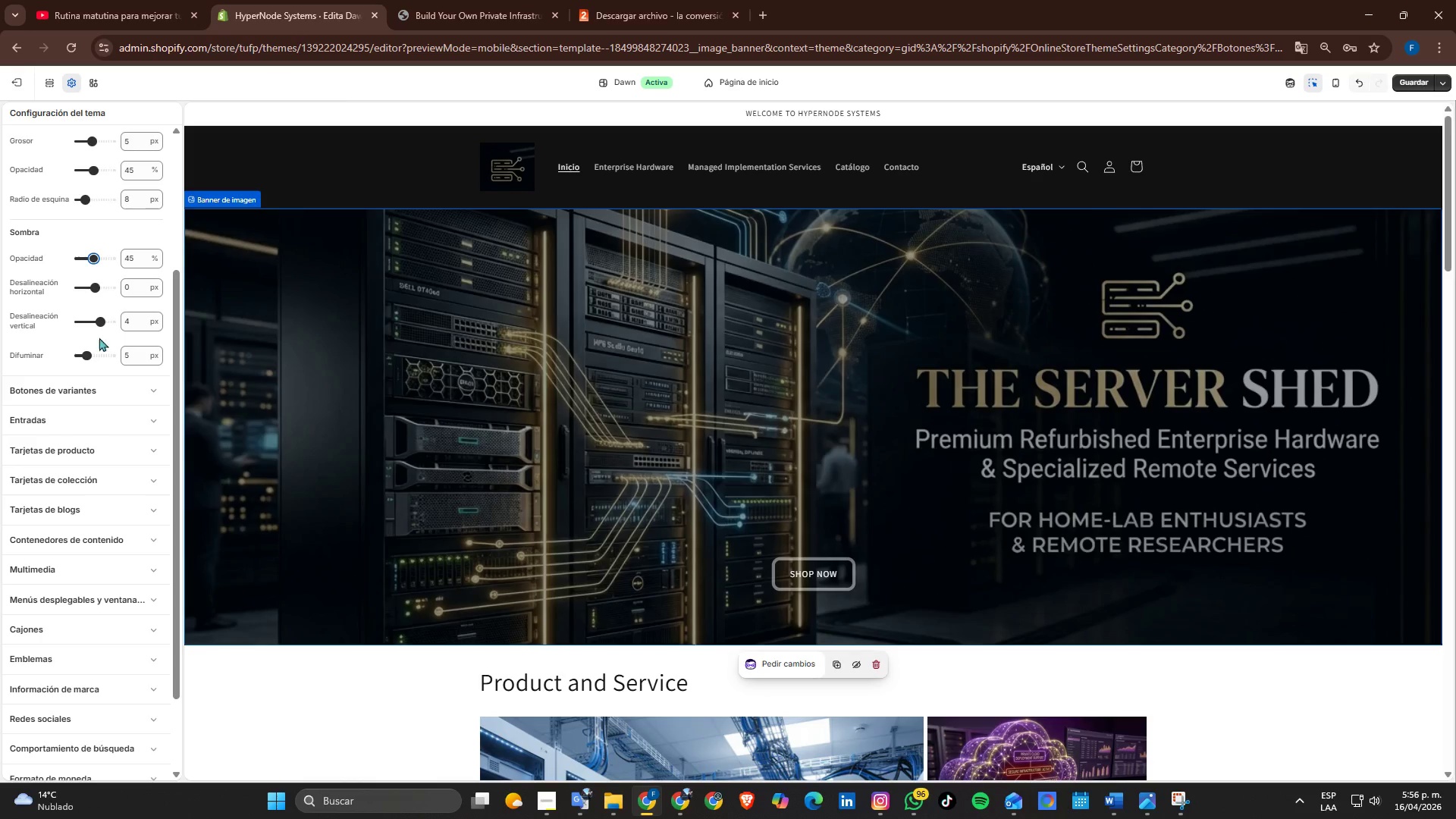 
wait(7.7)
 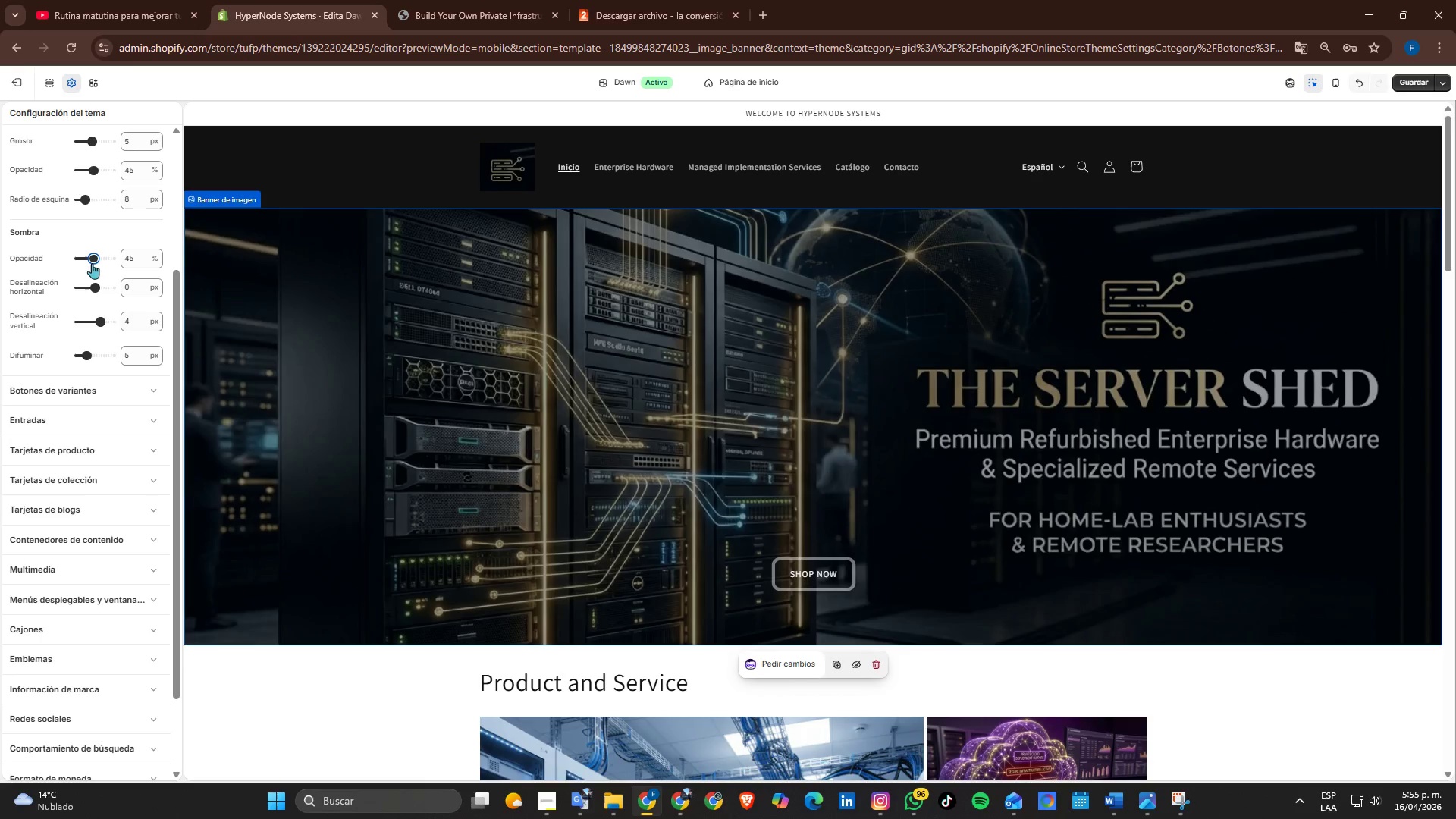 
mouse_move([122, 391])
 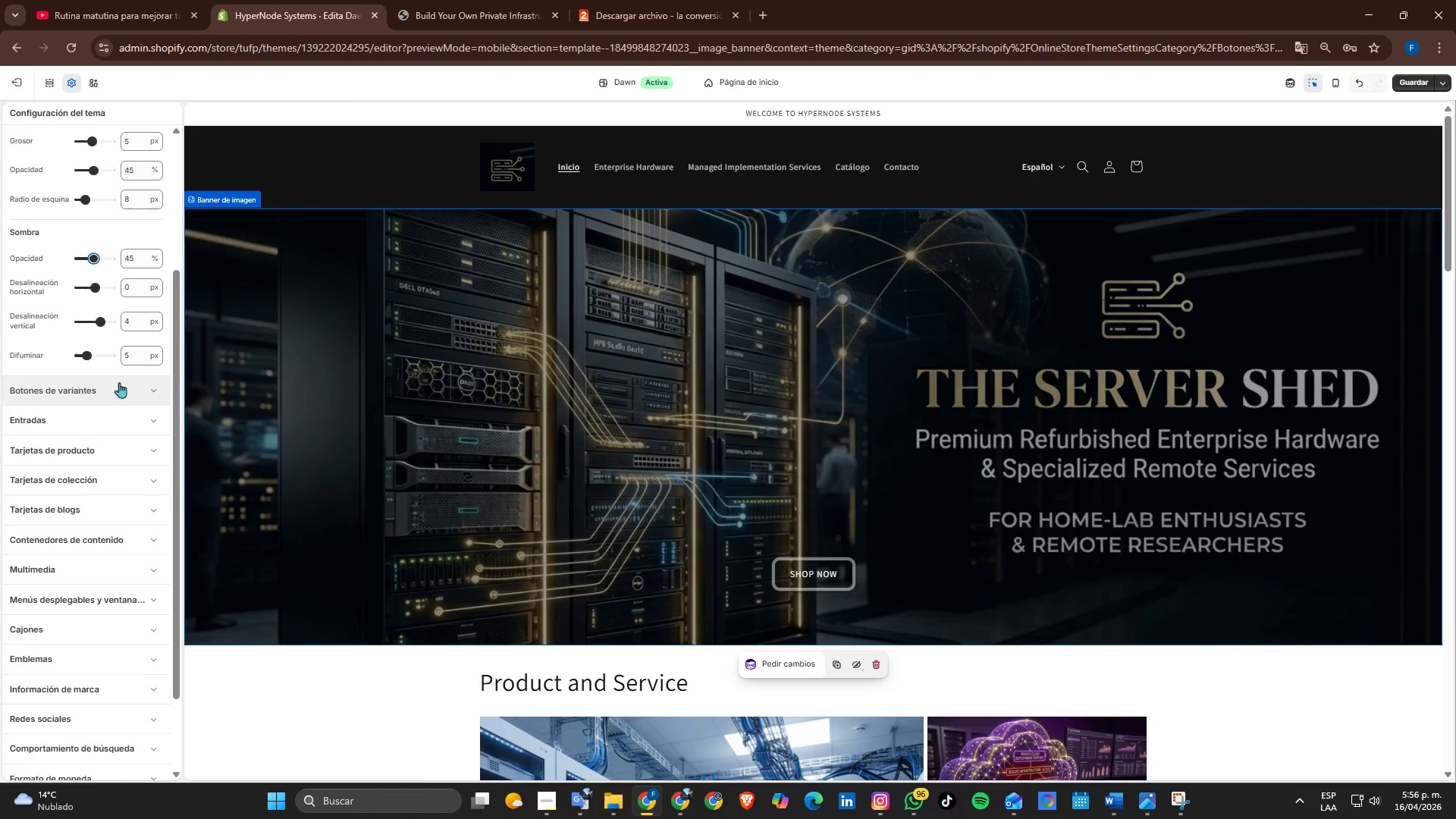 
scroll: coordinate [119, 382], scroll_direction: up, amount: 1.0
 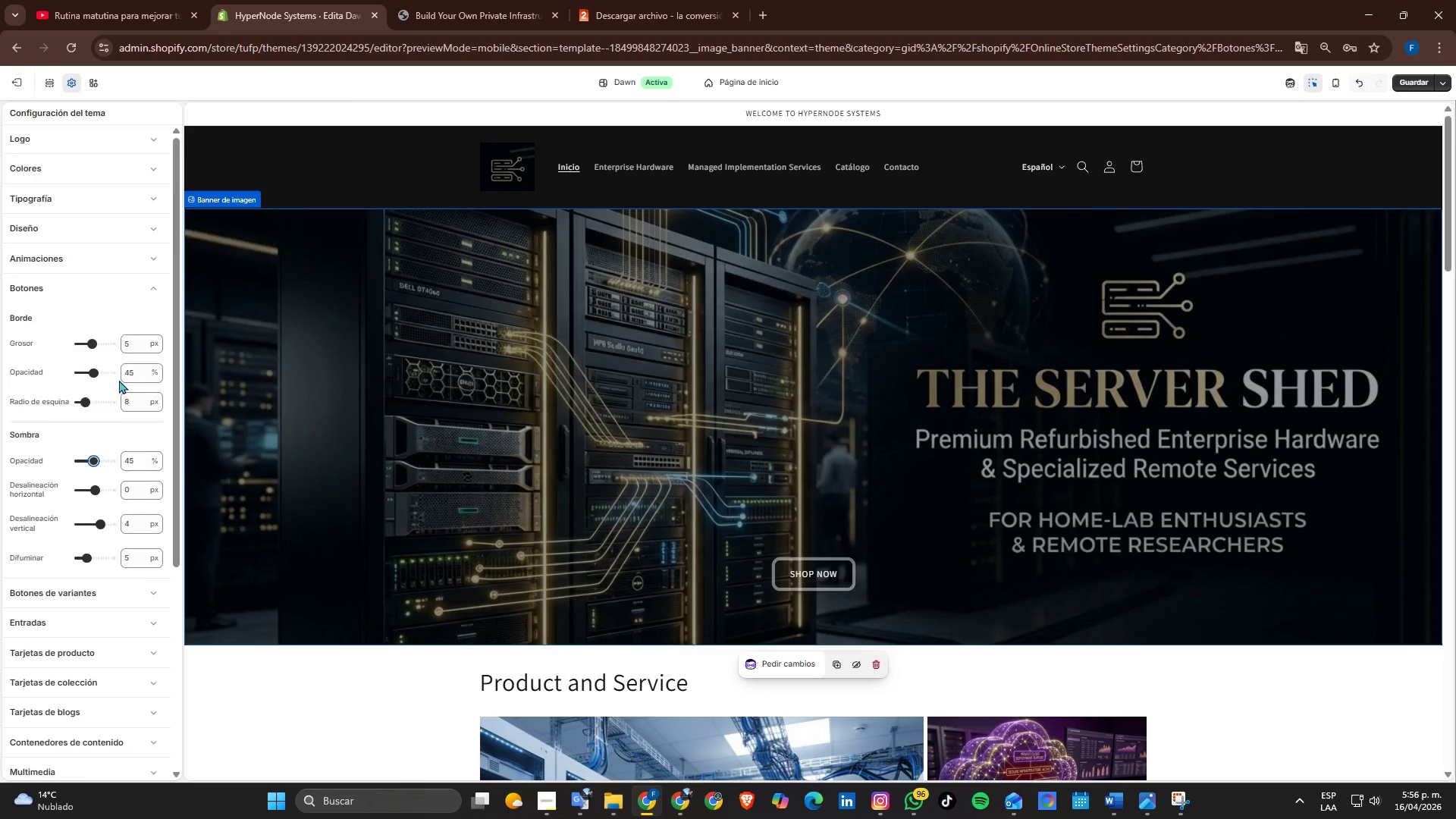 
scroll: coordinate [114, 362], scroll_direction: none, amount: 0.0
 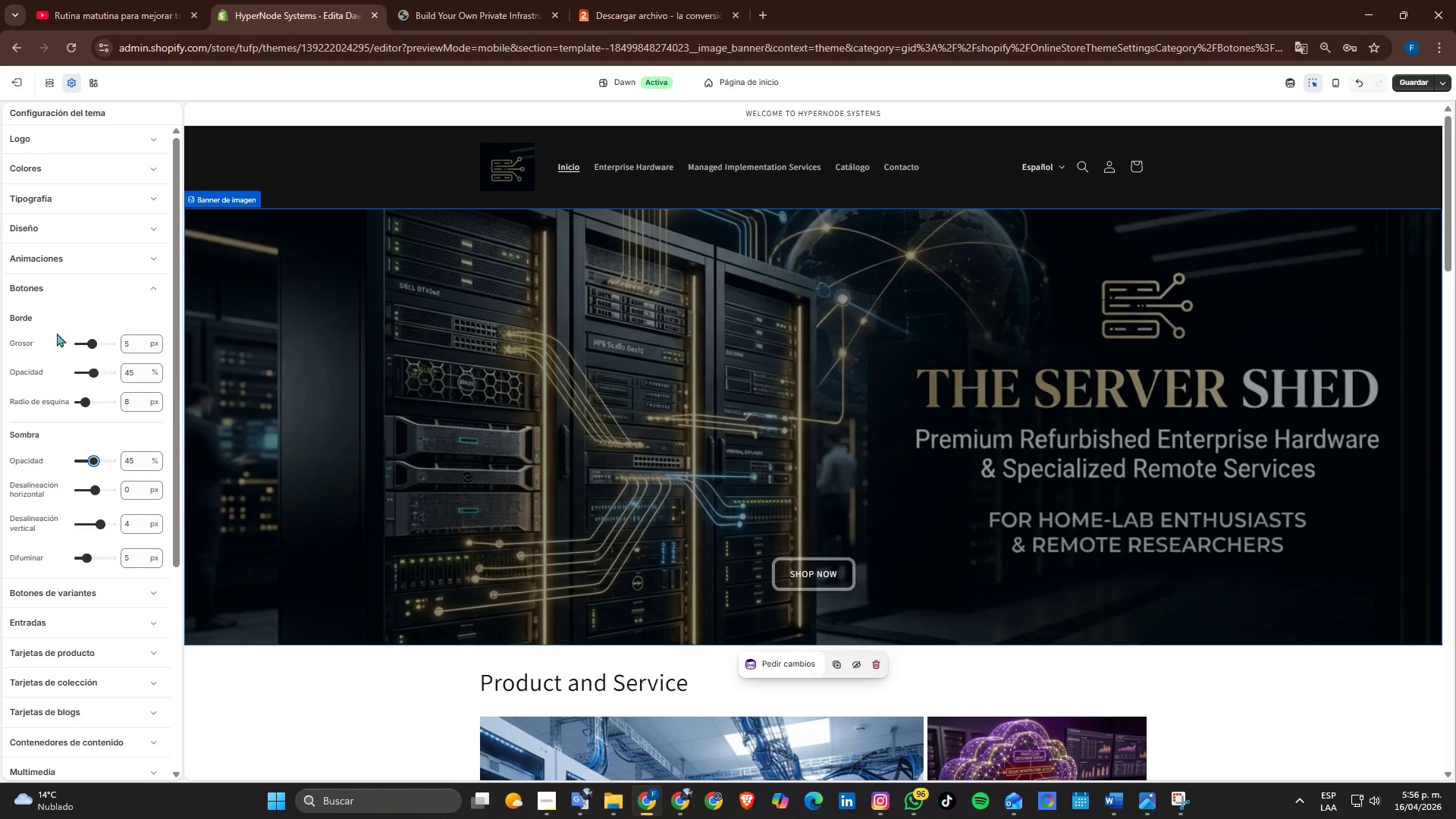 
scroll: coordinate [71, 351], scroll_direction: down, amount: 1.0
 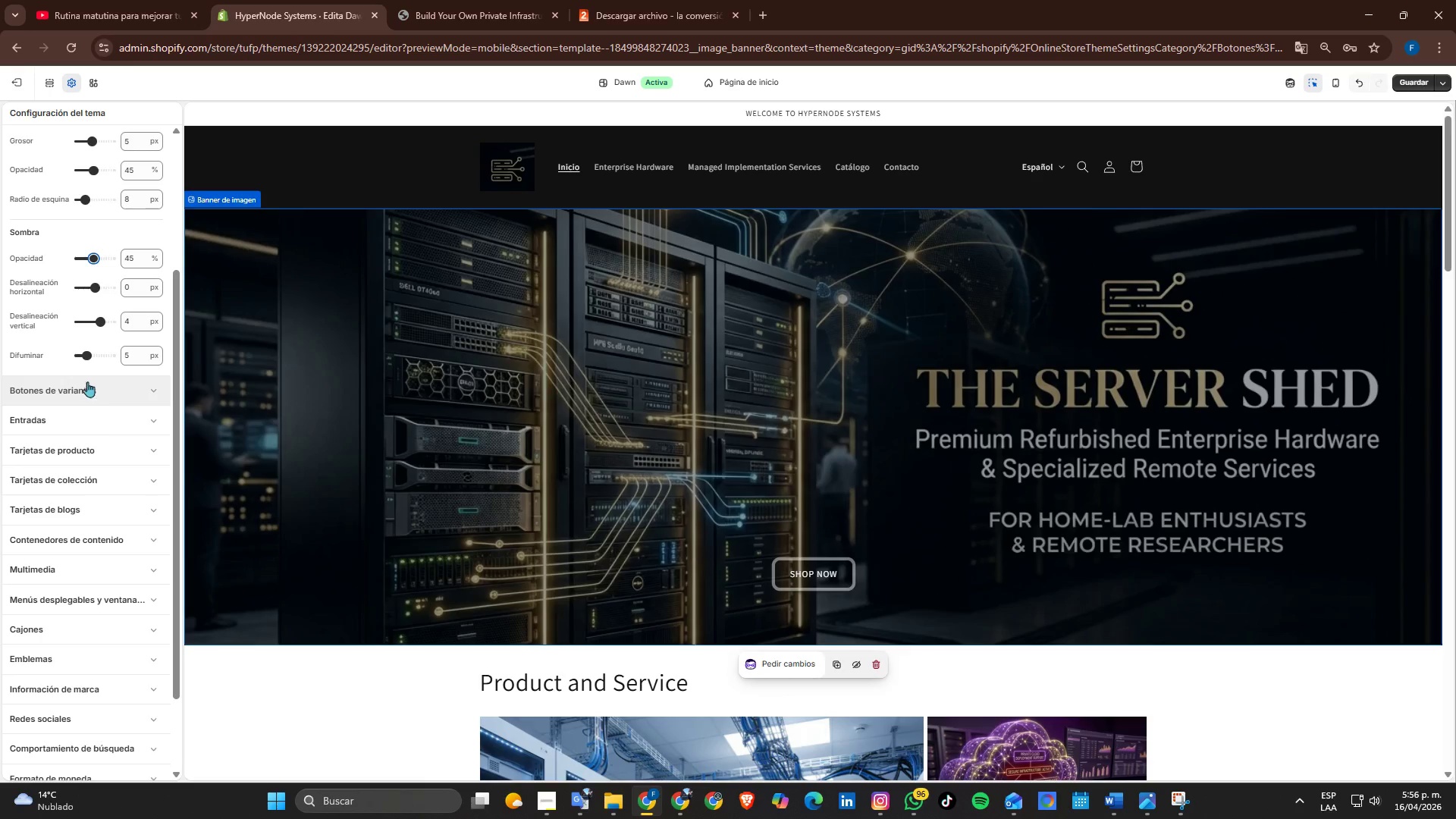 
scroll: coordinate [89, 368], scroll_direction: up, amount: 1.0
 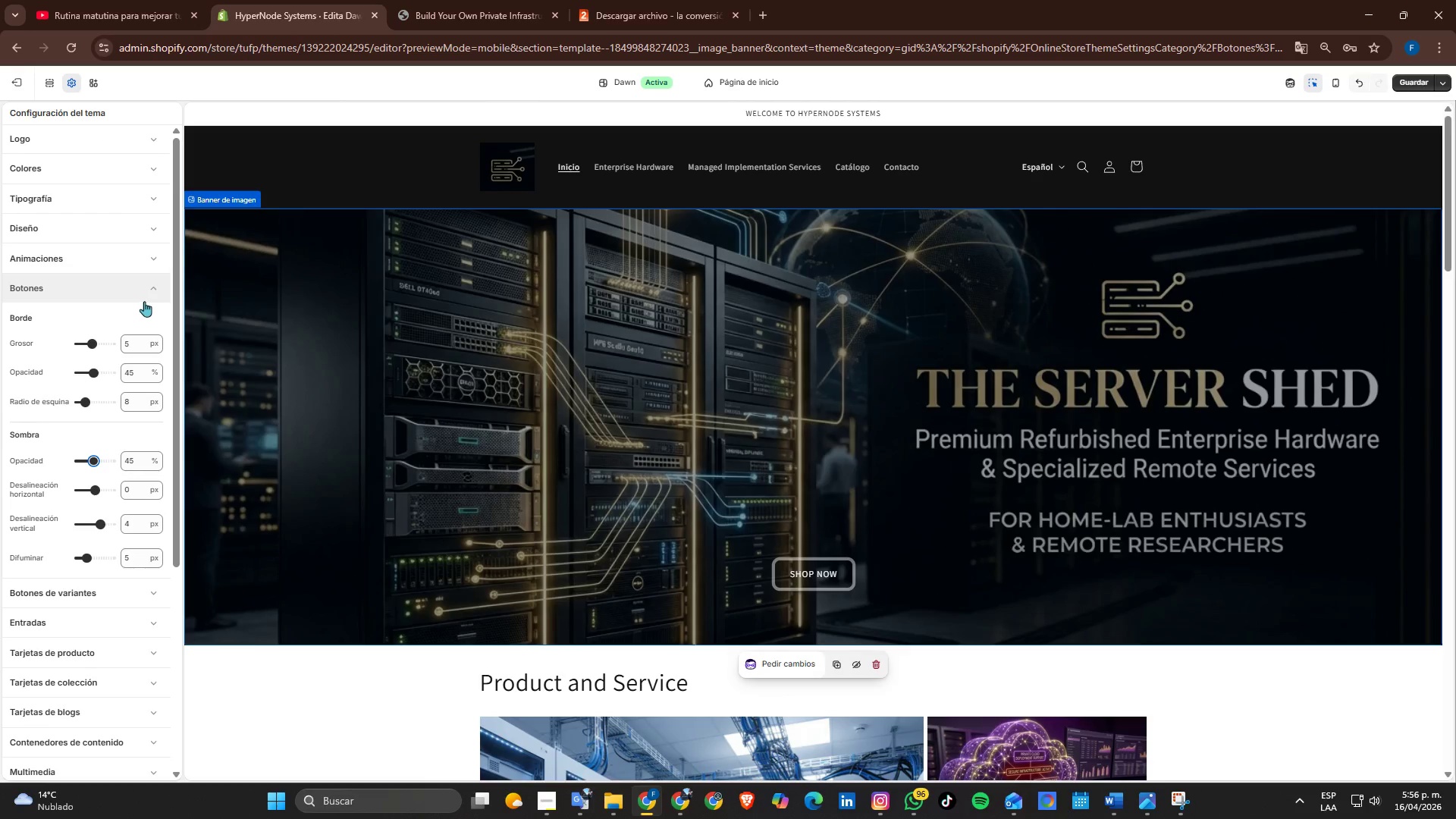 
left_click([142, 296])
 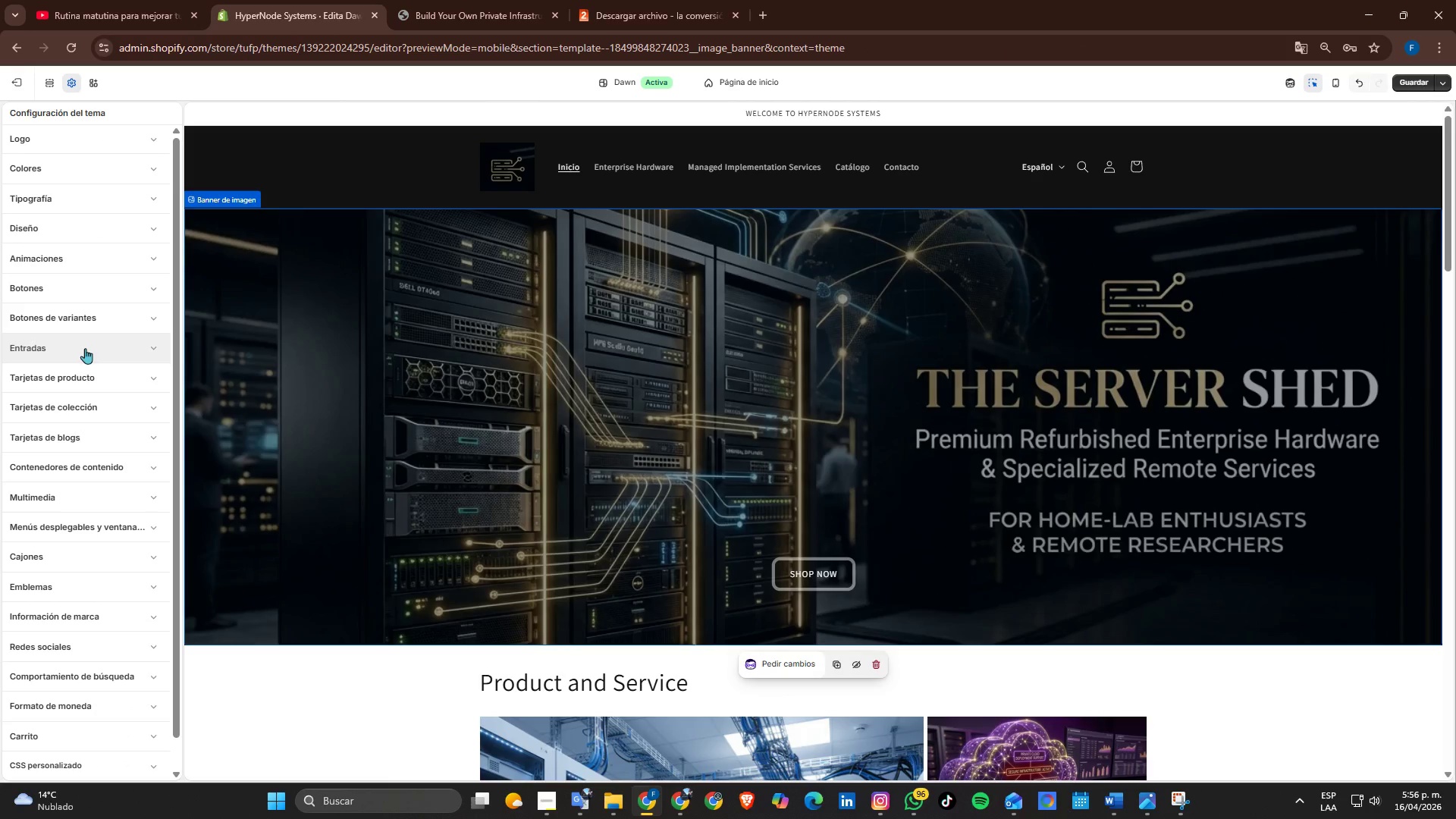 
wait(7.28)
 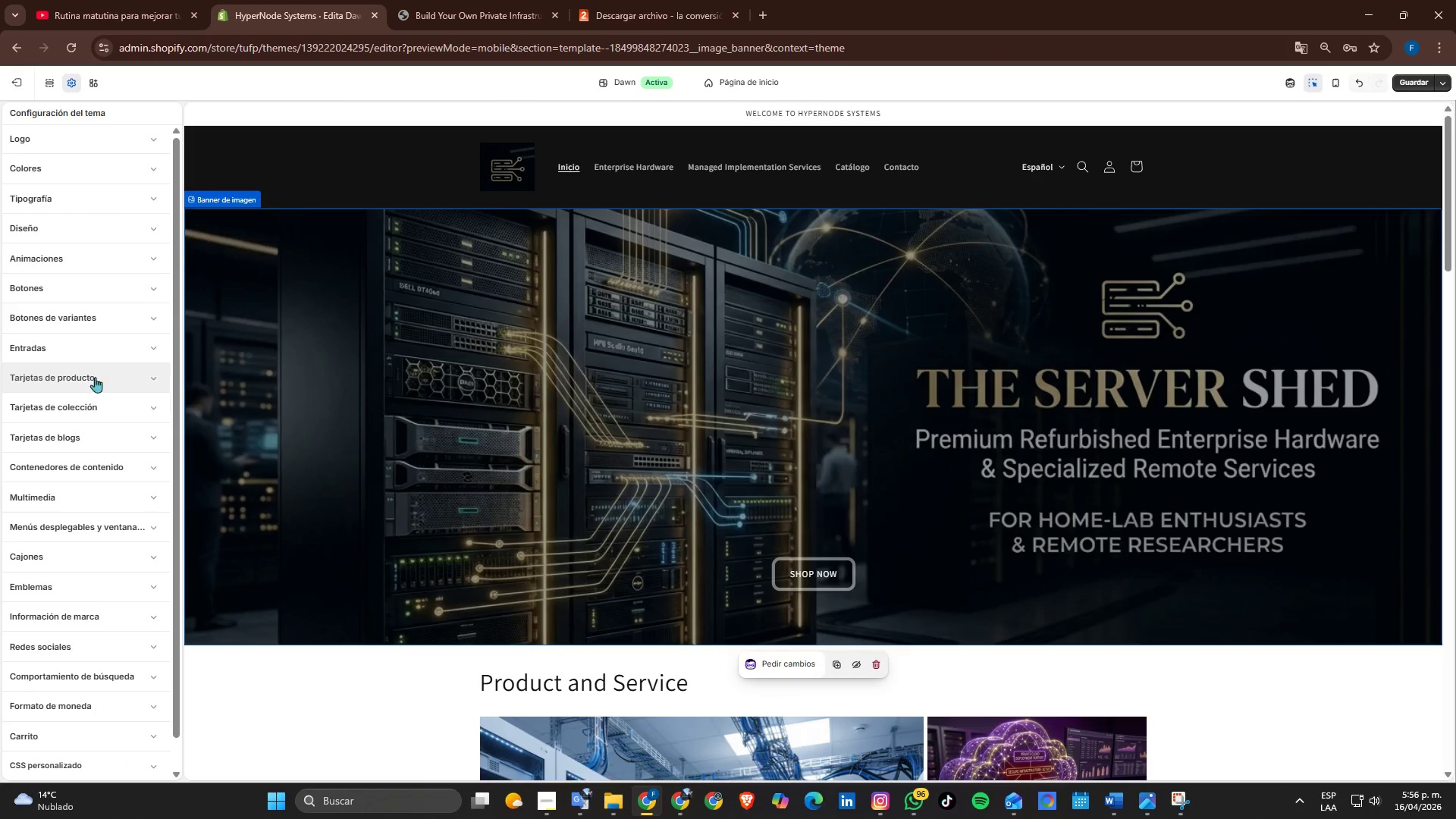 
scroll: coordinate [111, 447], scroll_direction: down, amount: 2.0
 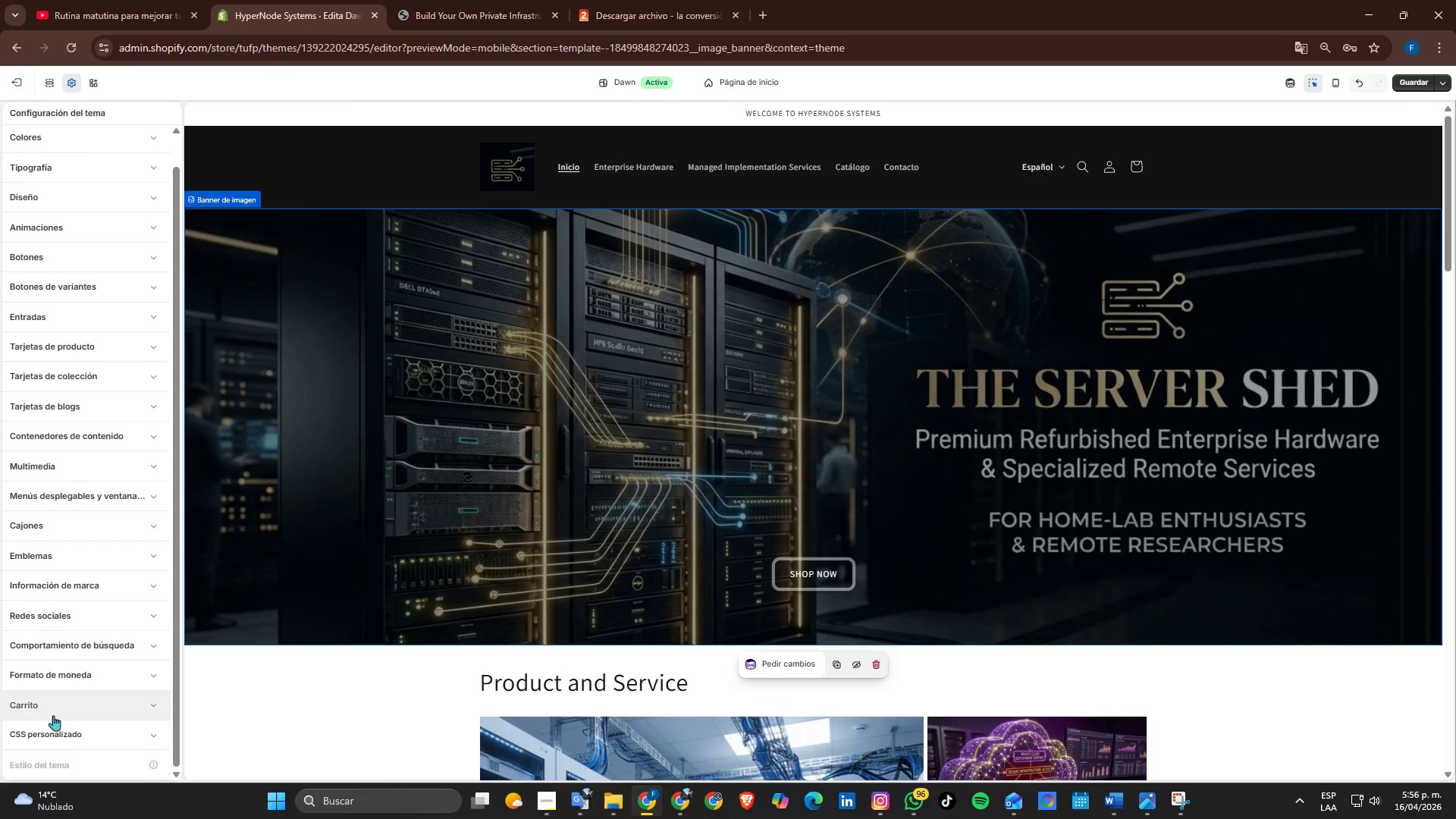 
wait(5.02)
 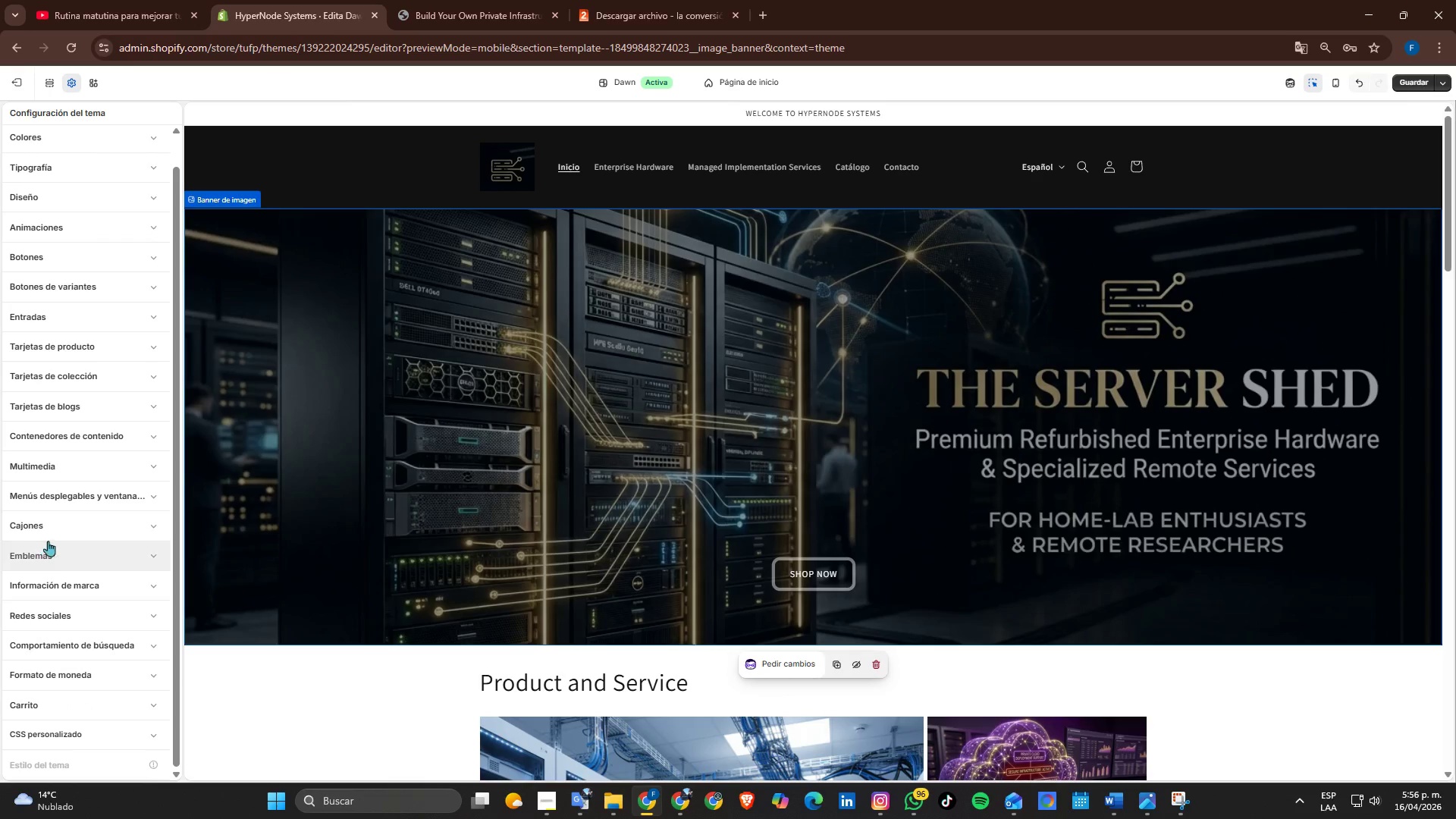 
left_click([128, 674])
 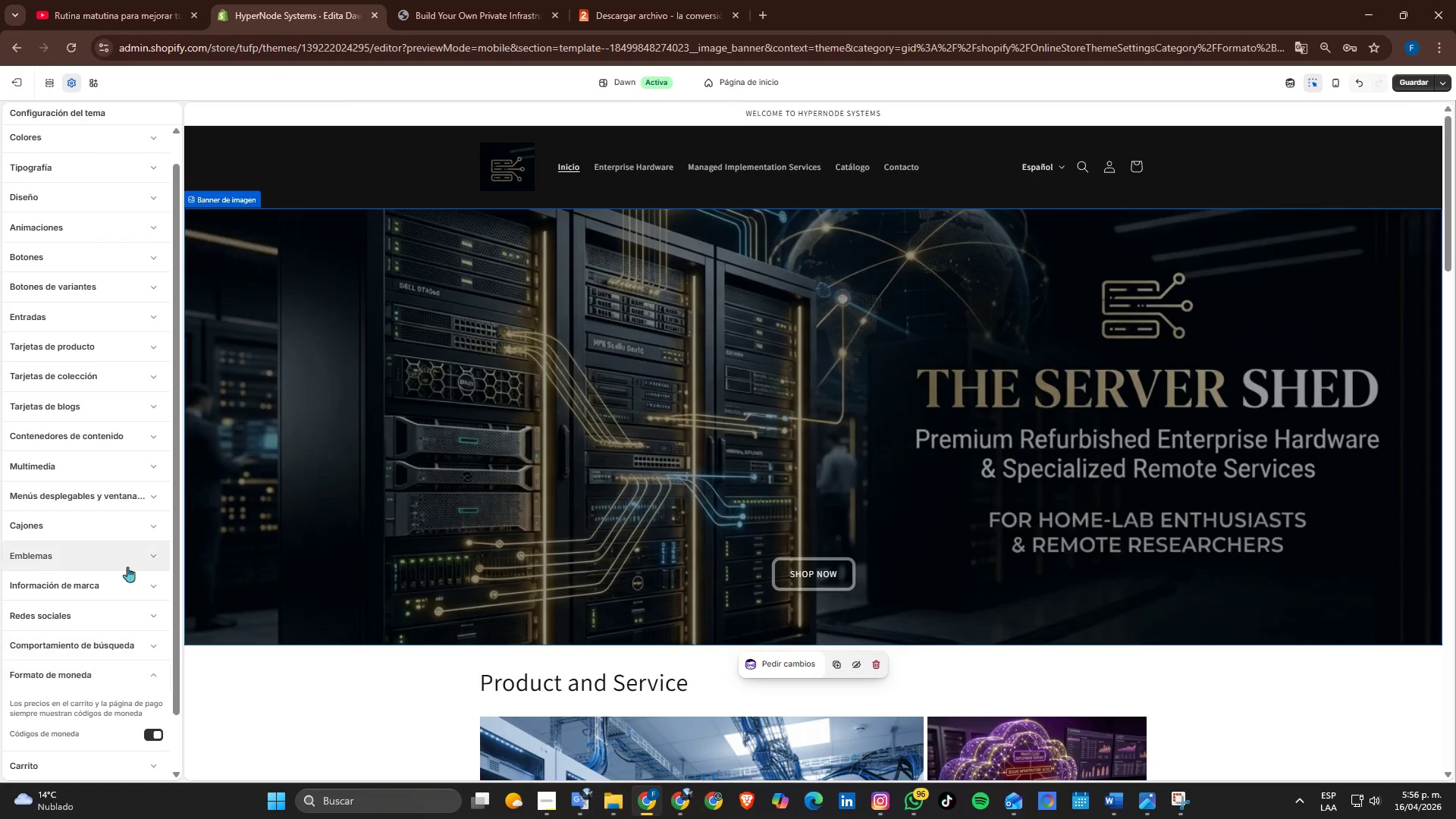 
scroll: coordinate [127, 566], scroll_direction: down, amount: 2.0
 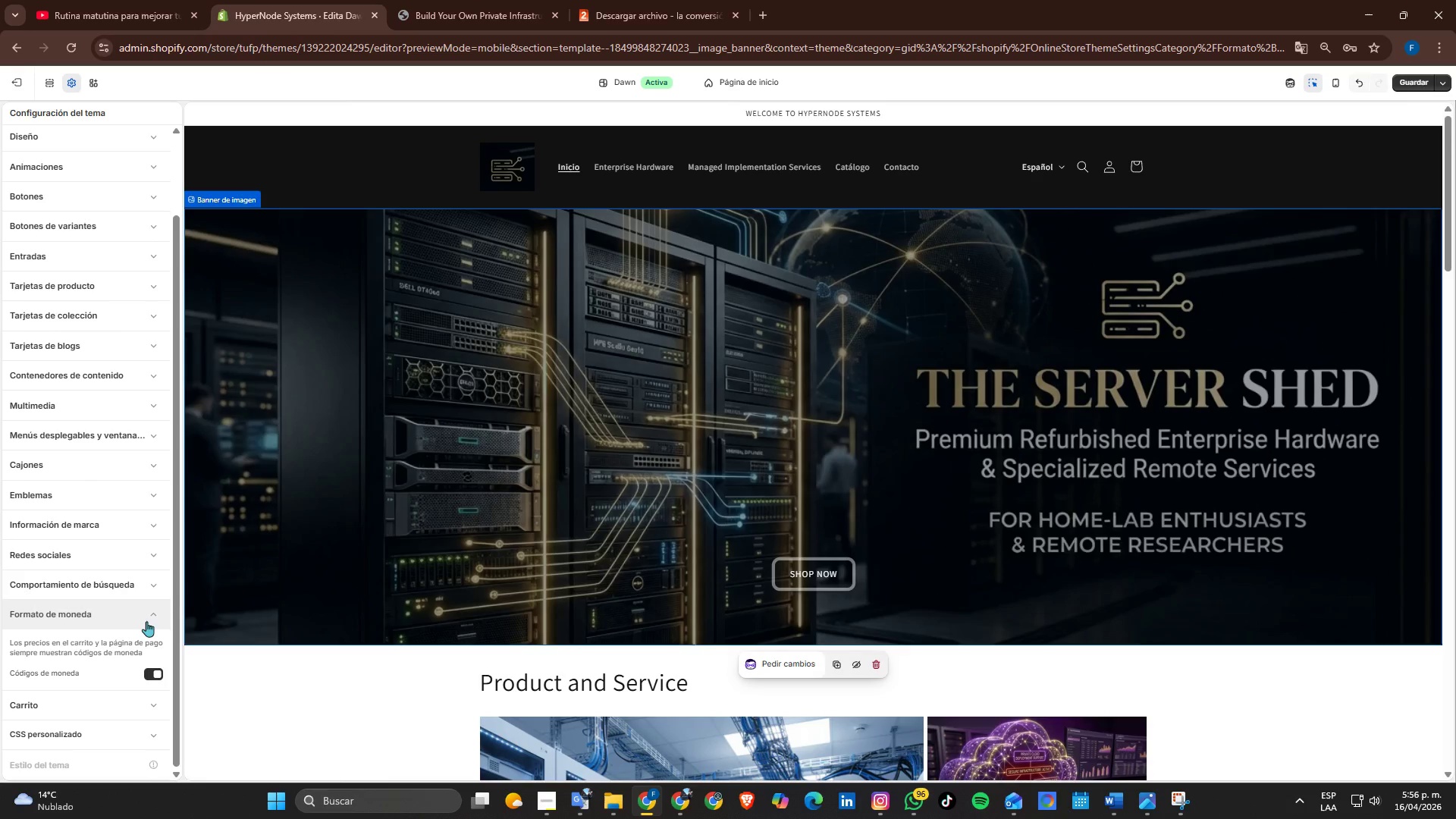 
left_click([143, 617])
 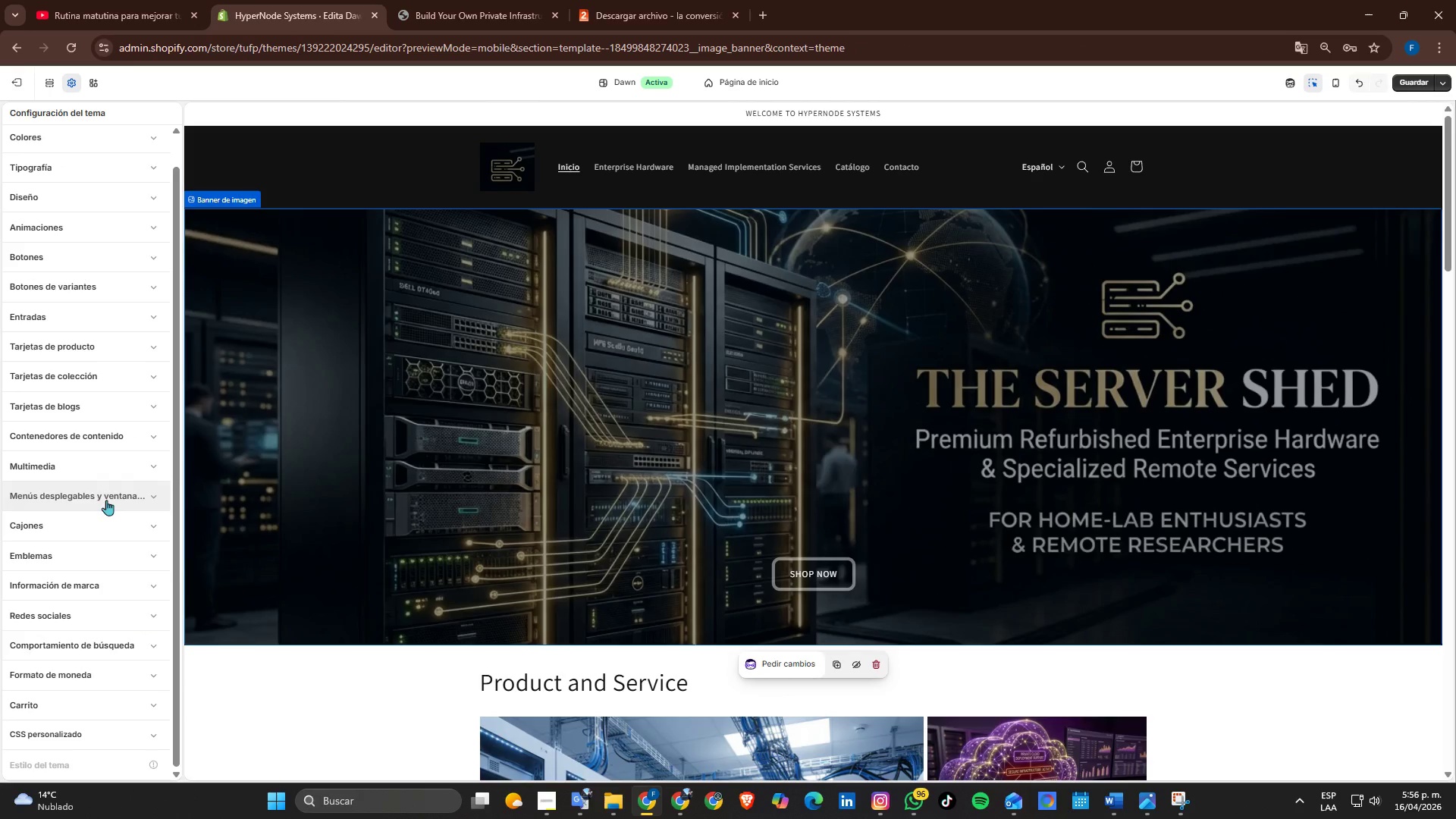 
scroll: coordinate [99, 560], scroll_direction: up, amount: 3.0
 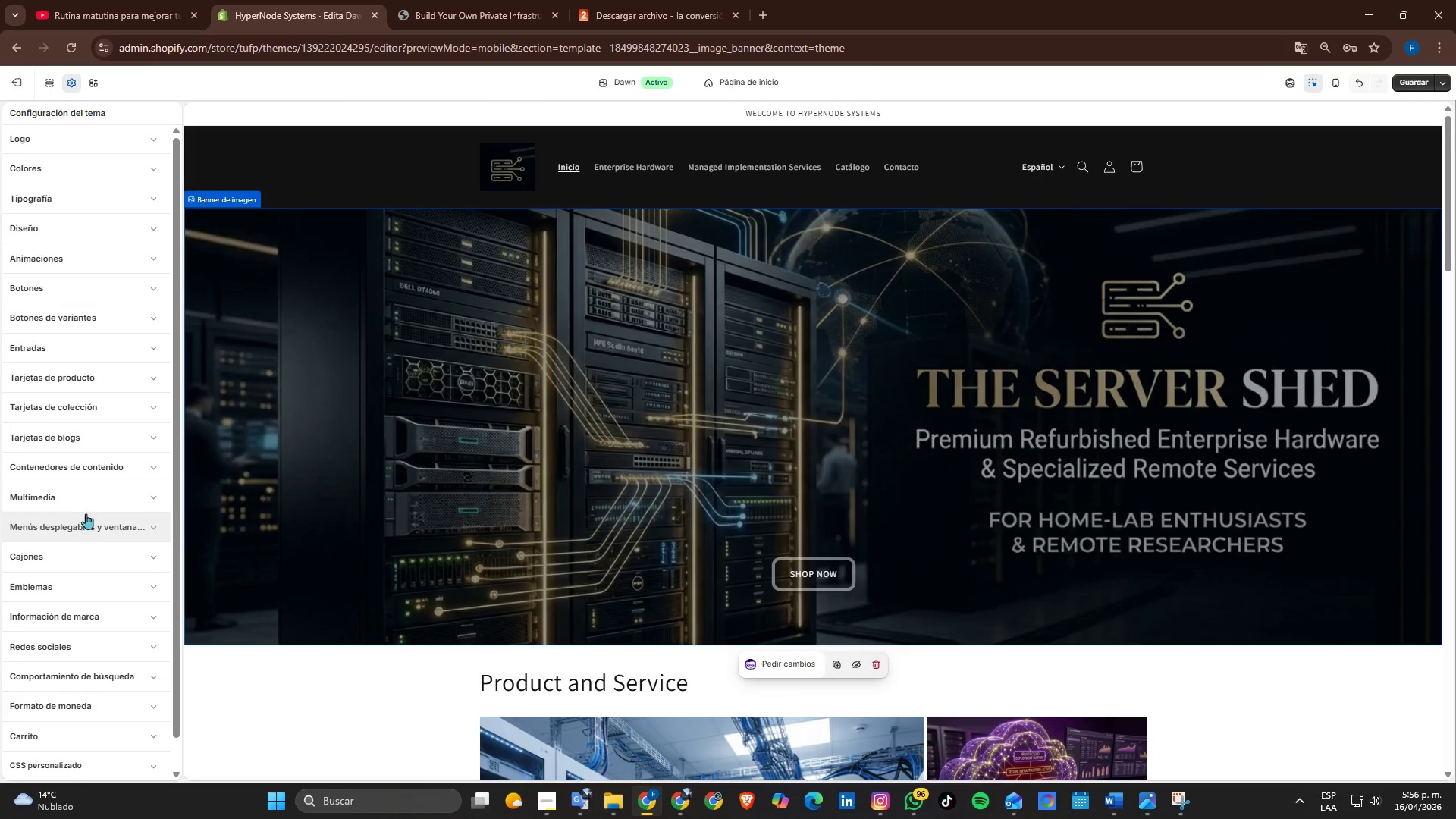 
scroll: coordinate [90, 508], scroll_direction: down, amount: 3.0
 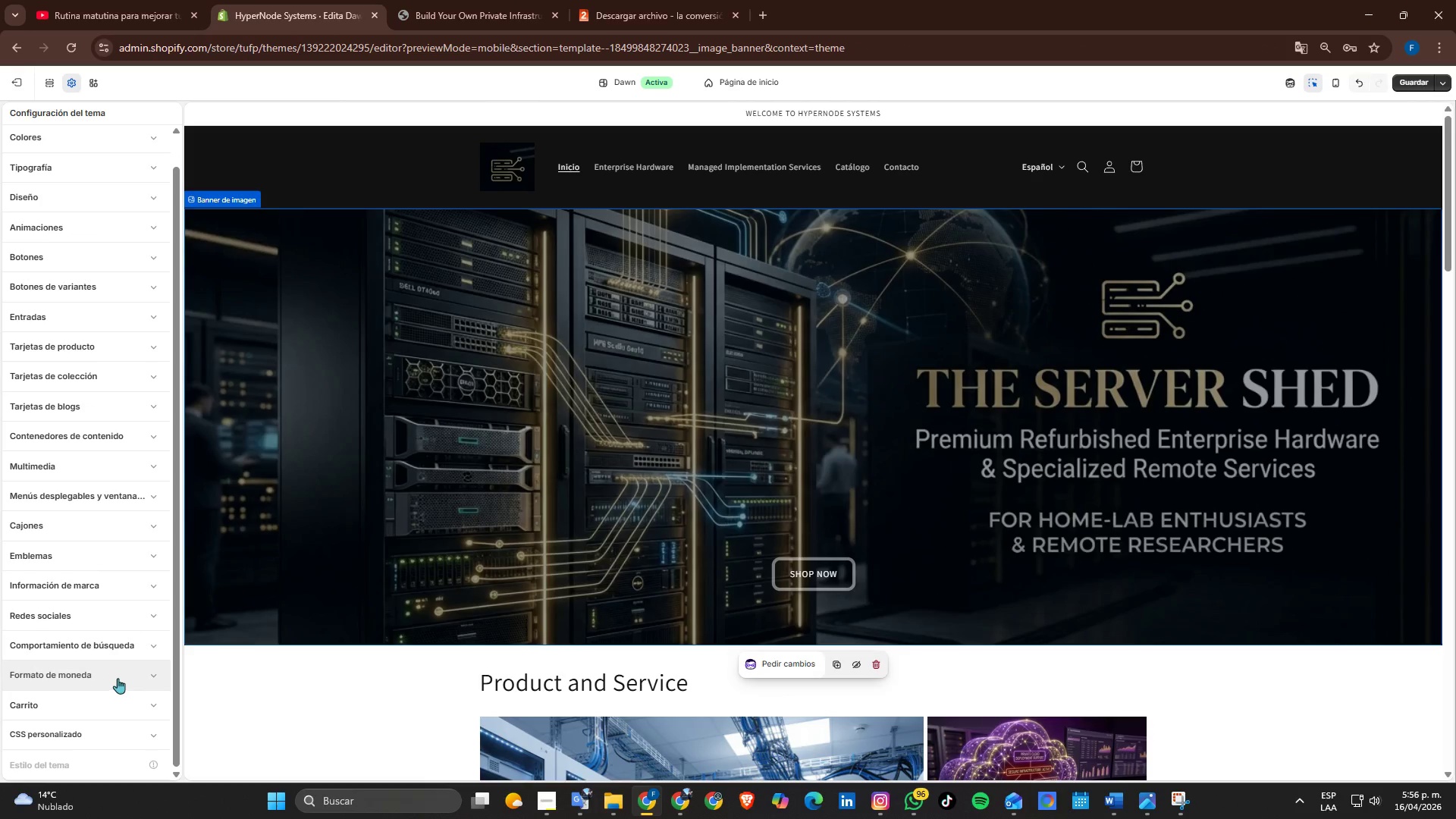 
scroll: coordinate [143, 604], scroll_direction: up, amount: 3.0
 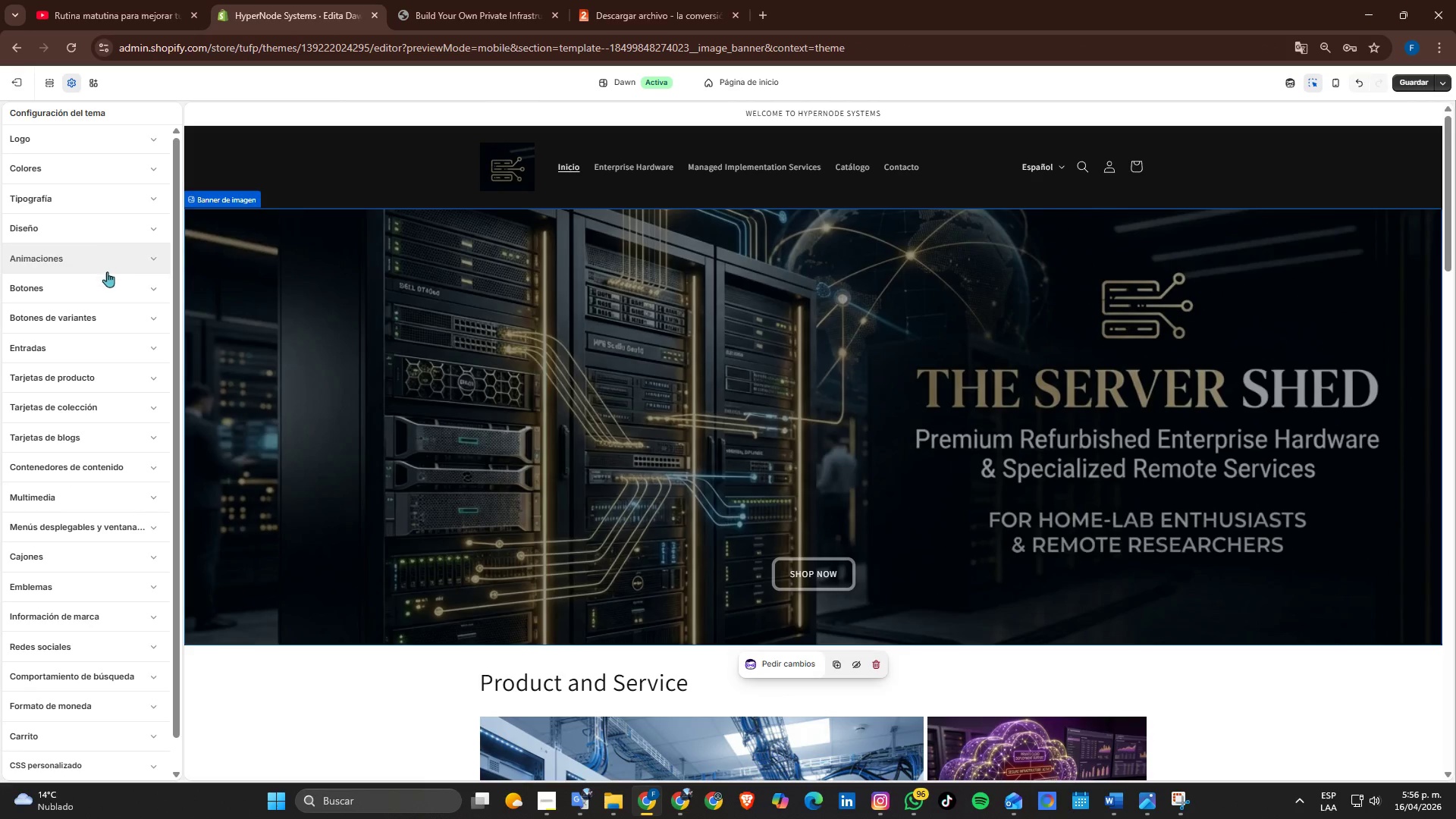 
left_click([115, 318])
 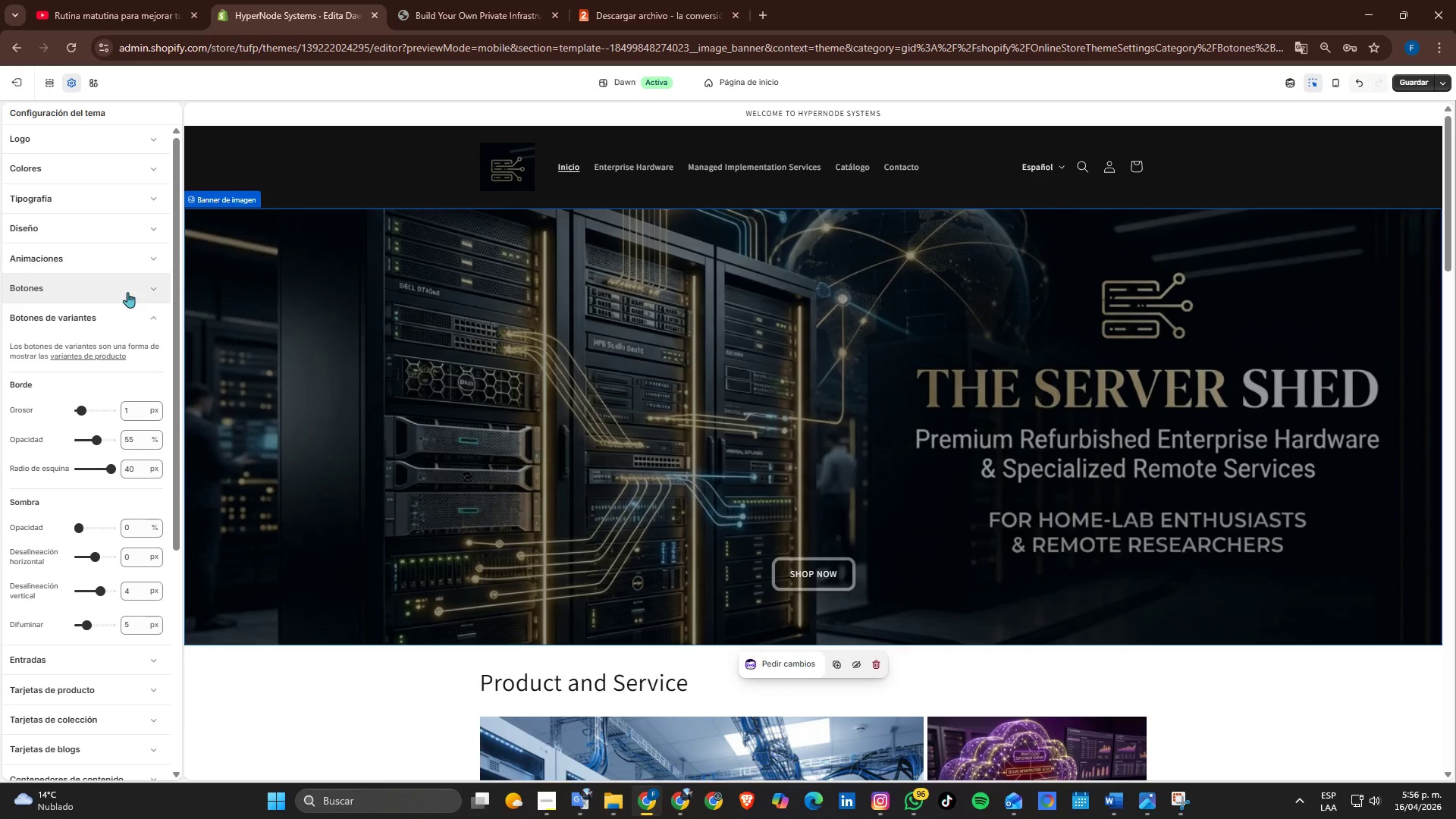 
scroll: coordinate [130, 294], scroll_direction: down, amount: 1.0
 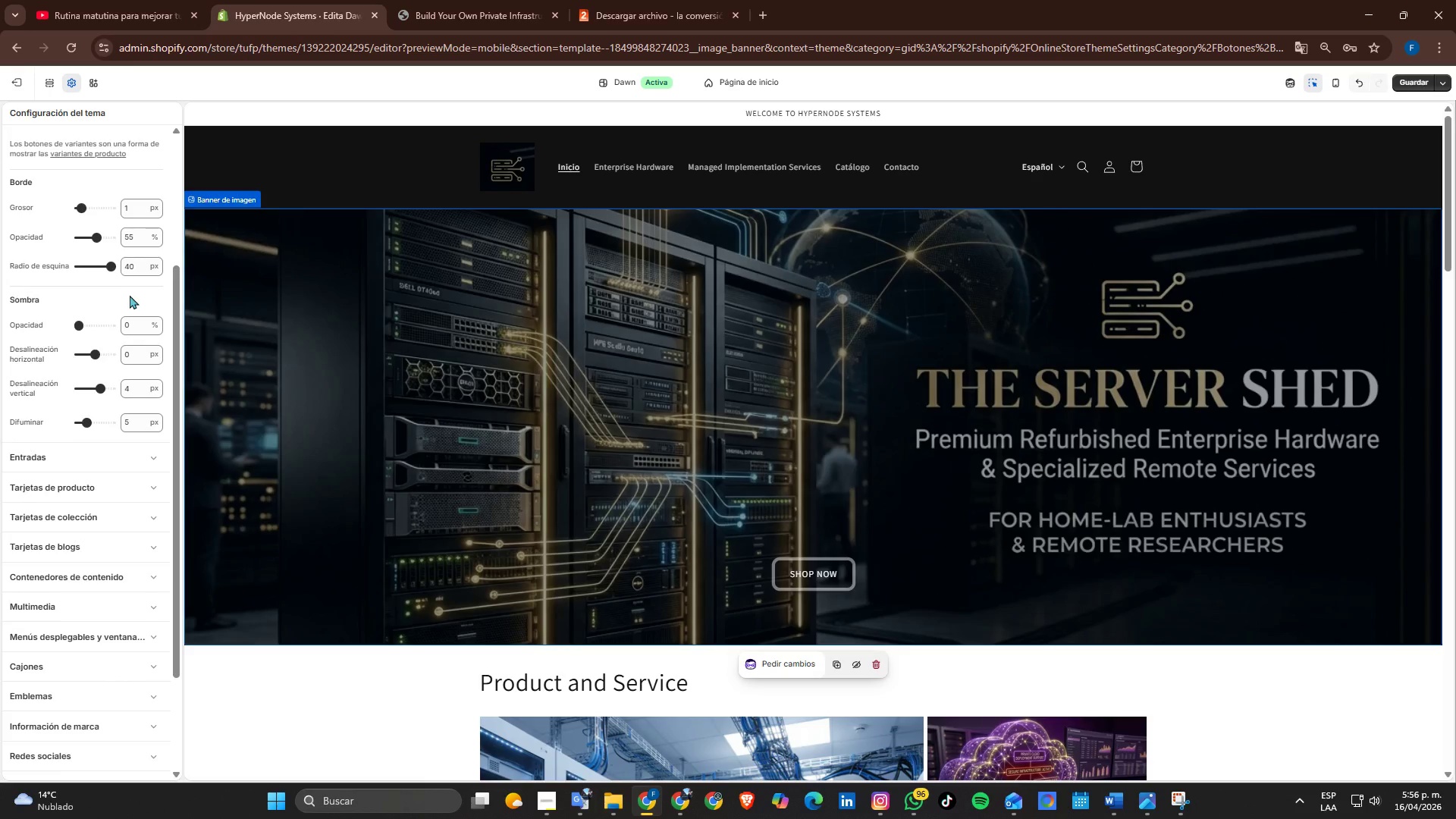 
scroll: coordinate [626, 289], scroll_direction: up, amount: 4.0
 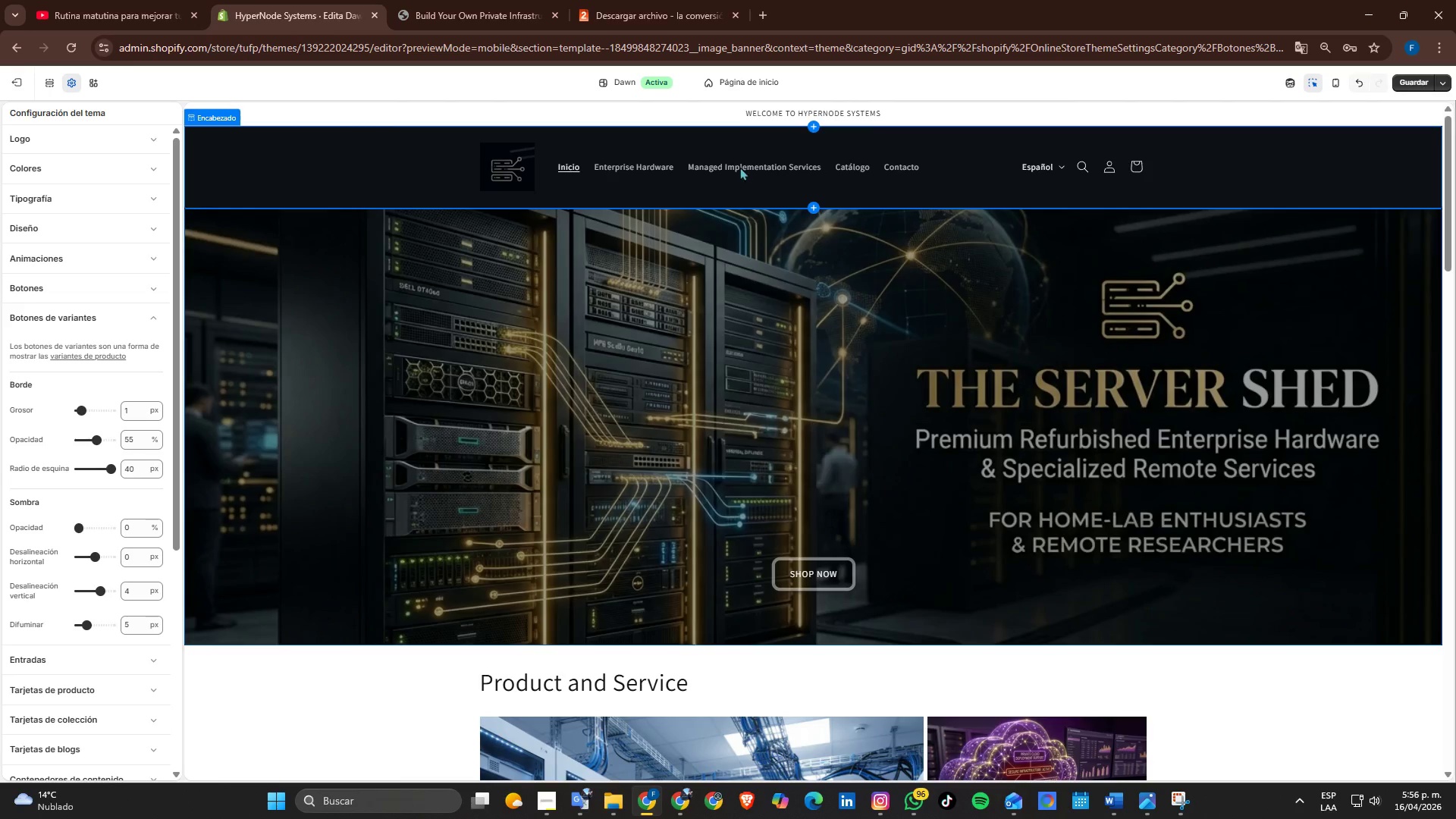 
left_click([753, 74])
 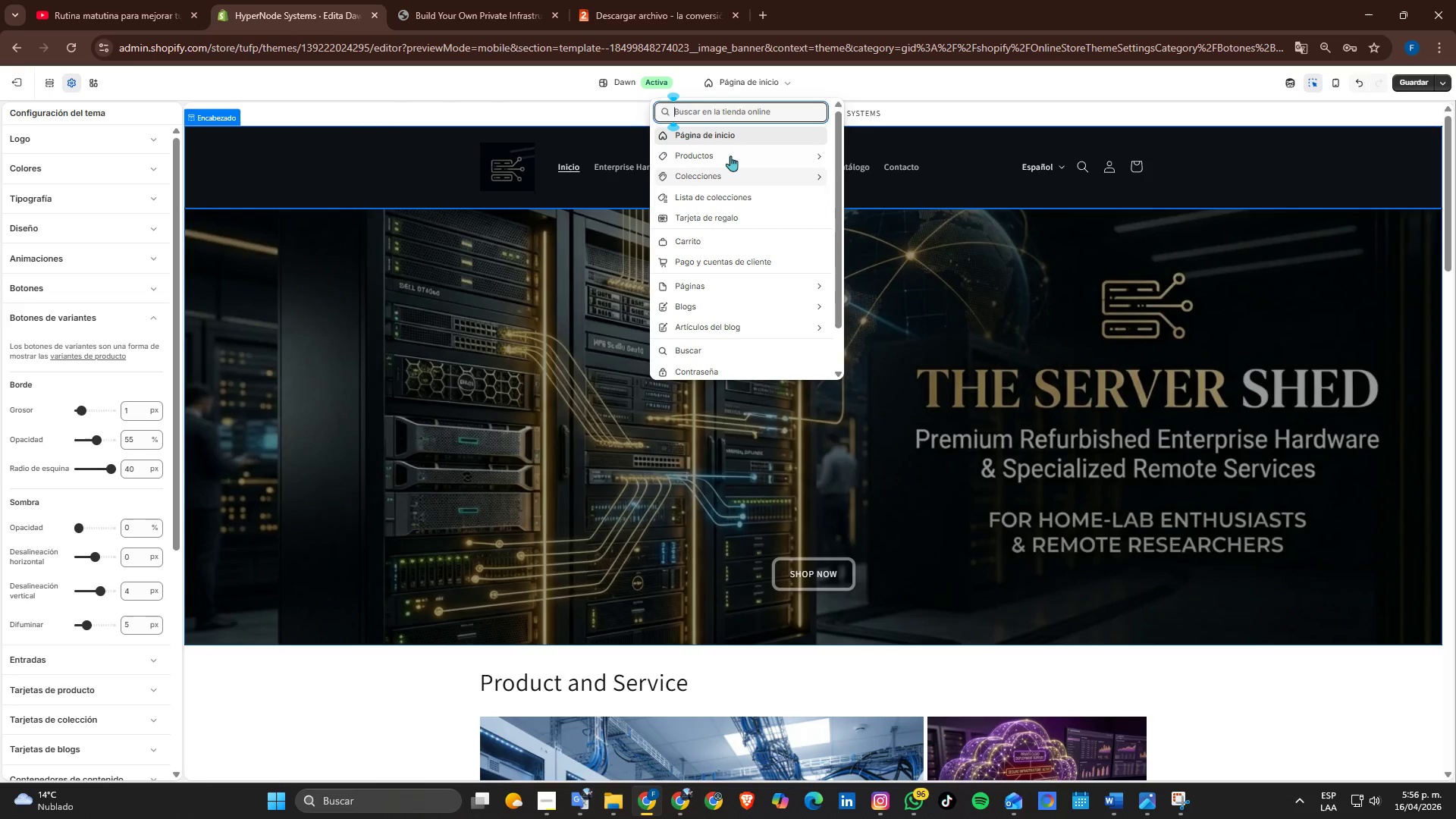 
left_click([730, 152])
 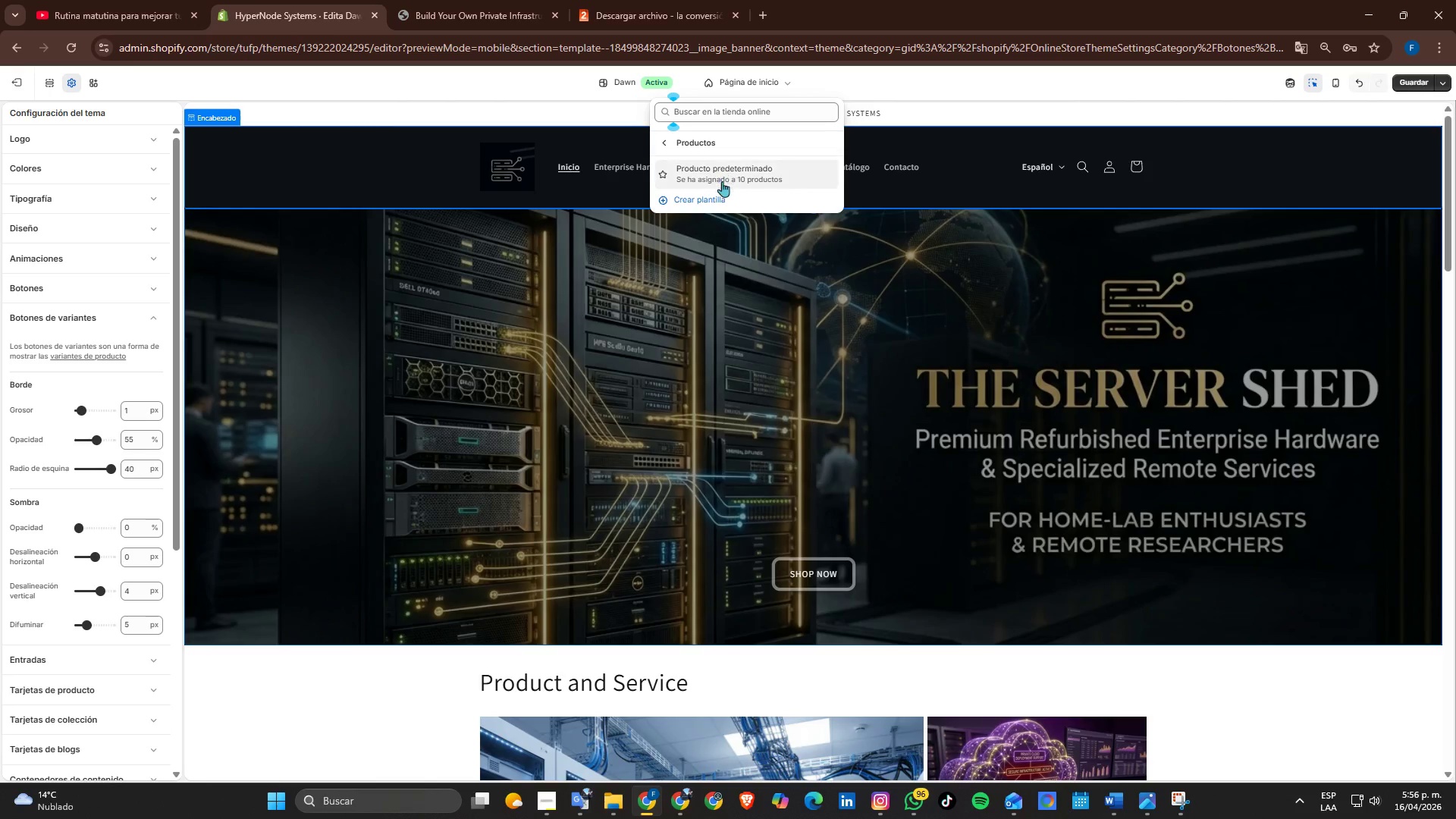 
left_click([722, 181])
 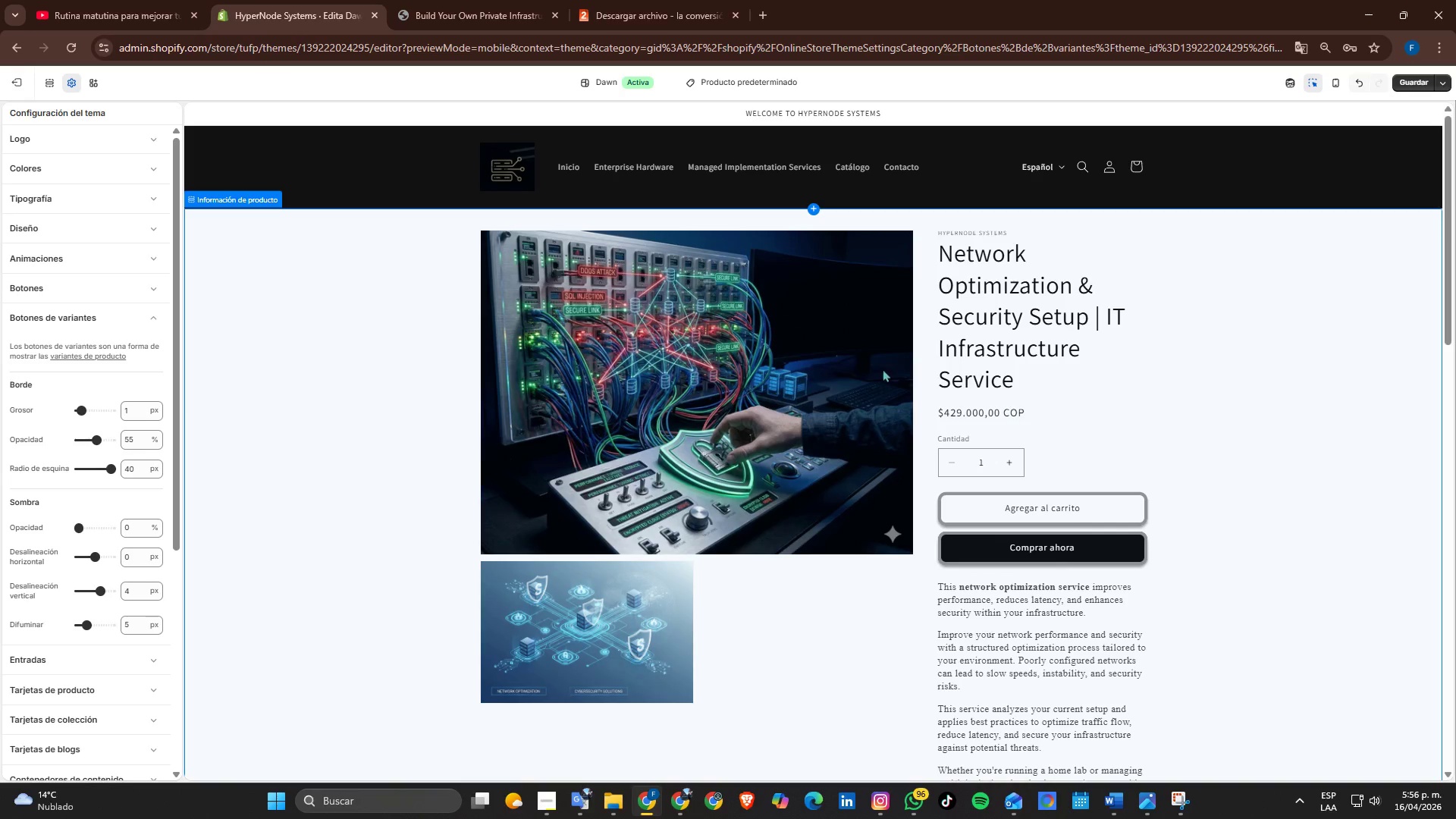 
scroll: coordinate [132, 209], scroll_direction: up, amount: 9.0
 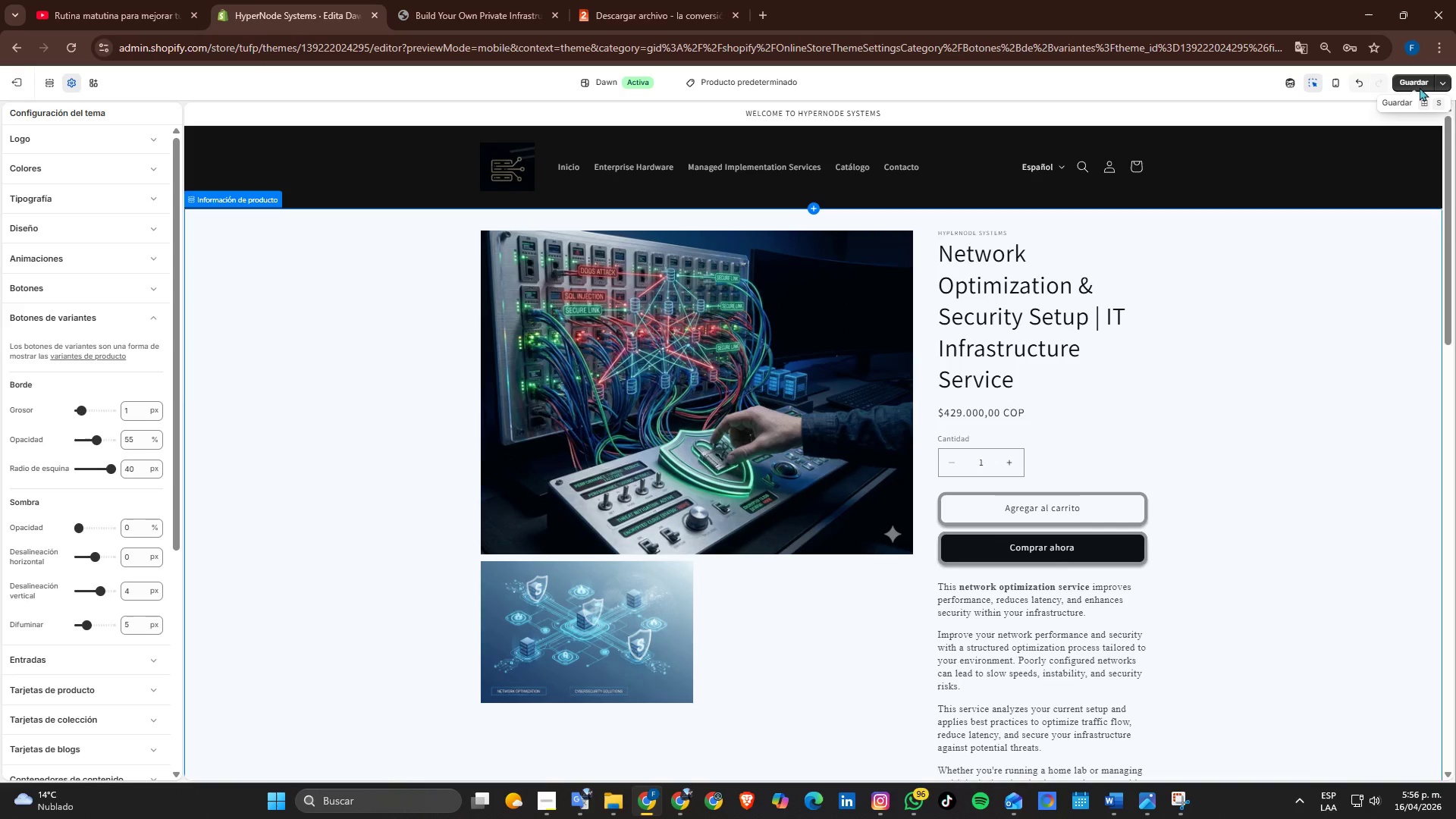 
double_click([1420, 87])
 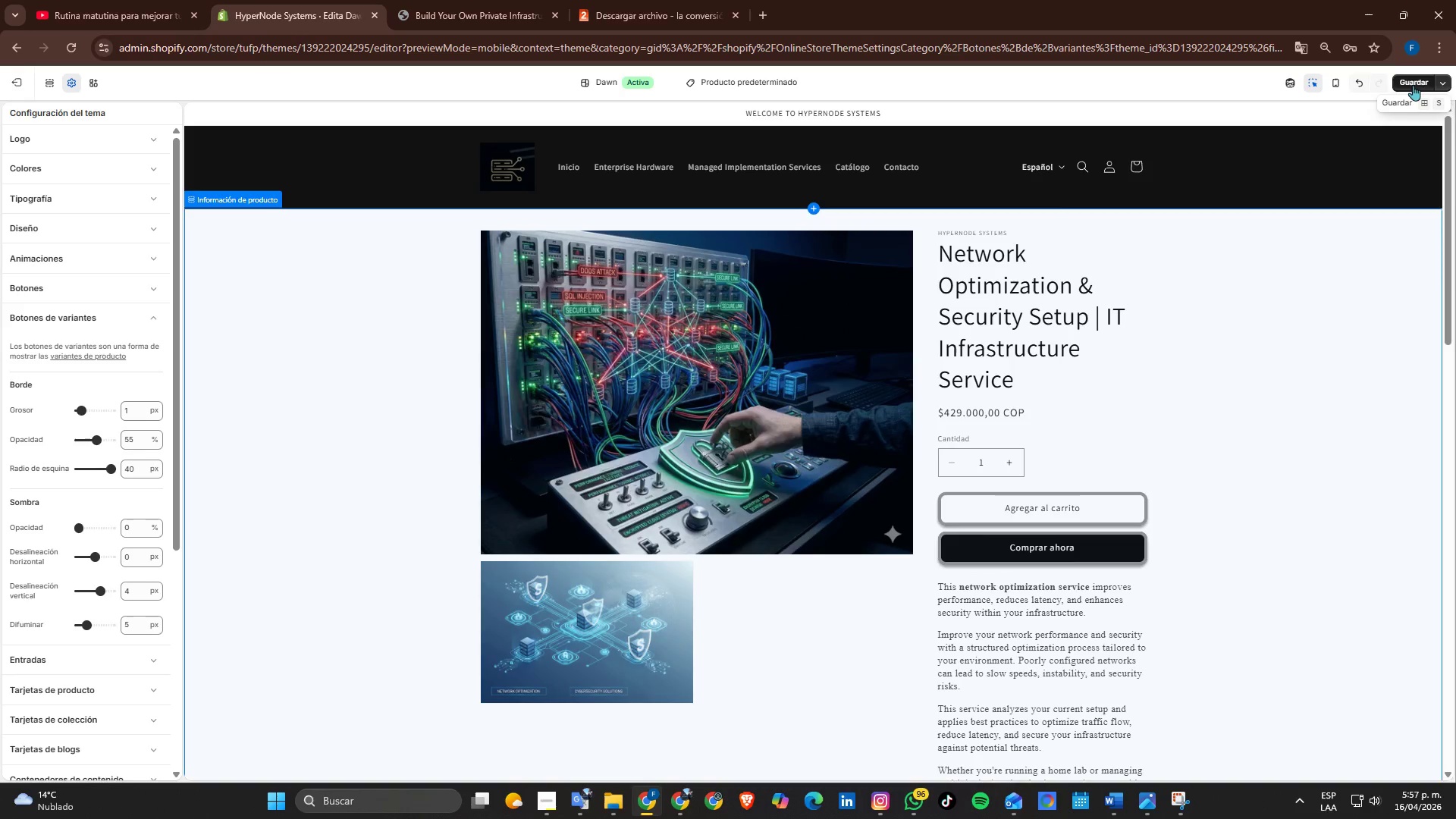 
left_click([1413, 85])
 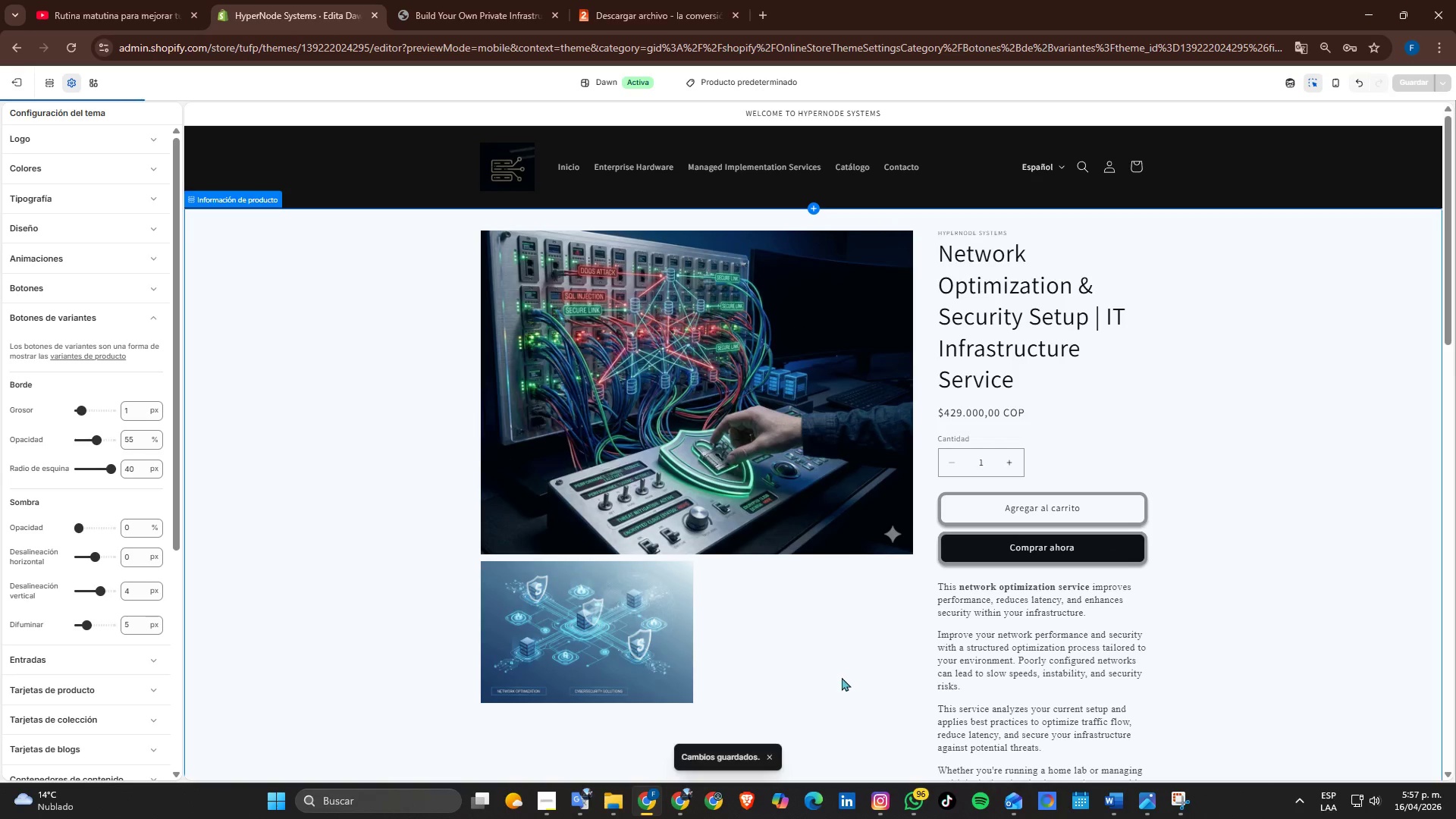 
scroll: coordinate [822, 592], scroll_direction: up, amount: 2.0
 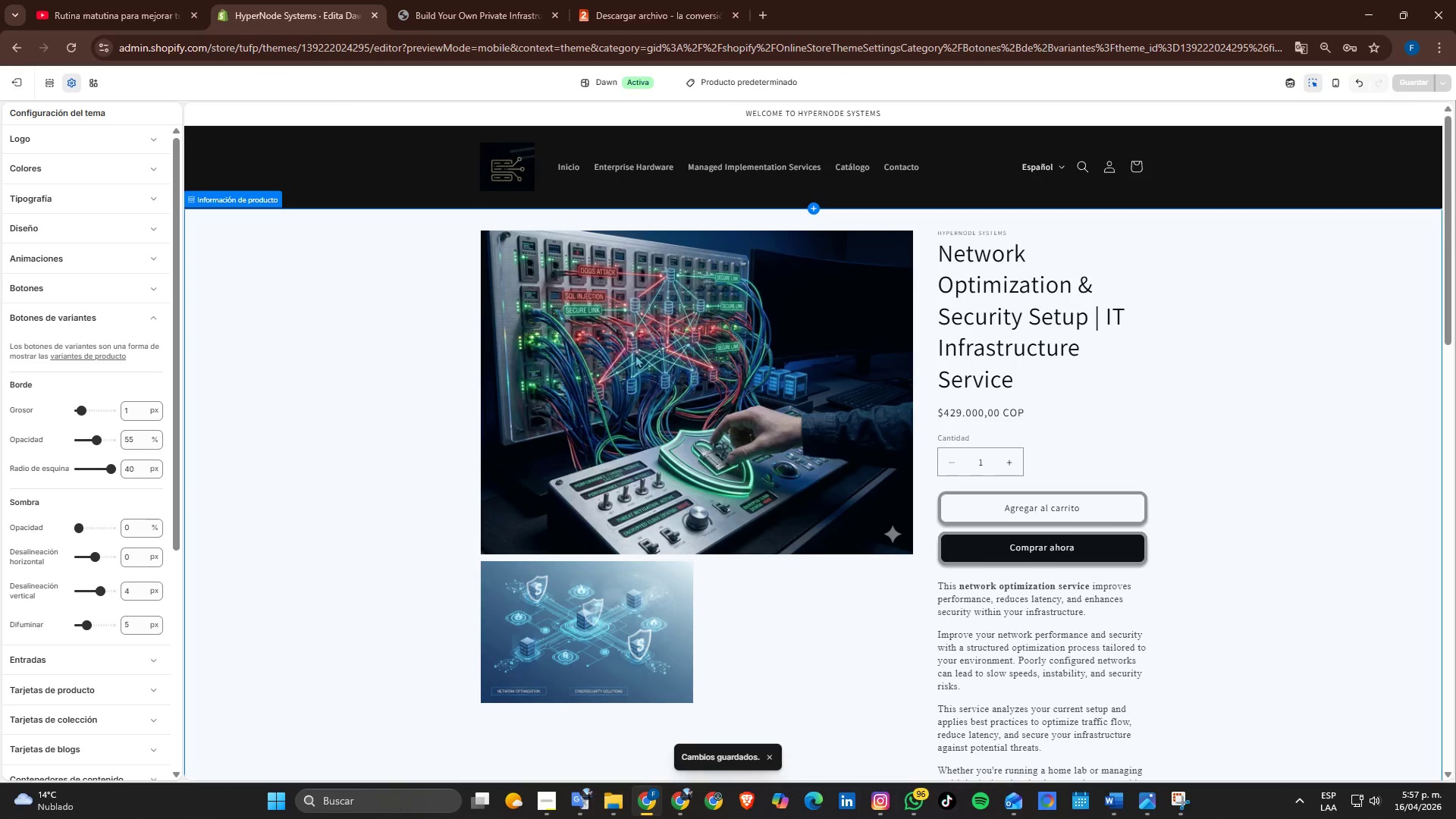 
scroll: coordinate [853, 488], scroll_direction: down, amount: 2.0
 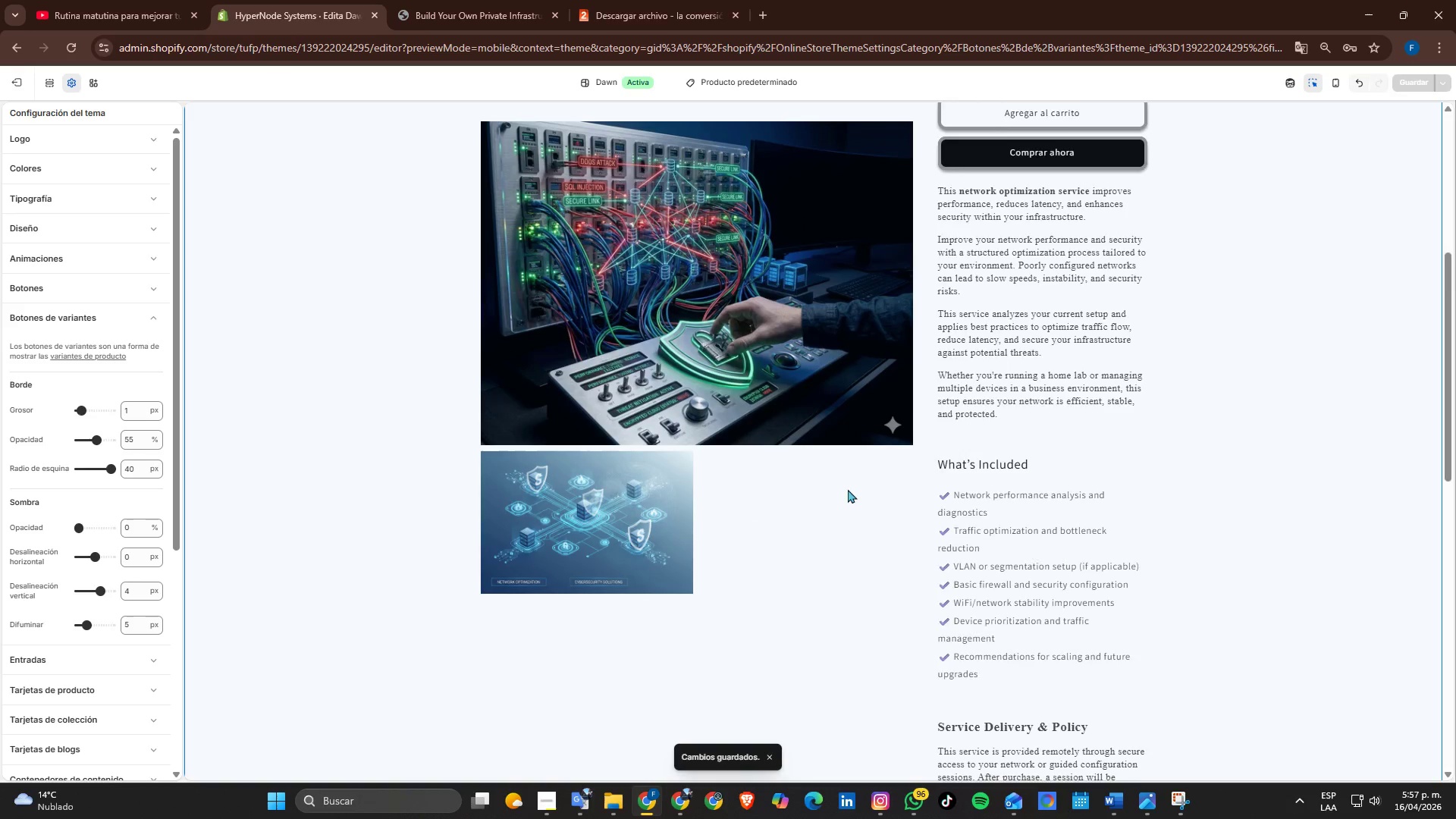 
scroll: coordinate [843, 492], scroll_direction: up, amount: 3.0
 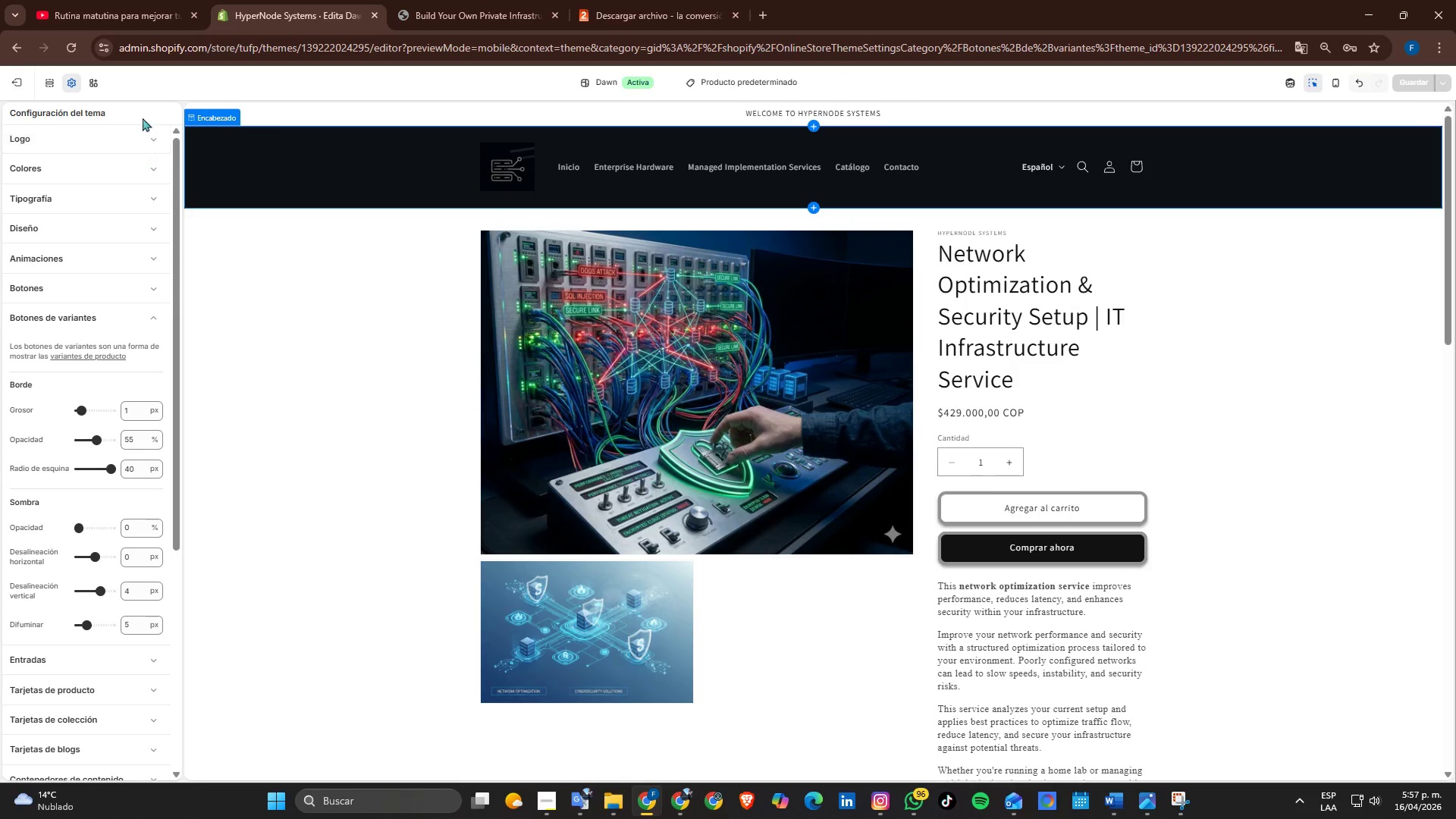 
left_click([69, 87])
 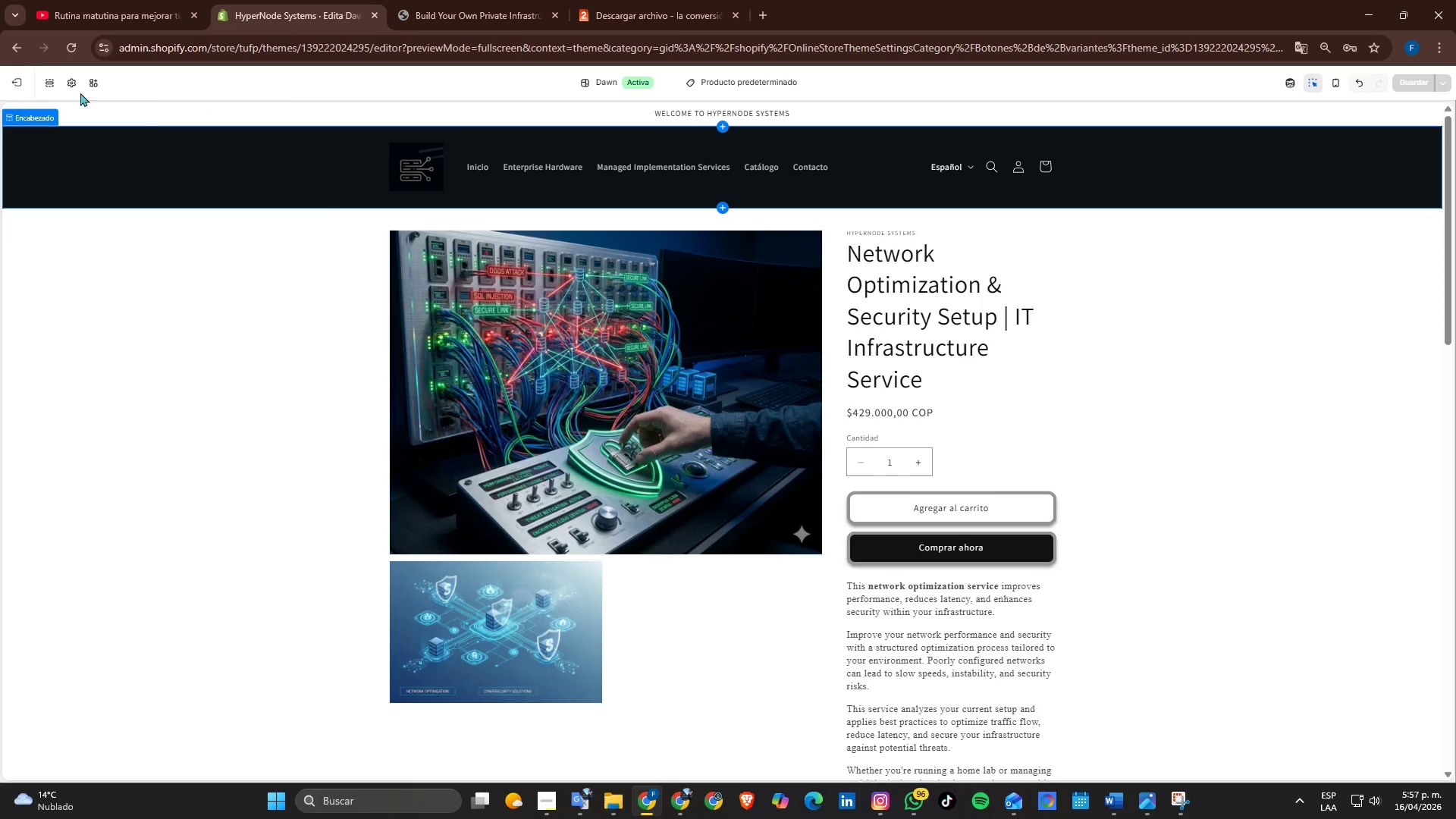 
left_click([79, 84])
 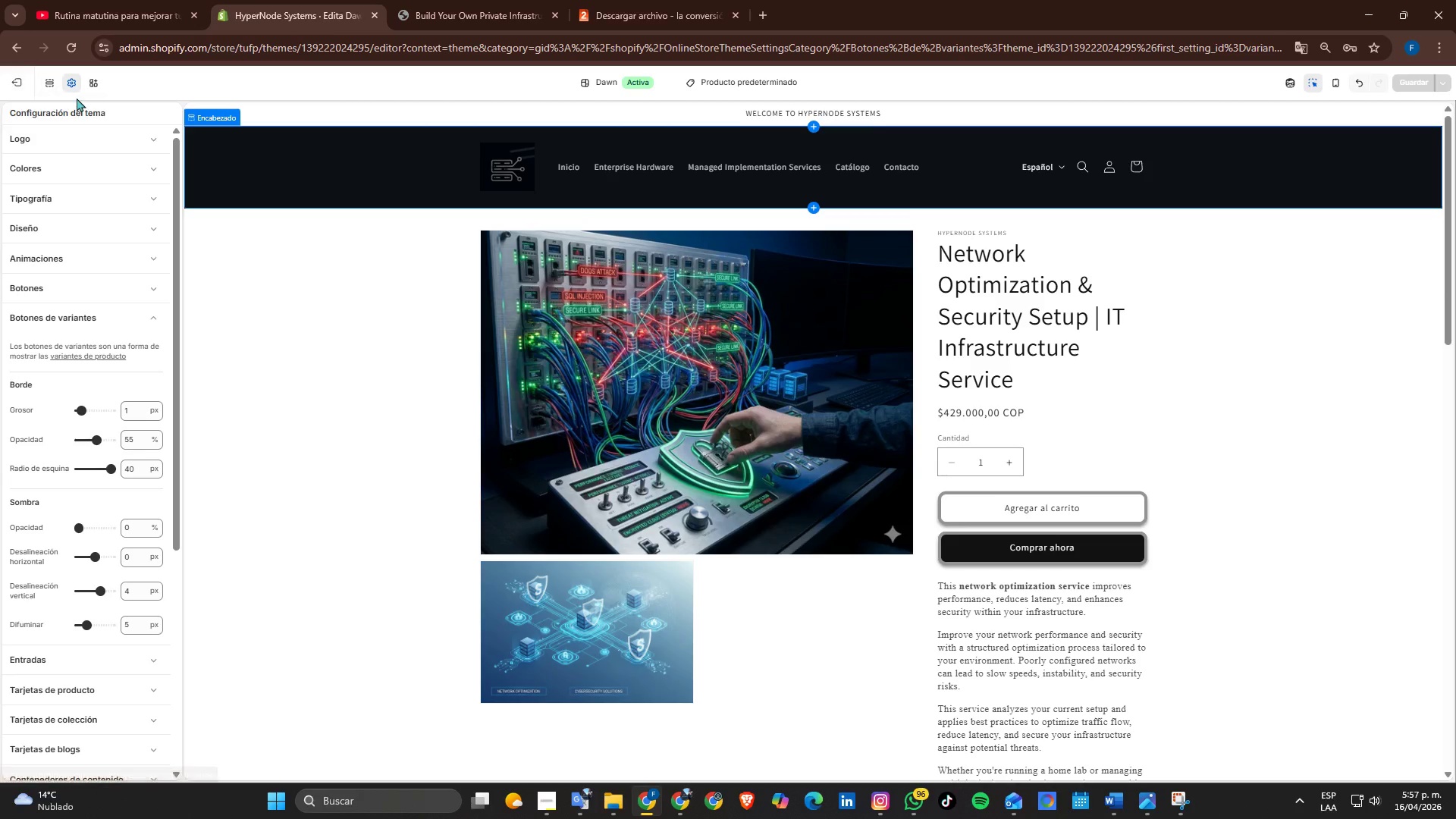 
scroll: coordinate [81, 213], scroll_direction: up, amount: 3.0
 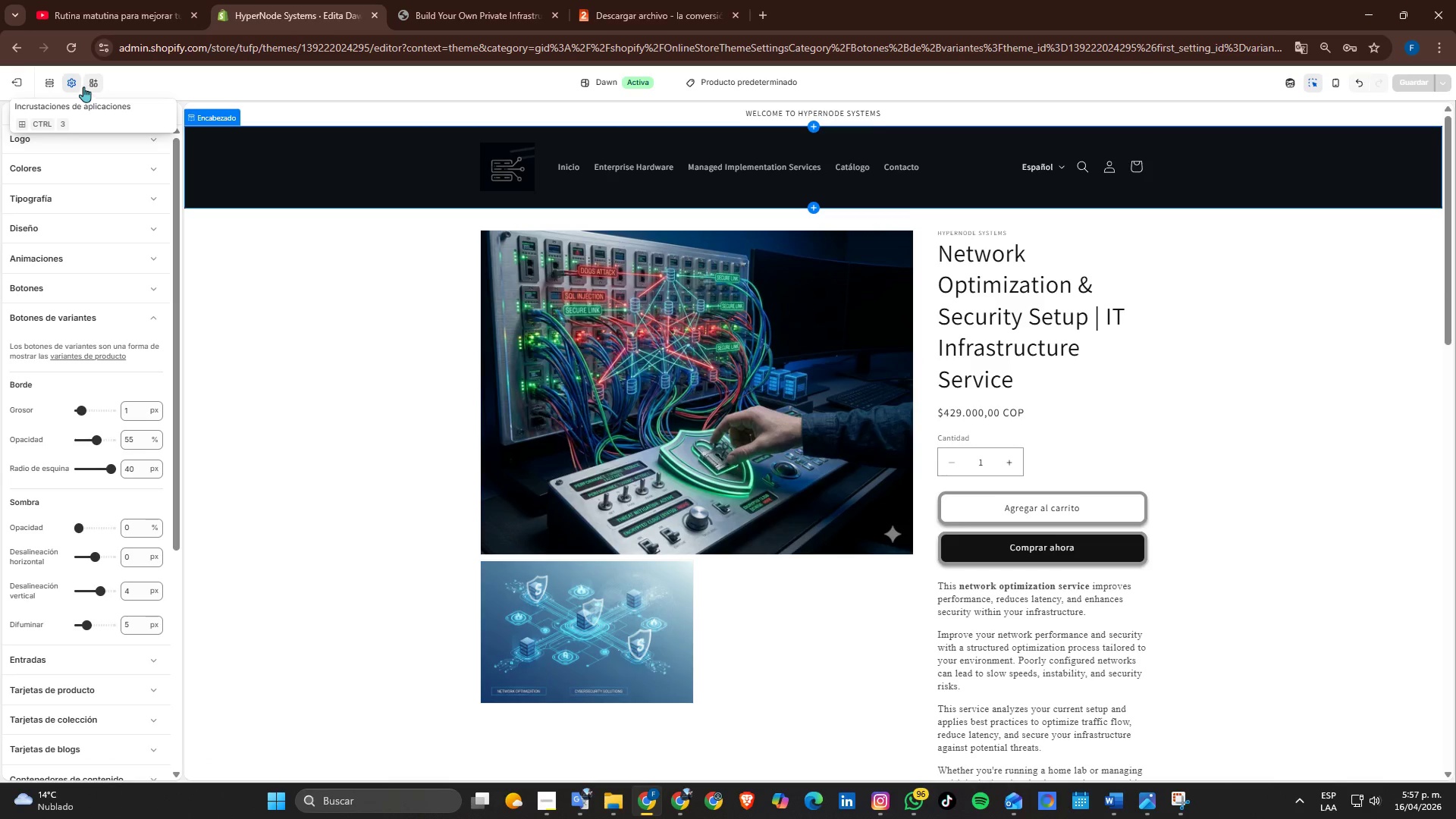 
left_click([52, 77])
 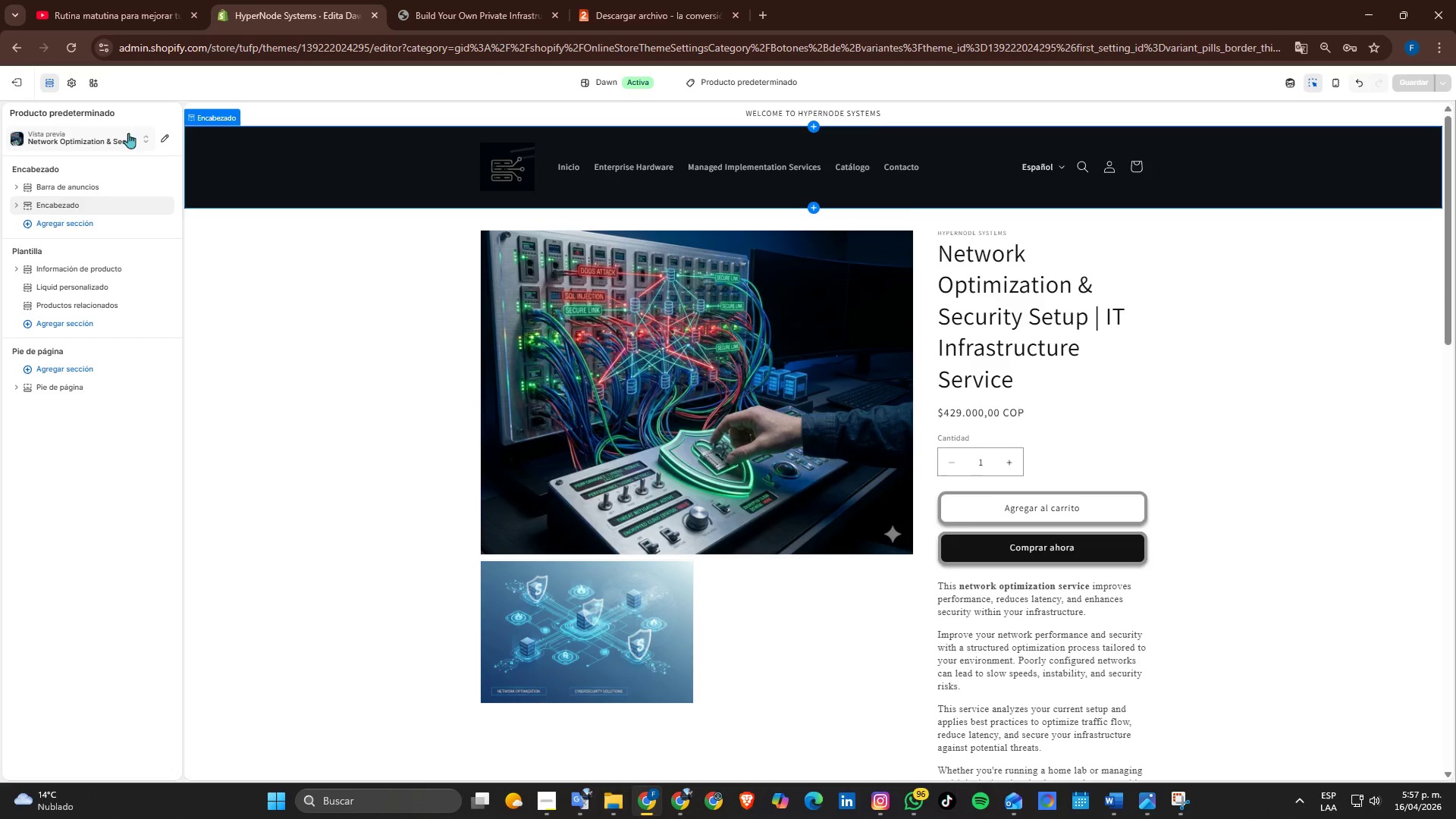 
left_click([165, 136])
 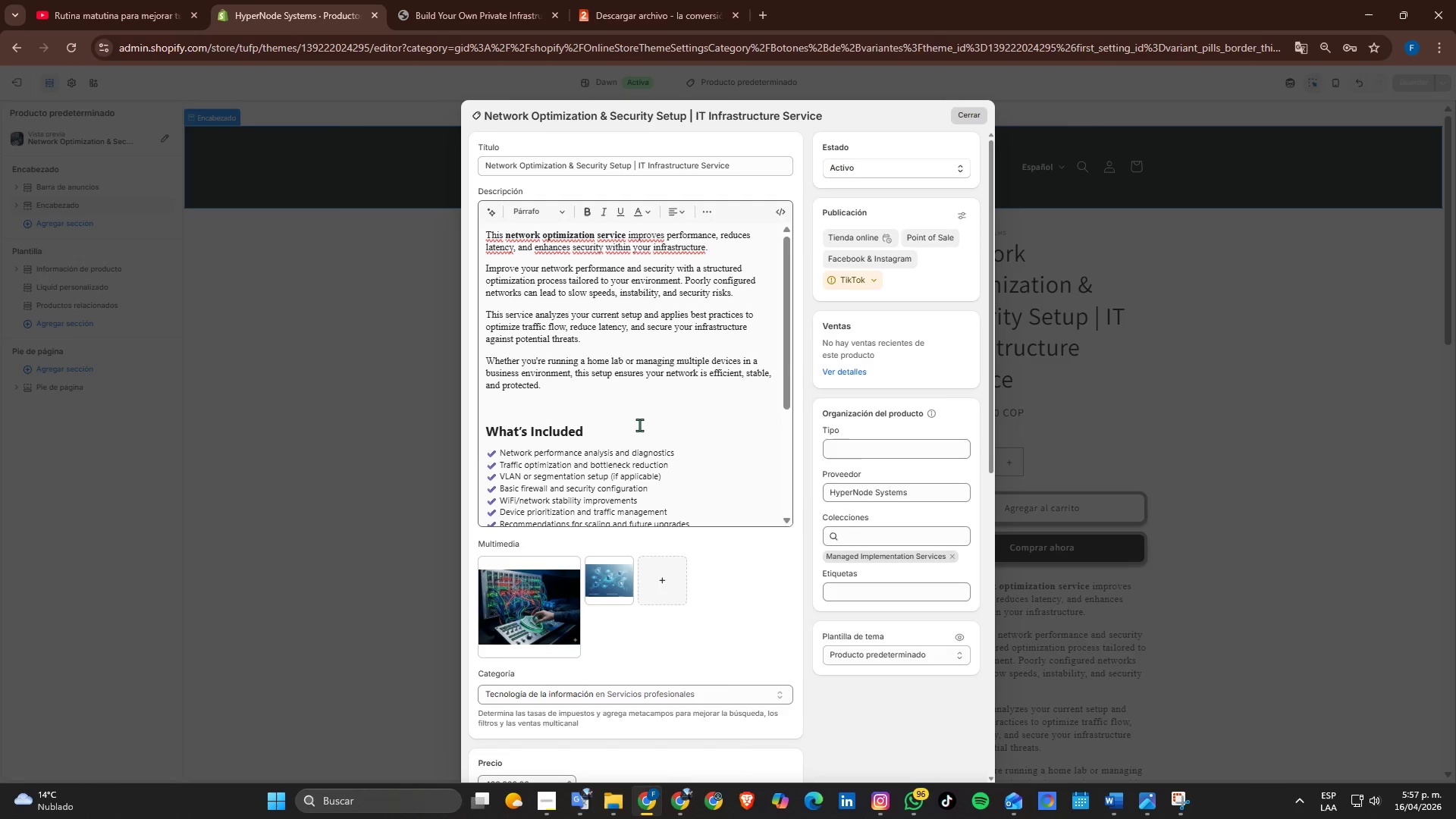 
left_click([968, 114])
 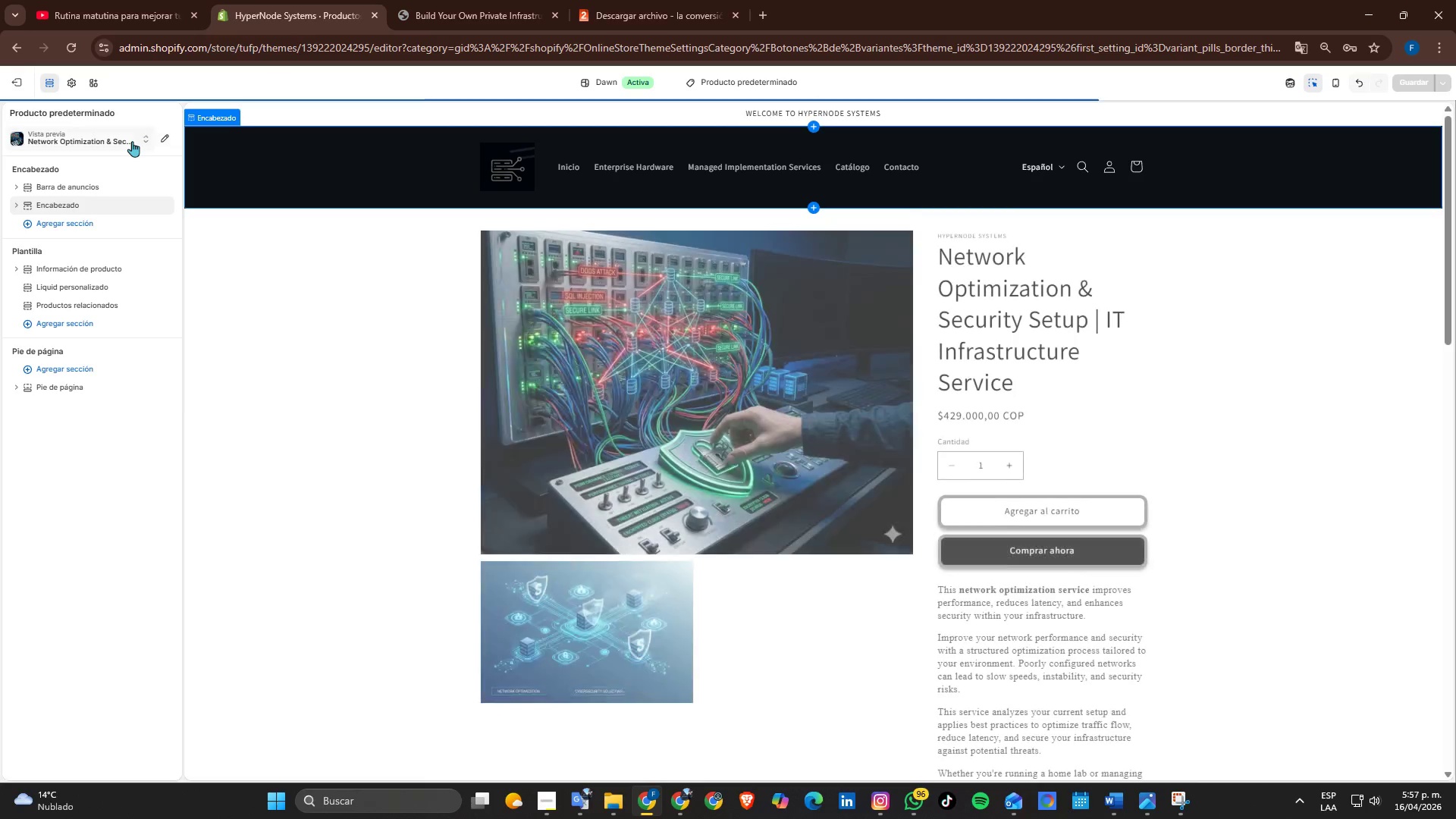 
left_click([153, 143])
 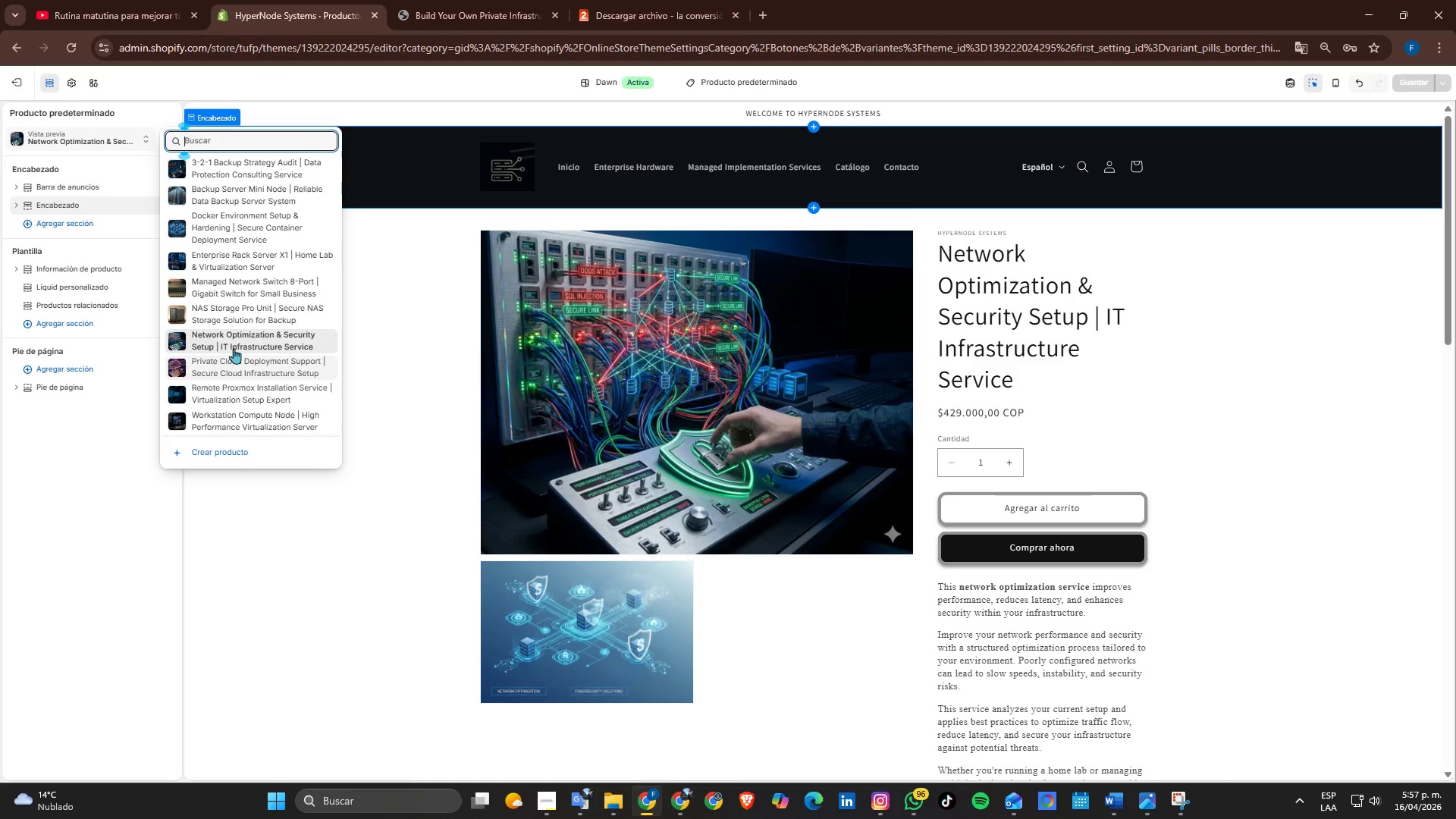 
left_click([228, 315])
 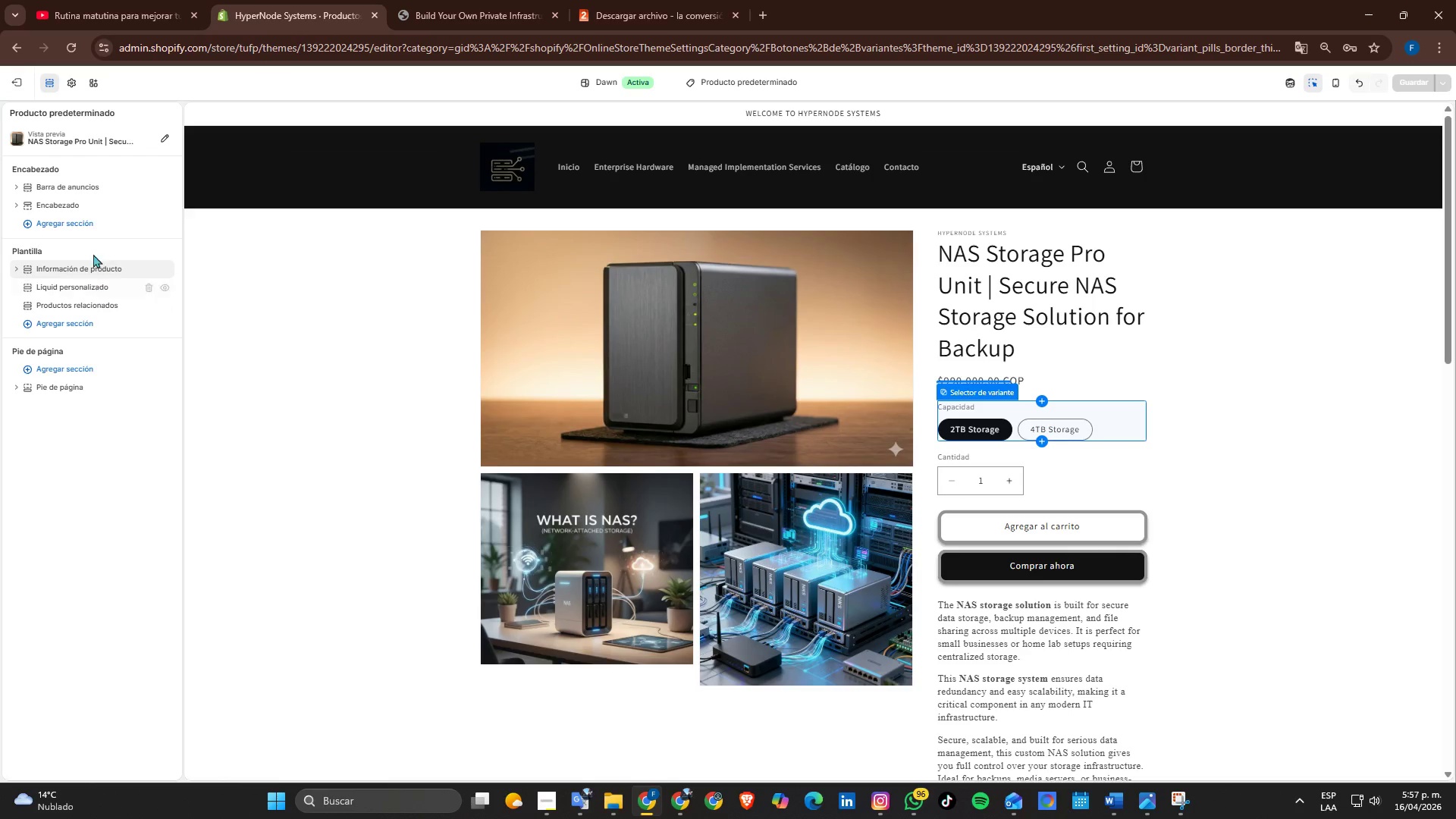 
left_click([67, 92])
 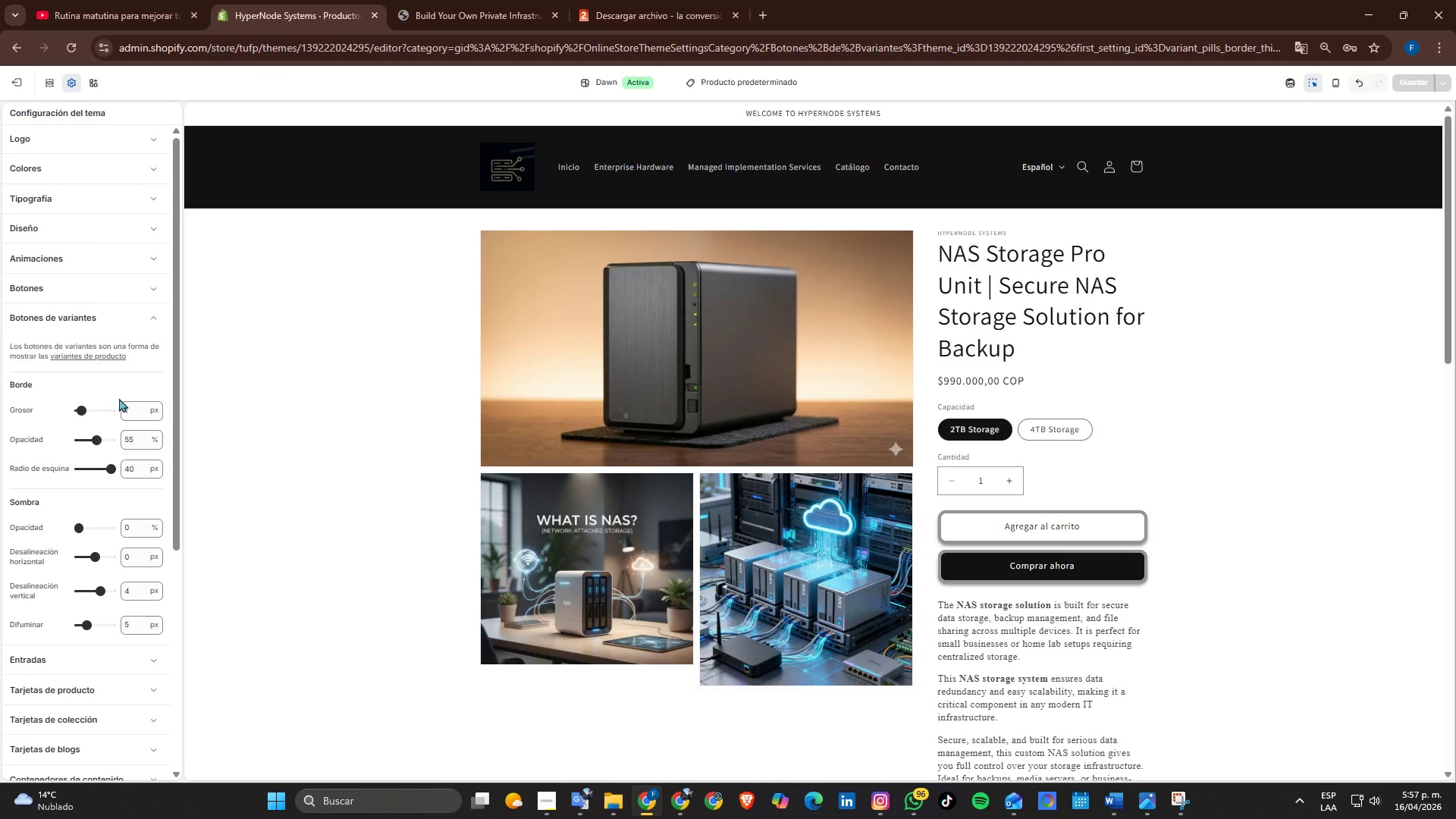 
left_click_drag(start_coordinate=[89, 412], to_coordinate=[100, 410])
 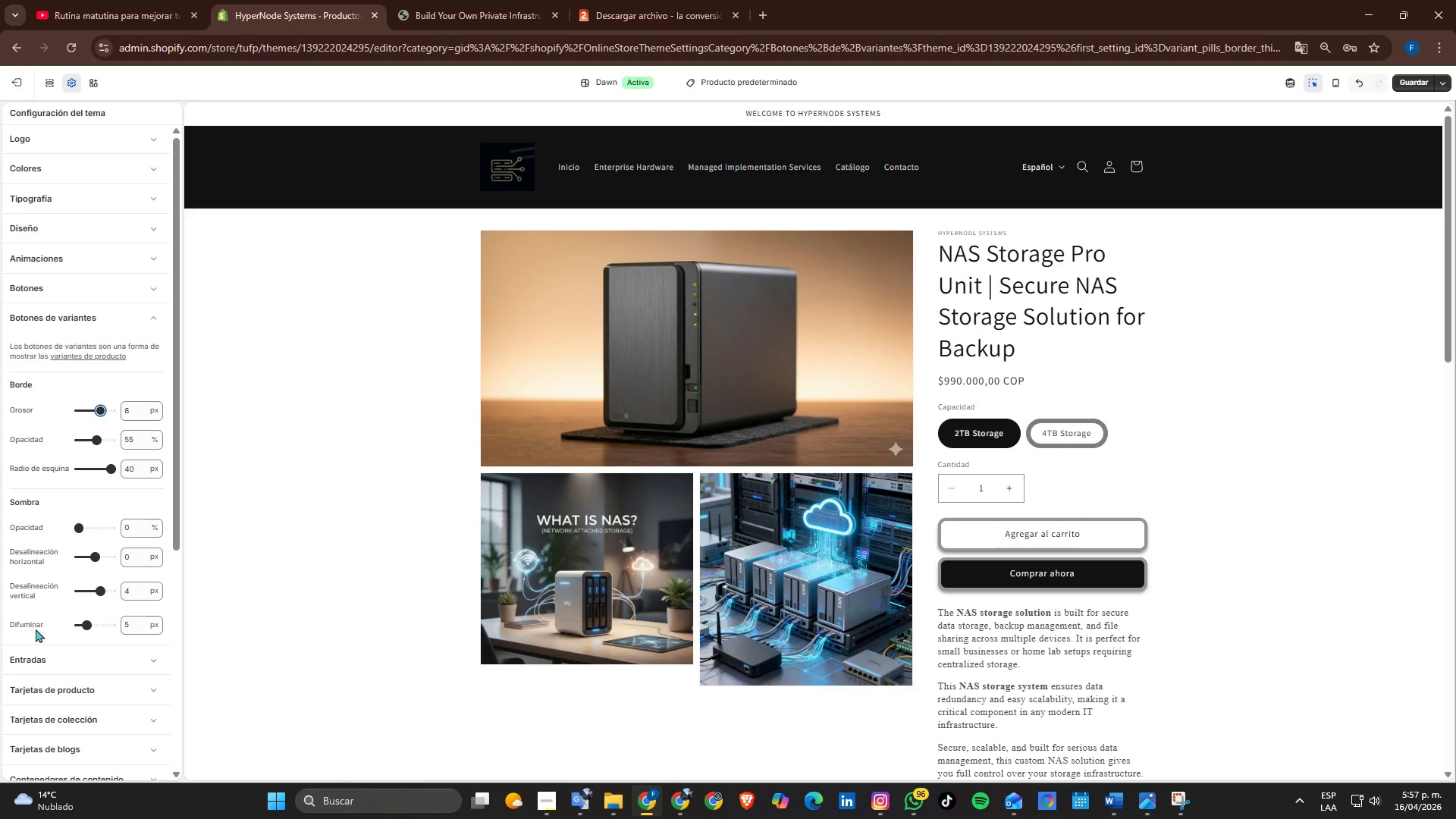 
wait(14.62)
 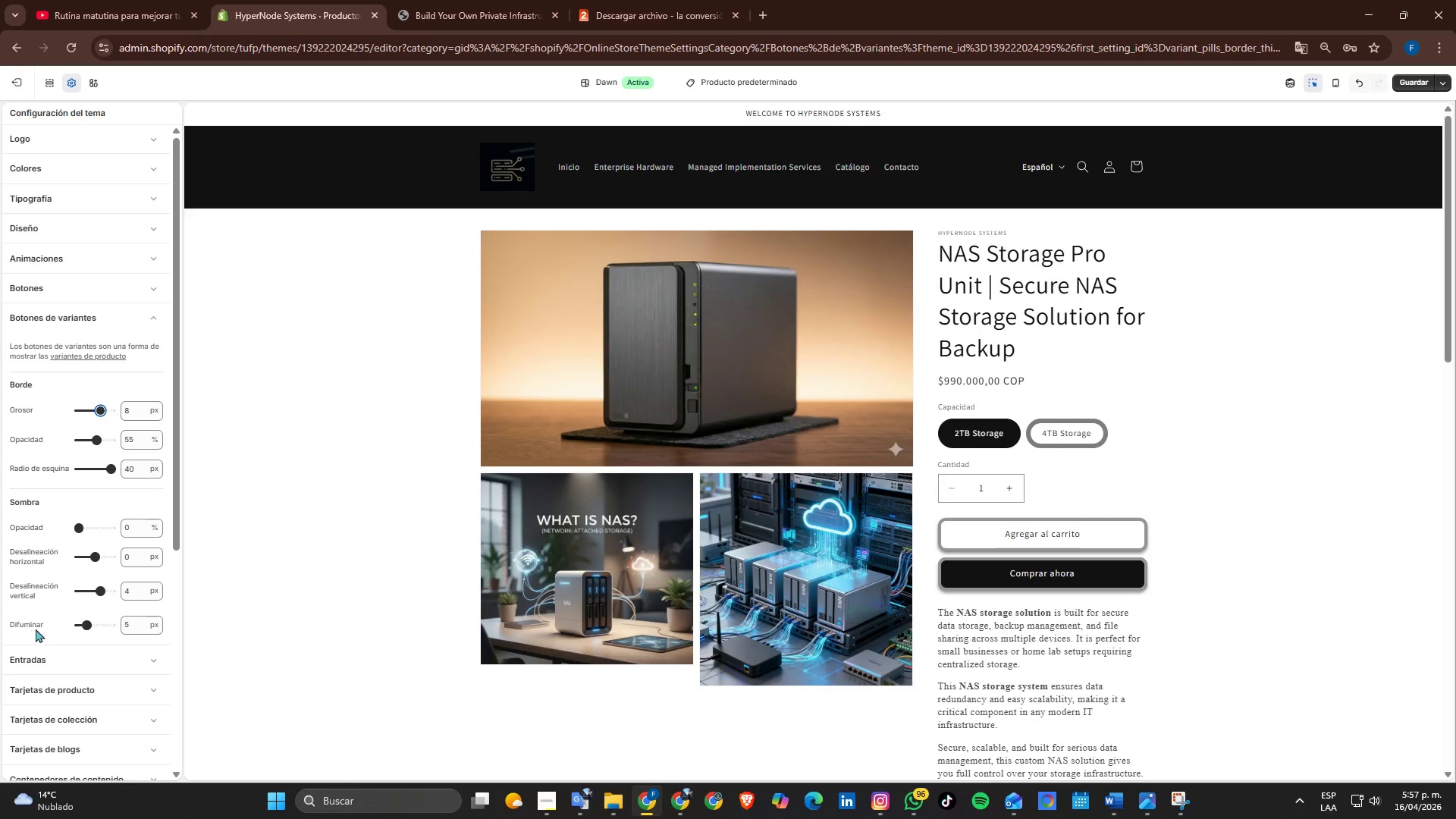 
left_click([91, 297])
 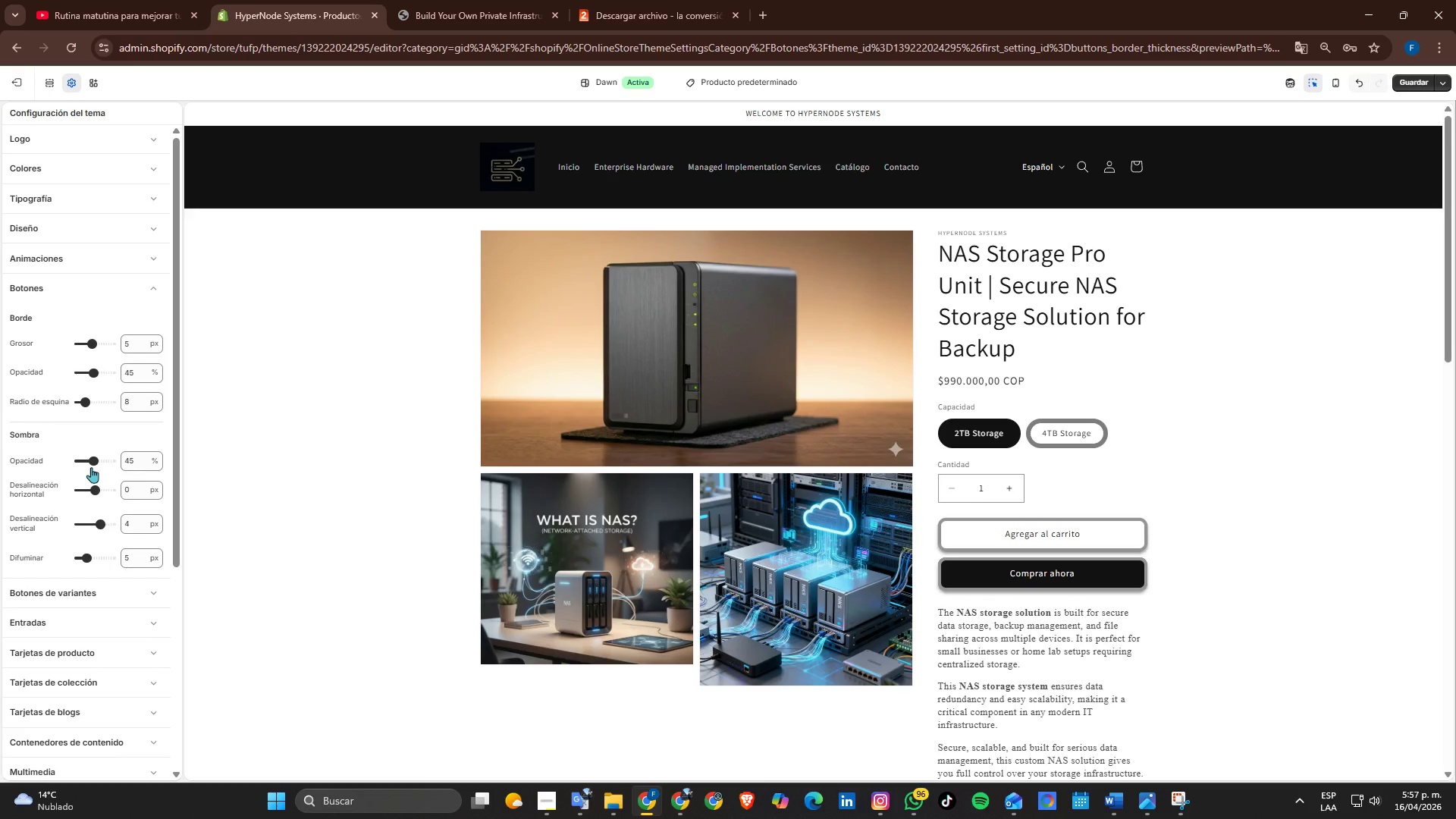 
left_click_drag(start_coordinate=[89, 466], to_coordinate=[85, 466])
 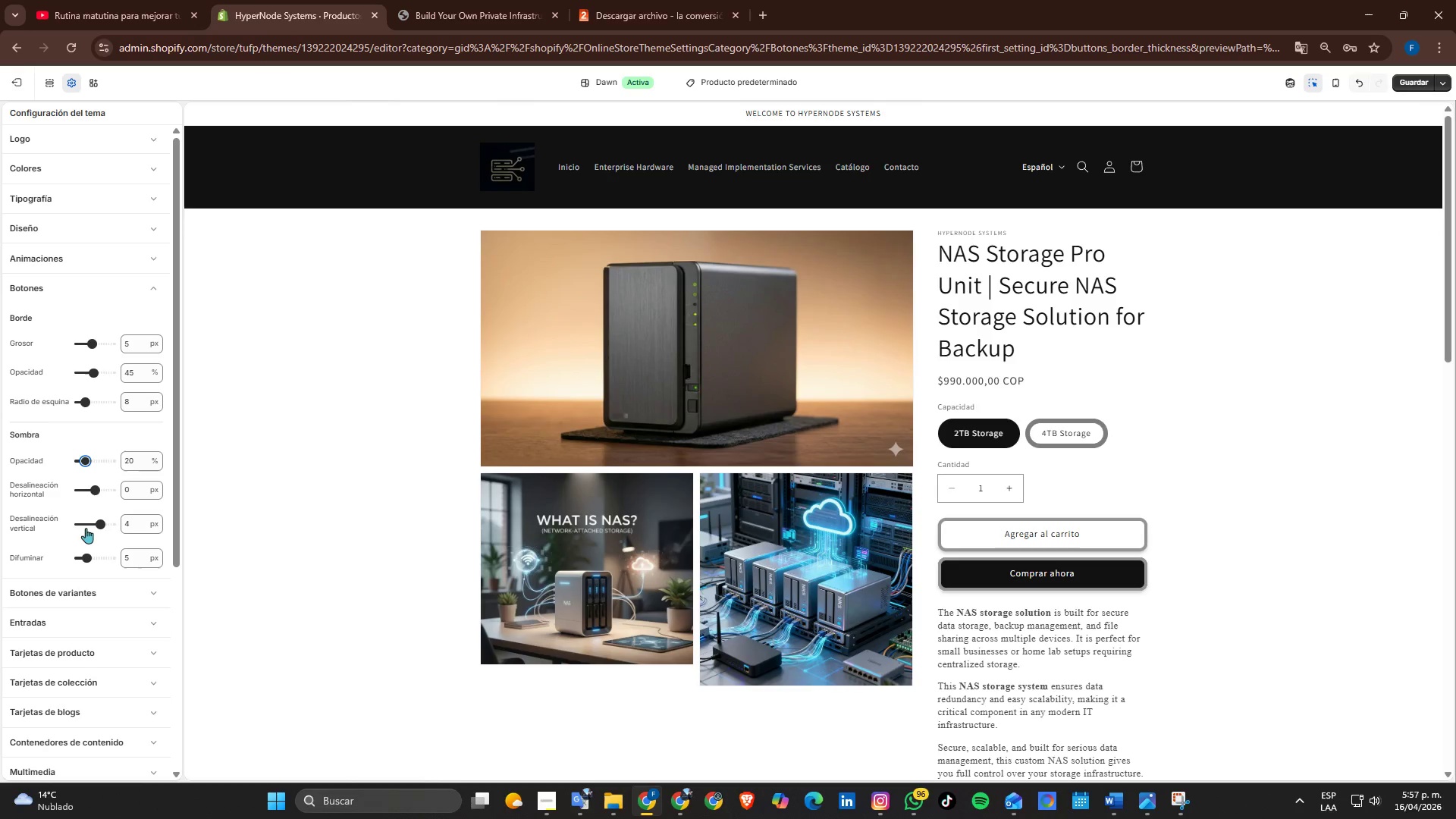 
wait(5.97)
 